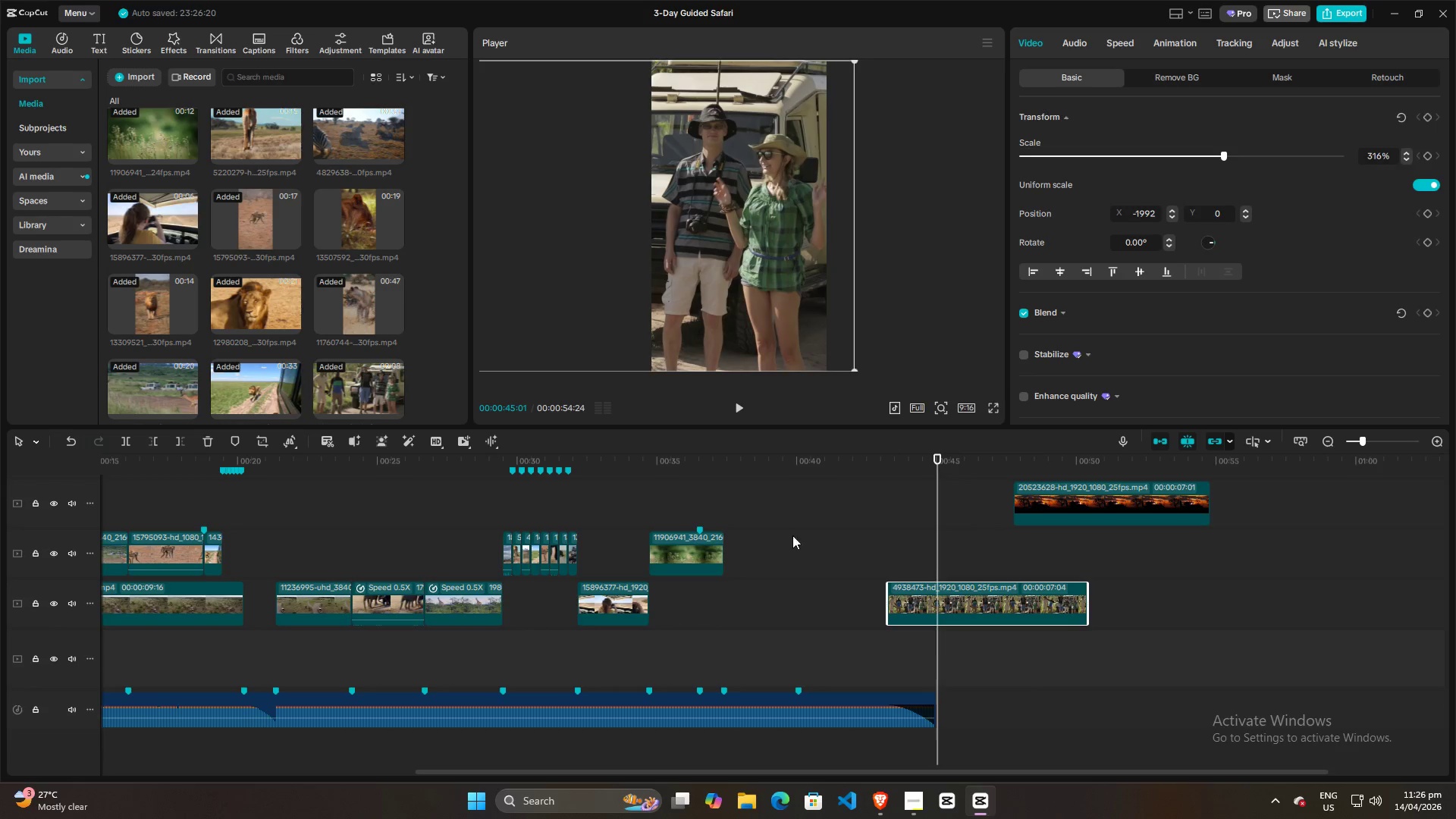 
left_click([779, 533])
 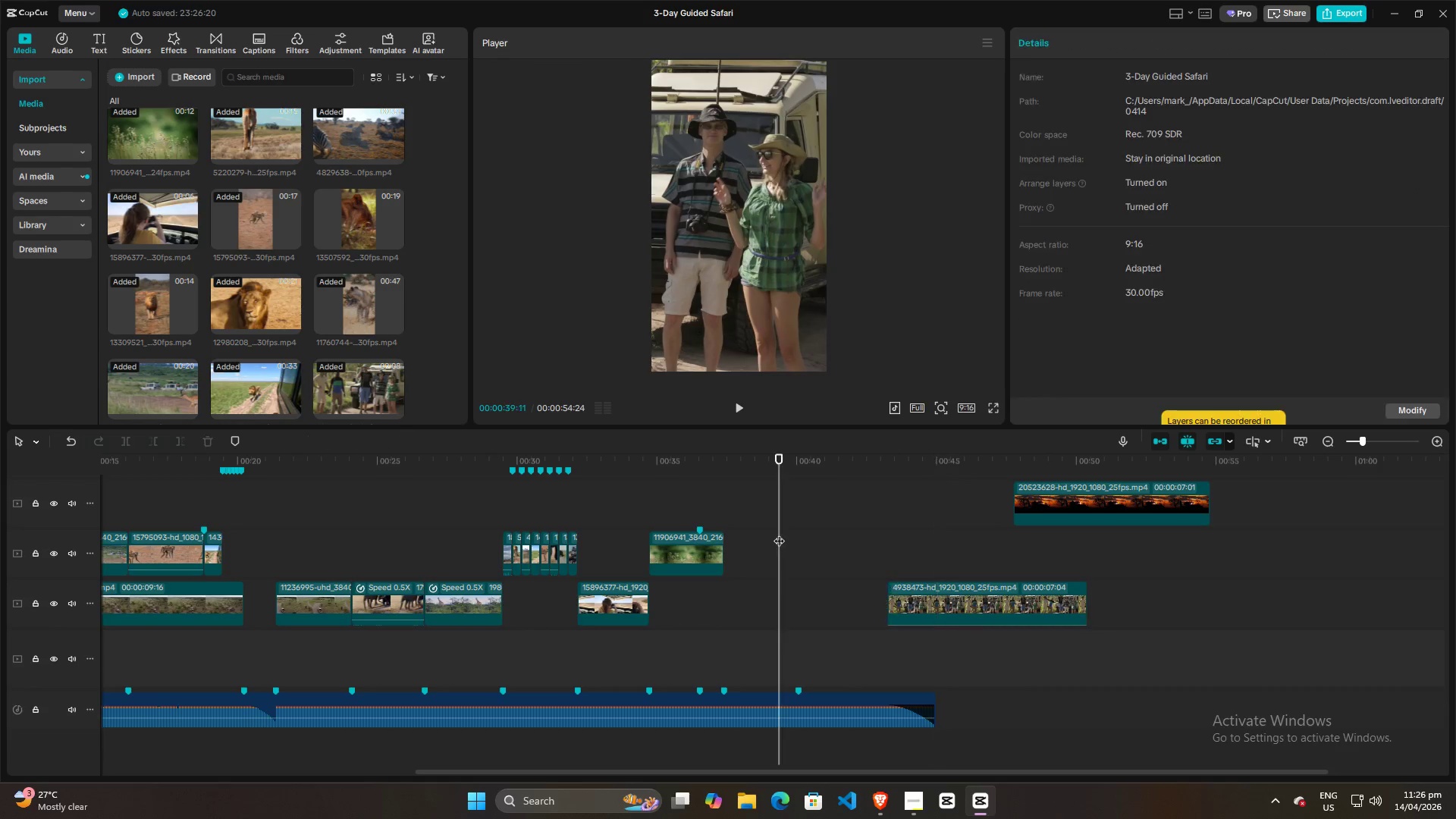 
key(Space)
 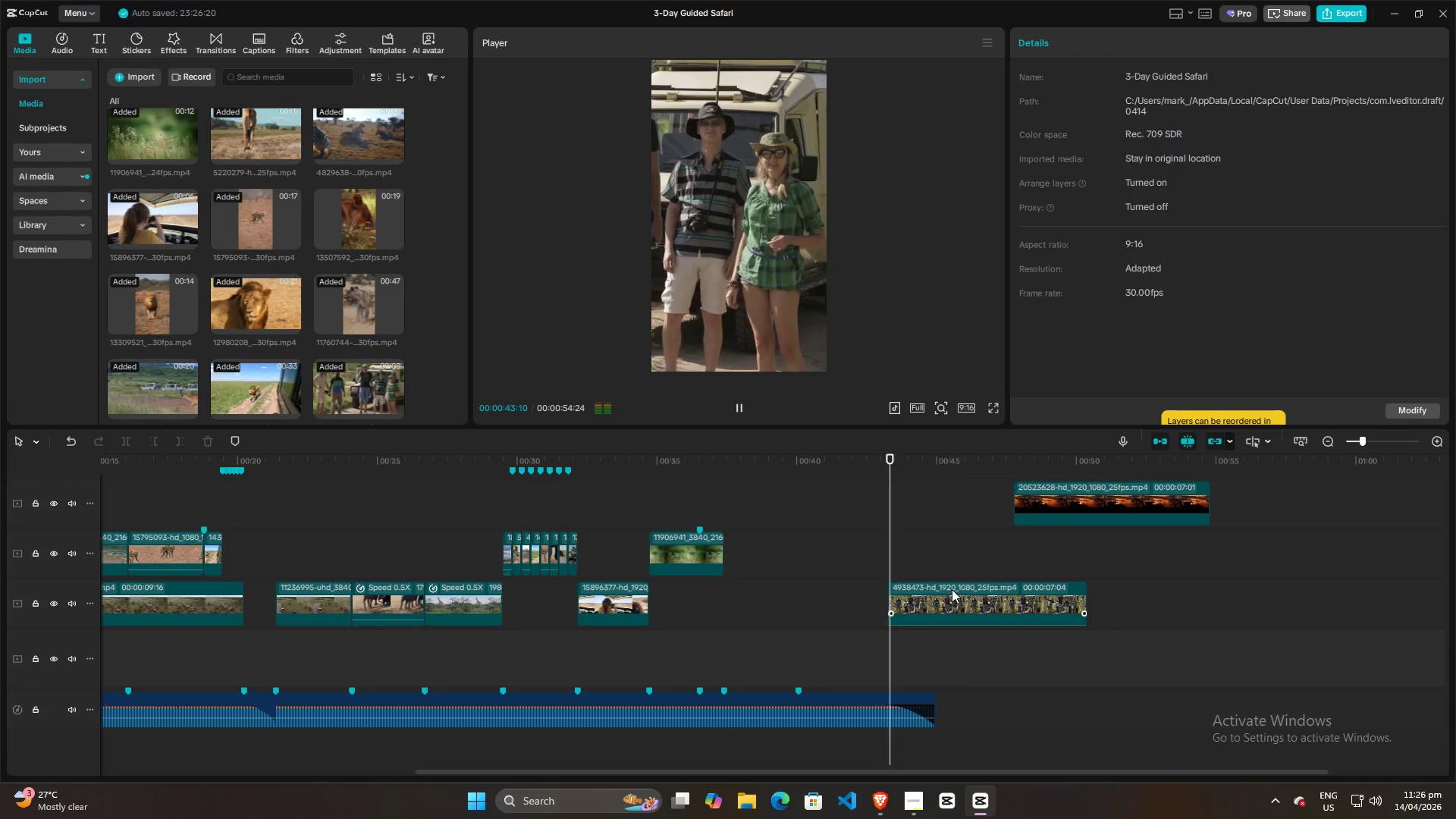 
wait(5.39)
 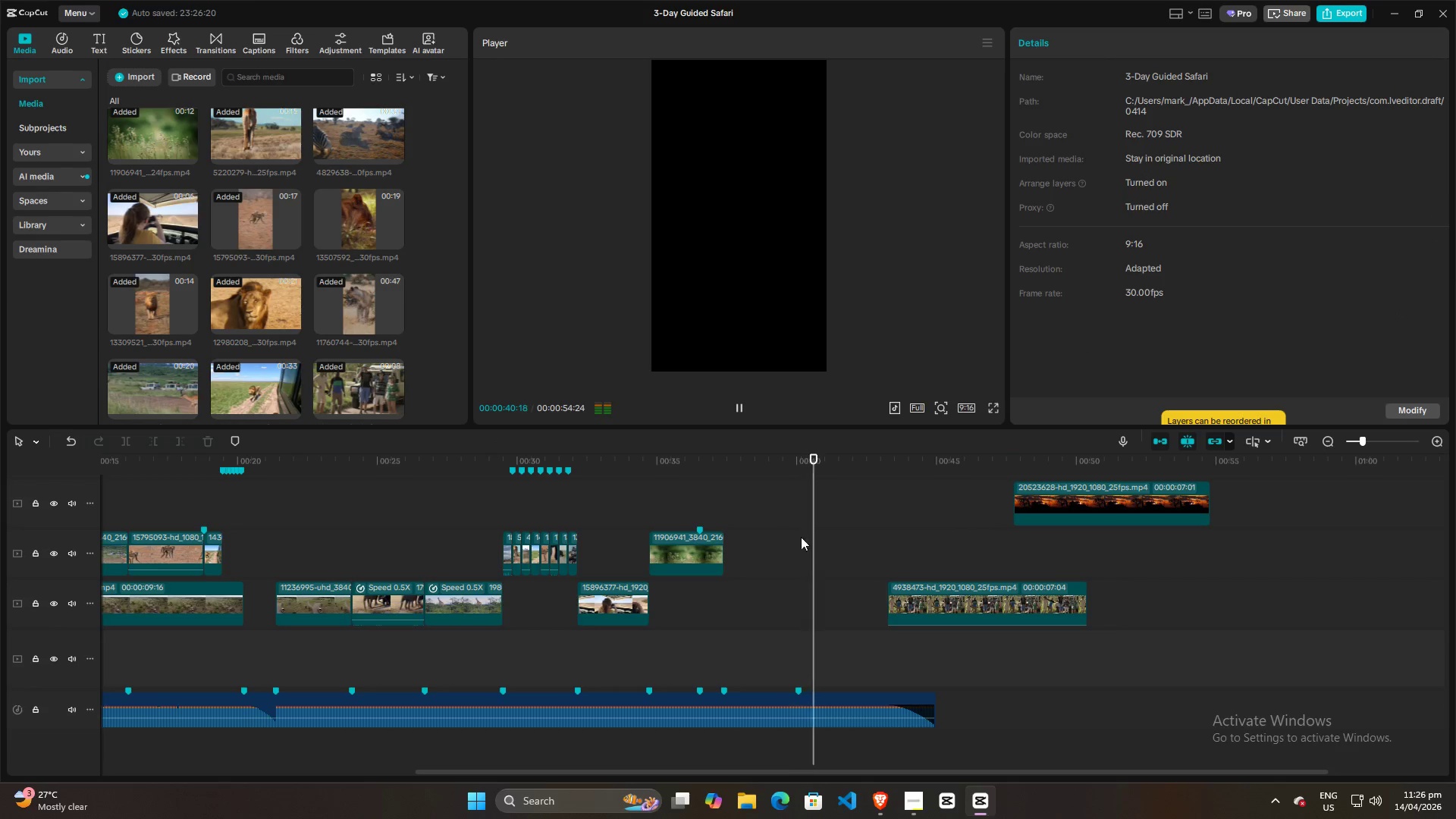 
key(Space)
 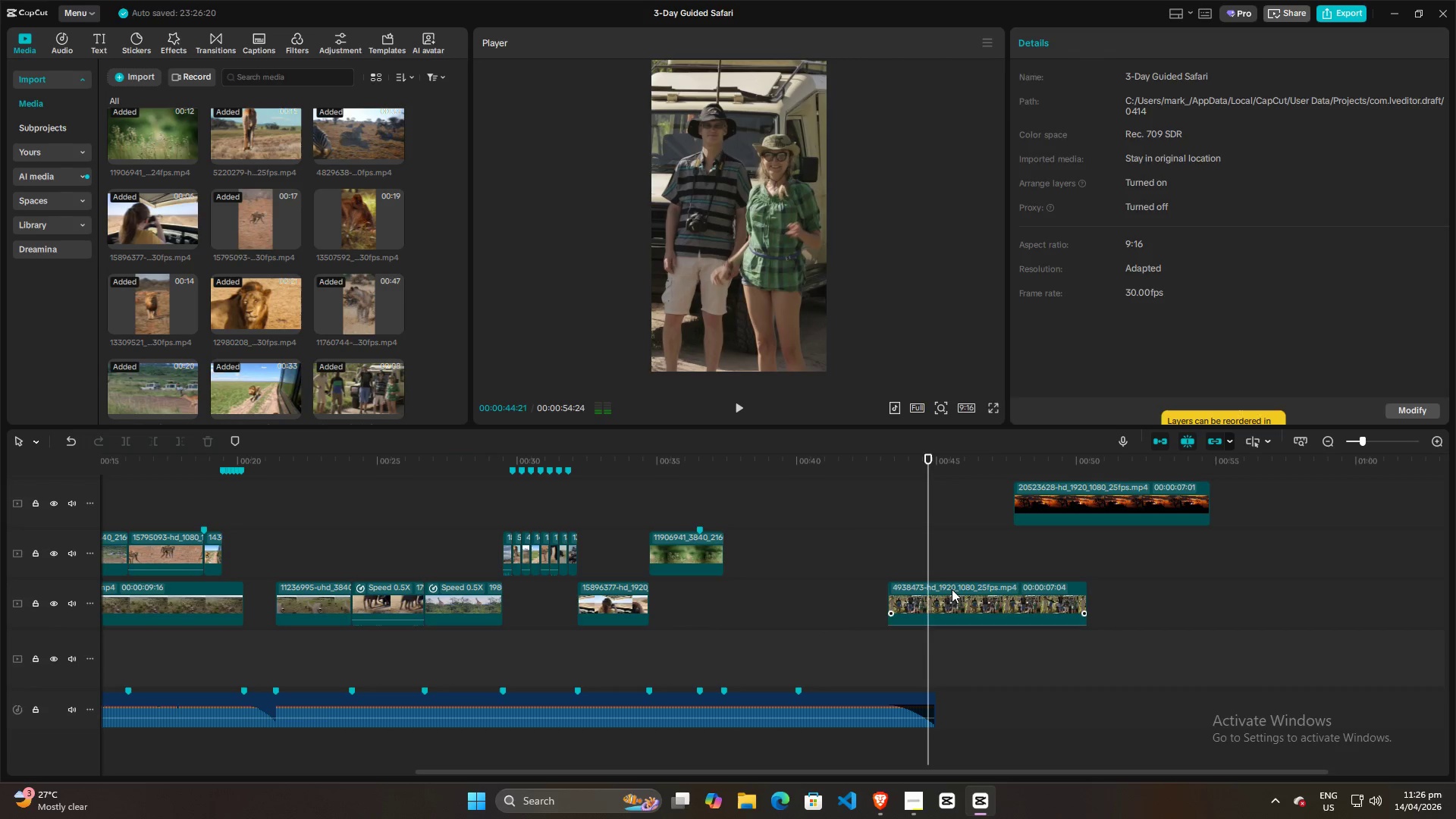 
left_click_drag(start_coordinate=[952, 589], to_coordinate=[865, 601])
 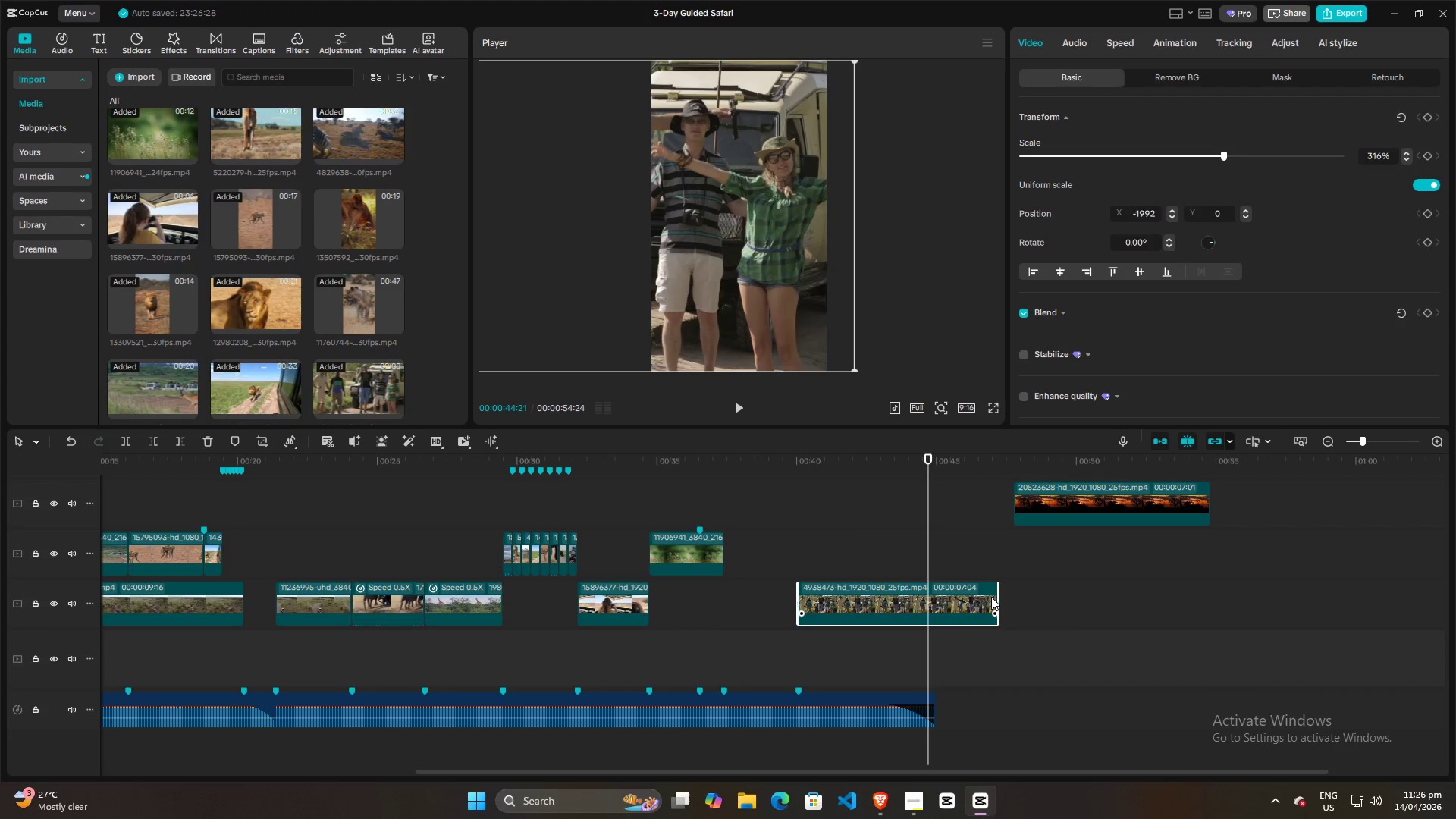 
left_click_drag(start_coordinate=[998, 597], to_coordinate=[929, 598])
 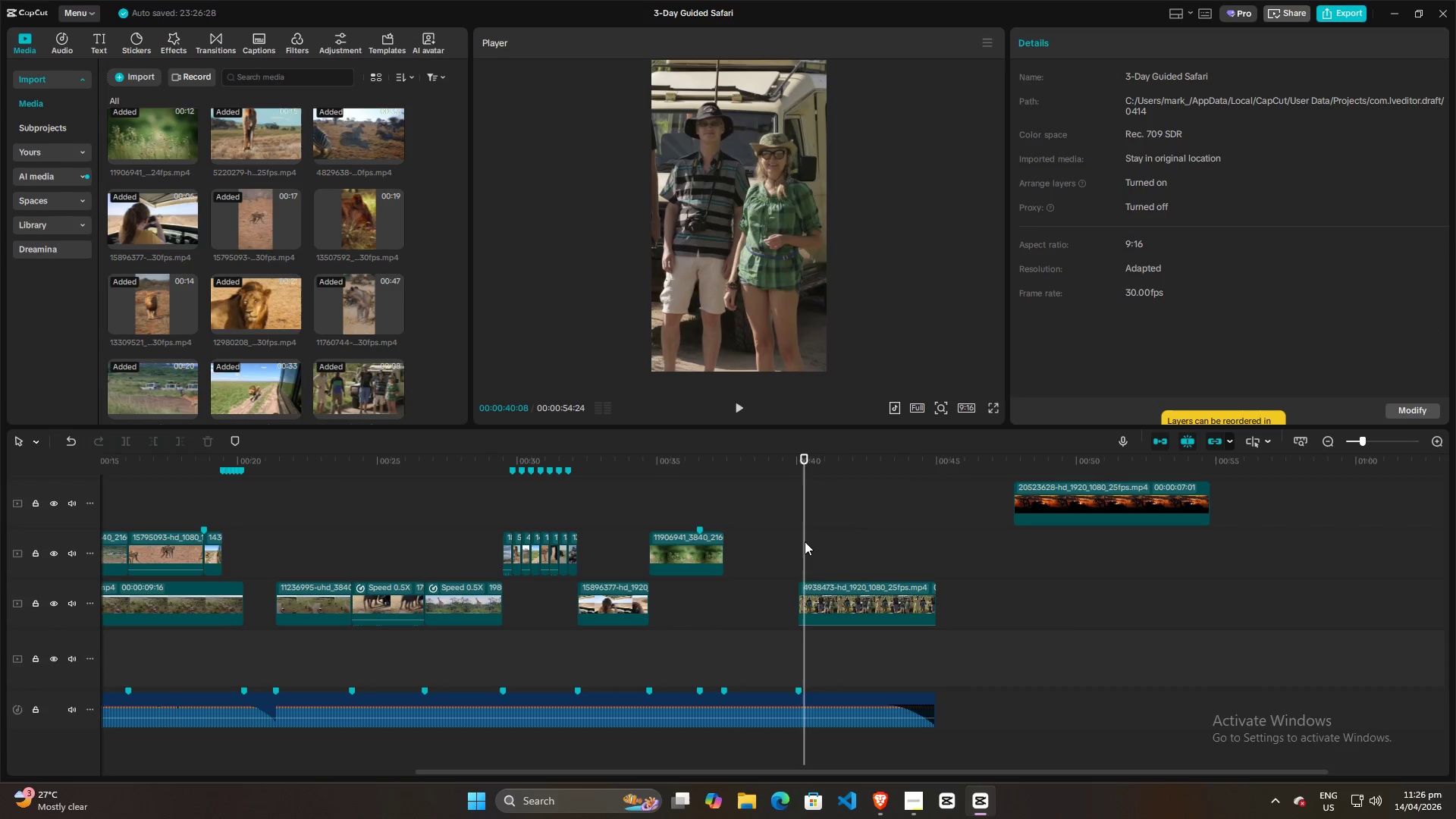 
key(Space)
 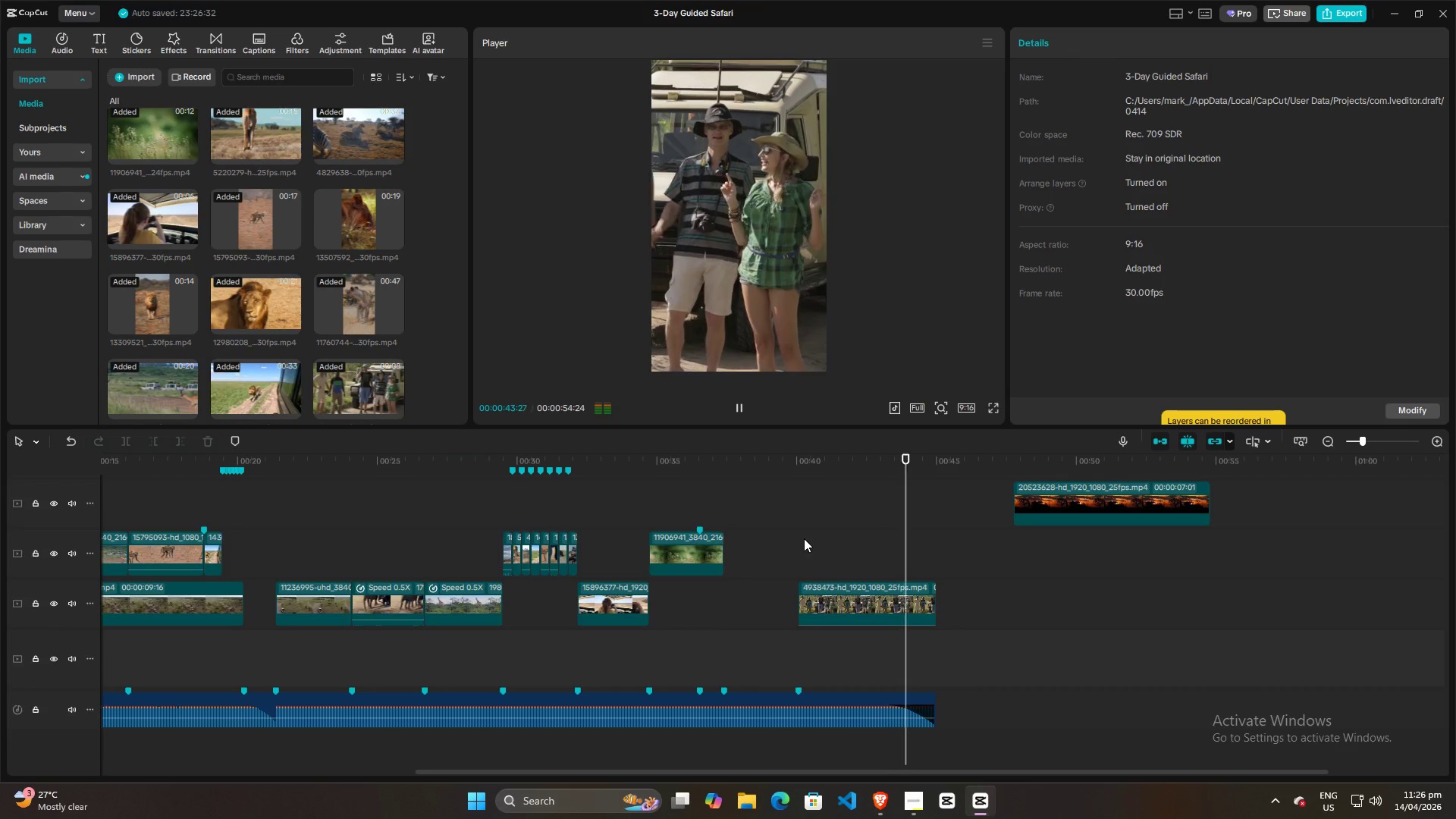 
key(Space)
 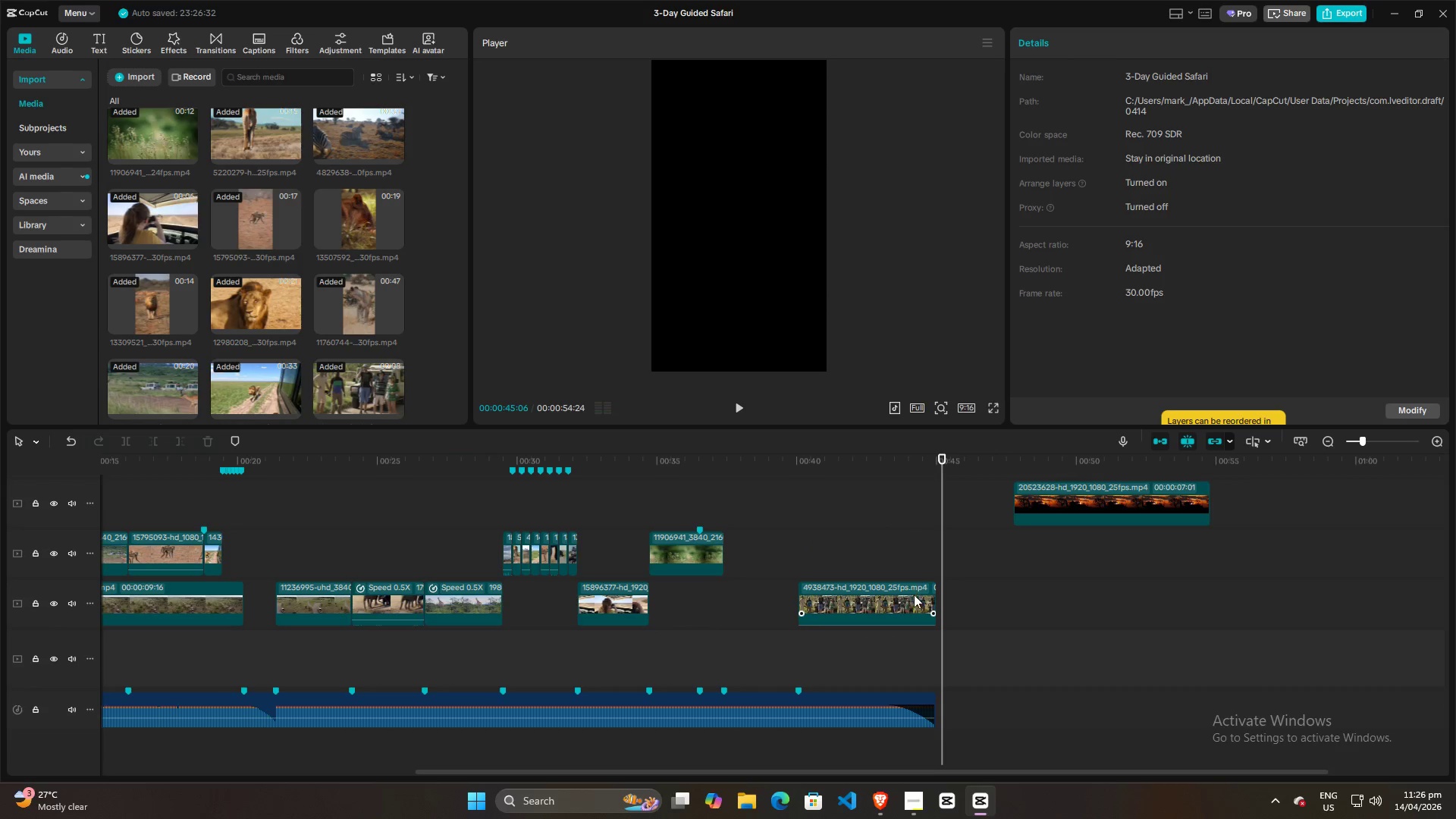 
left_click([914, 607])
 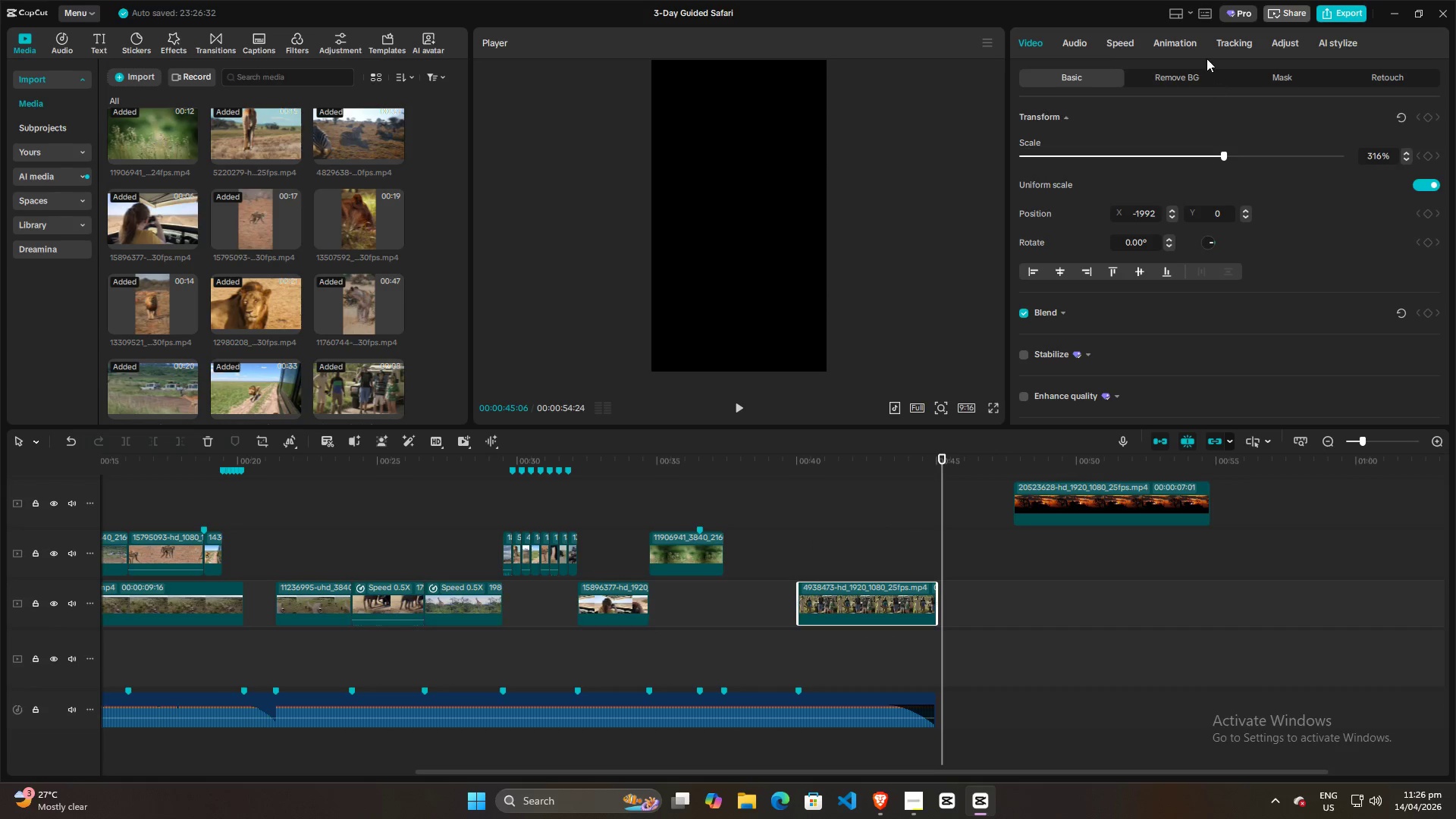 
left_click([1185, 49])
 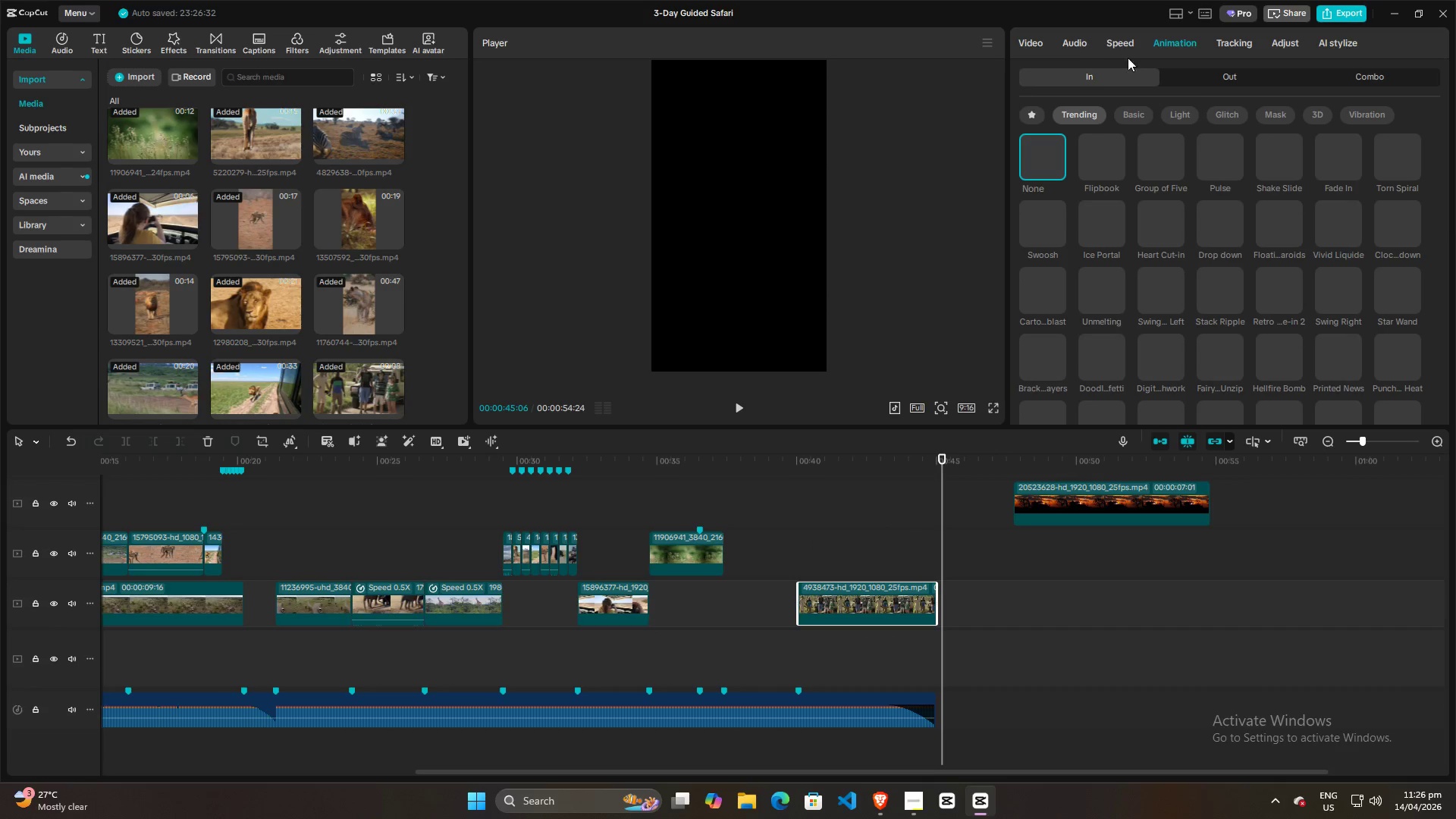 
left_click([1222, 80])
 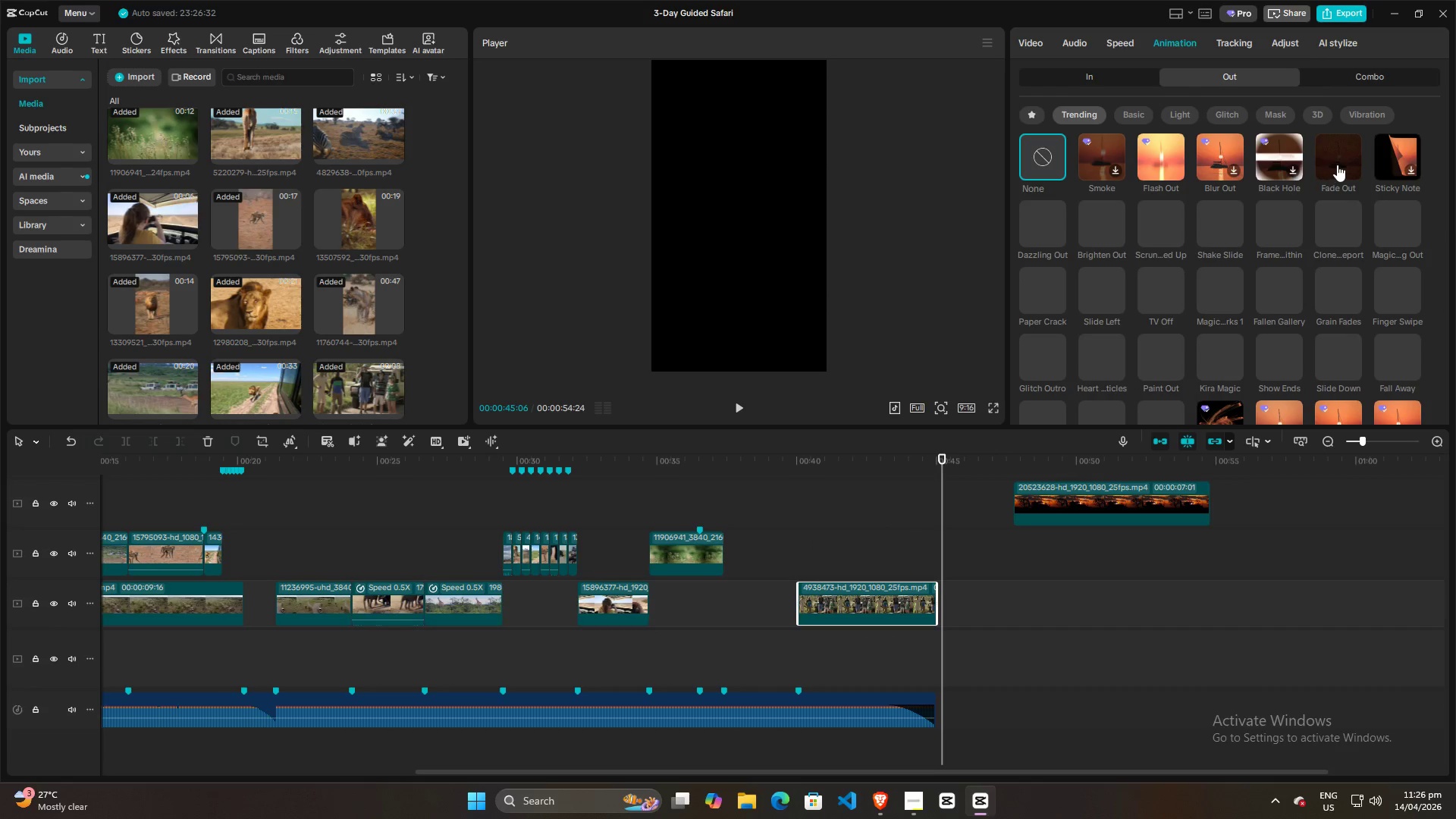 
left_click([1340, 165])
 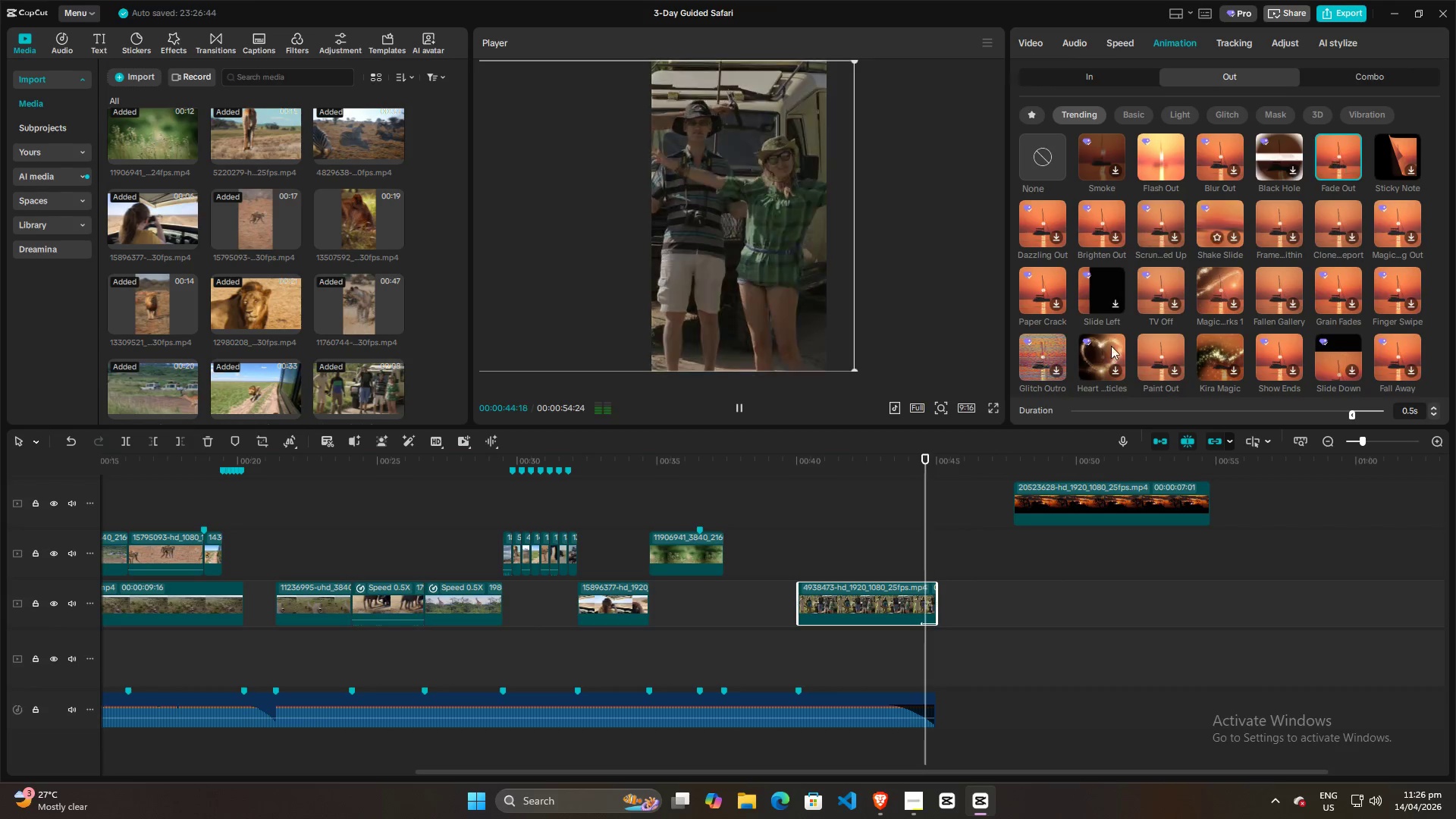 
left_click([789, 532])
 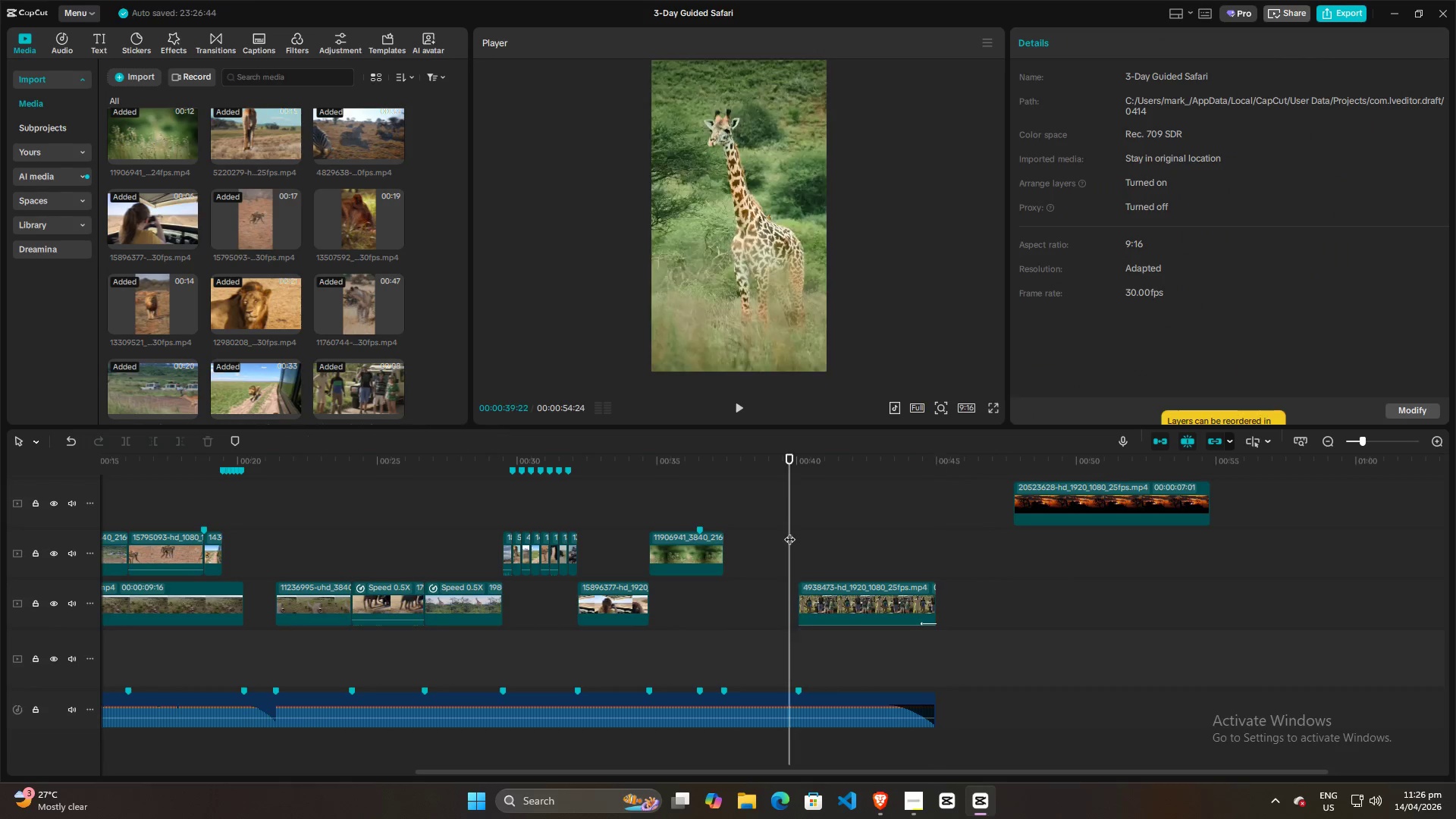 
key(Space)
 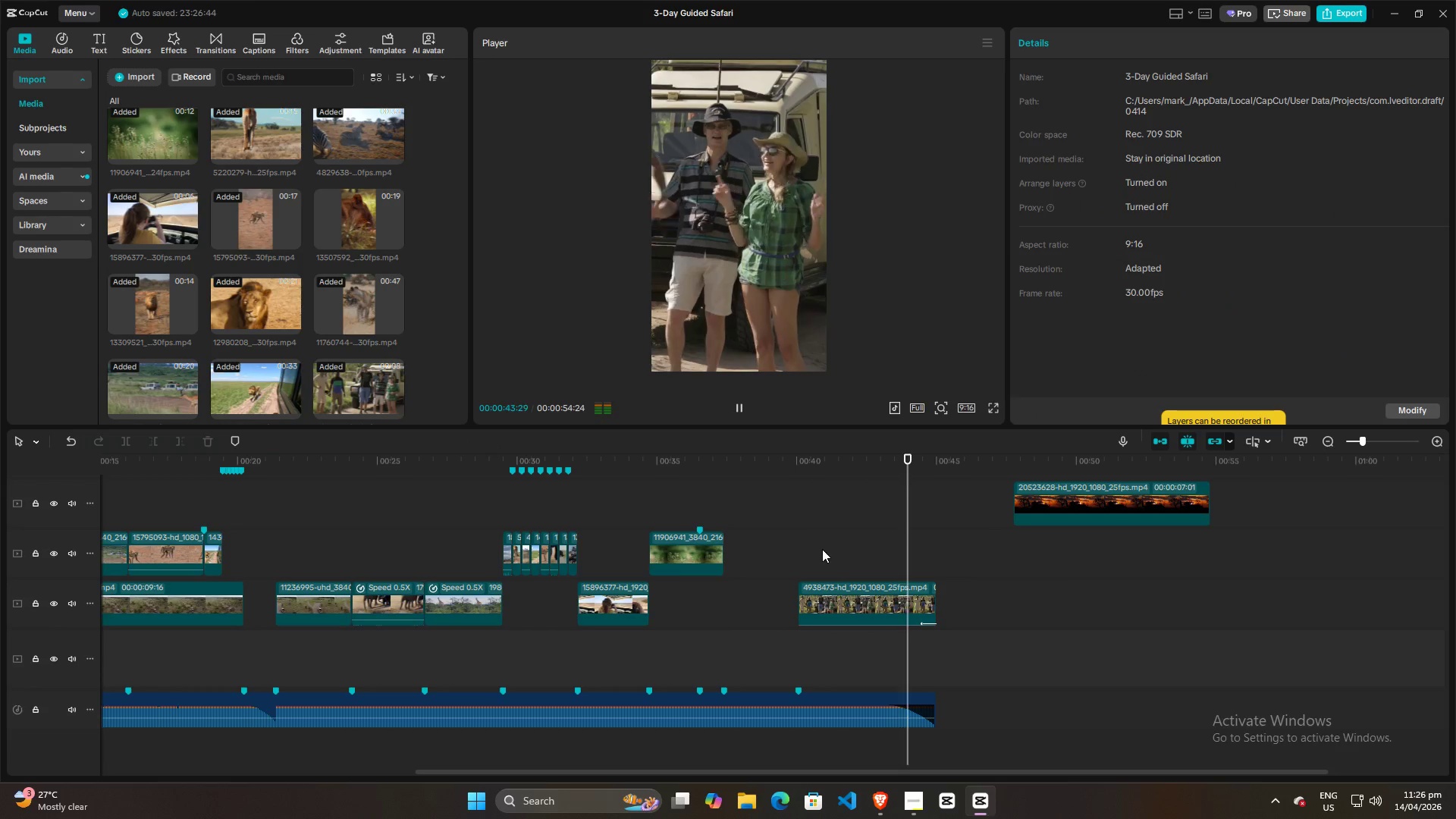 
wait(5.69)
 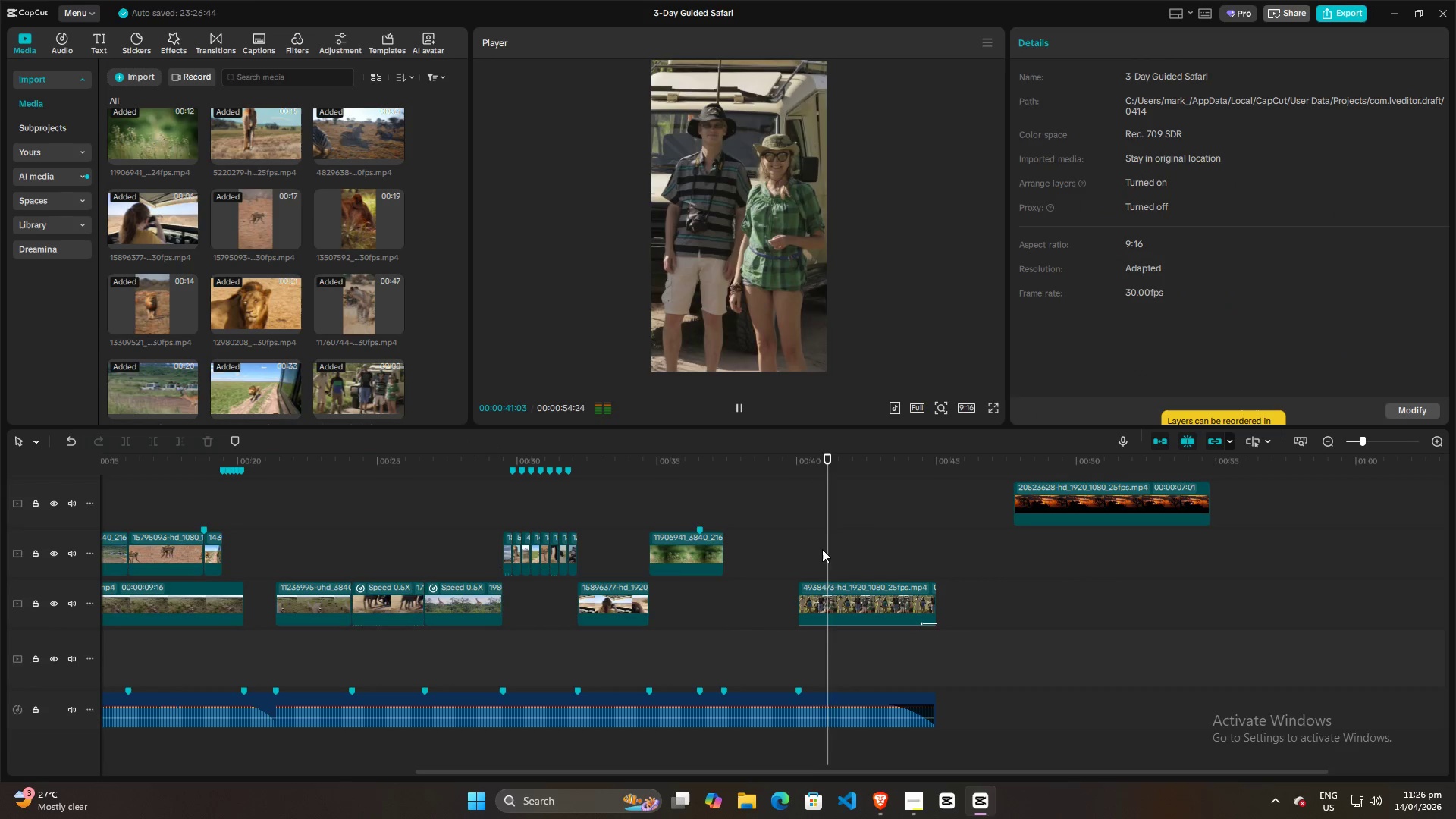 
key(Space)
 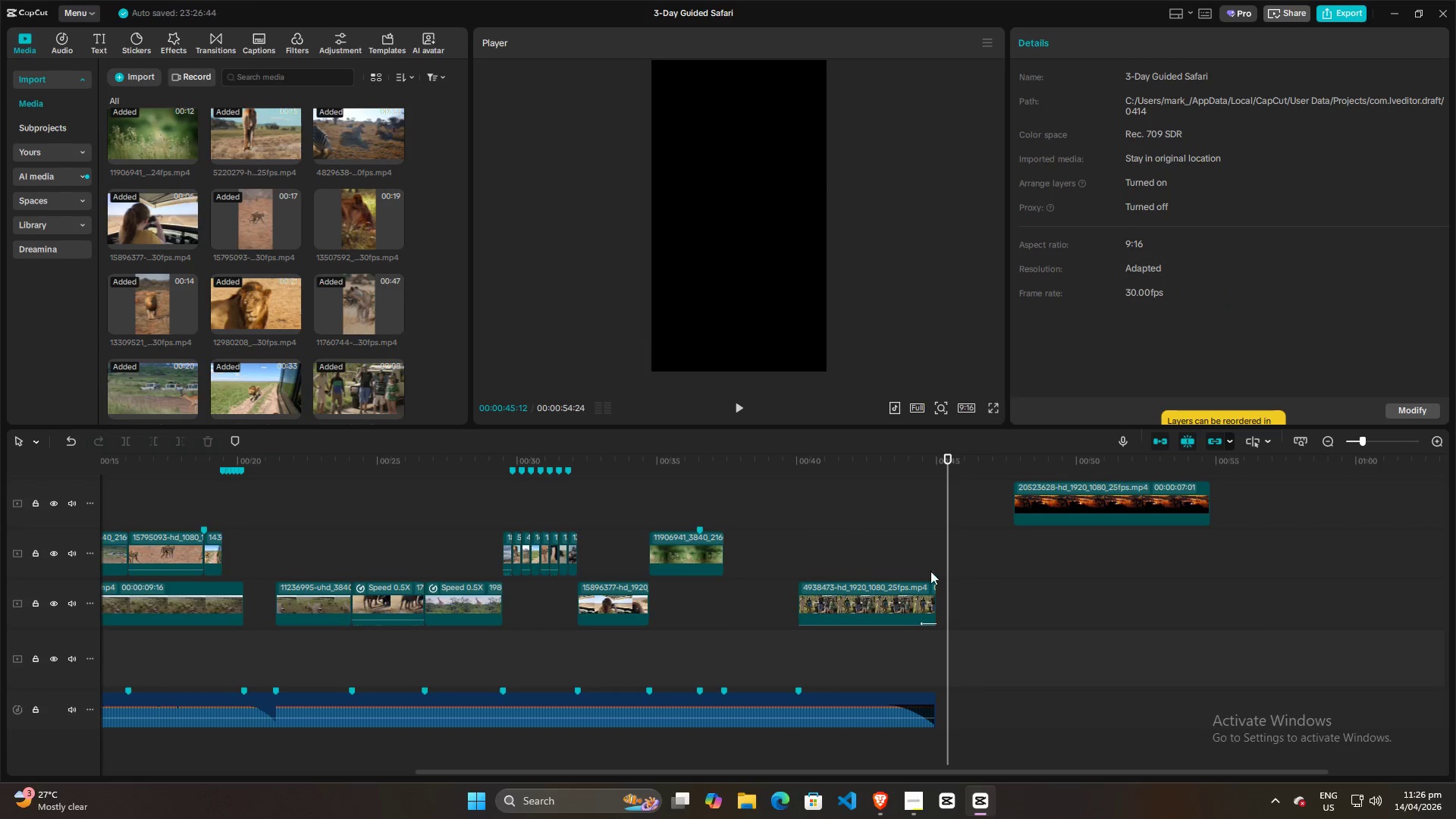 
left_click([915, 596])
 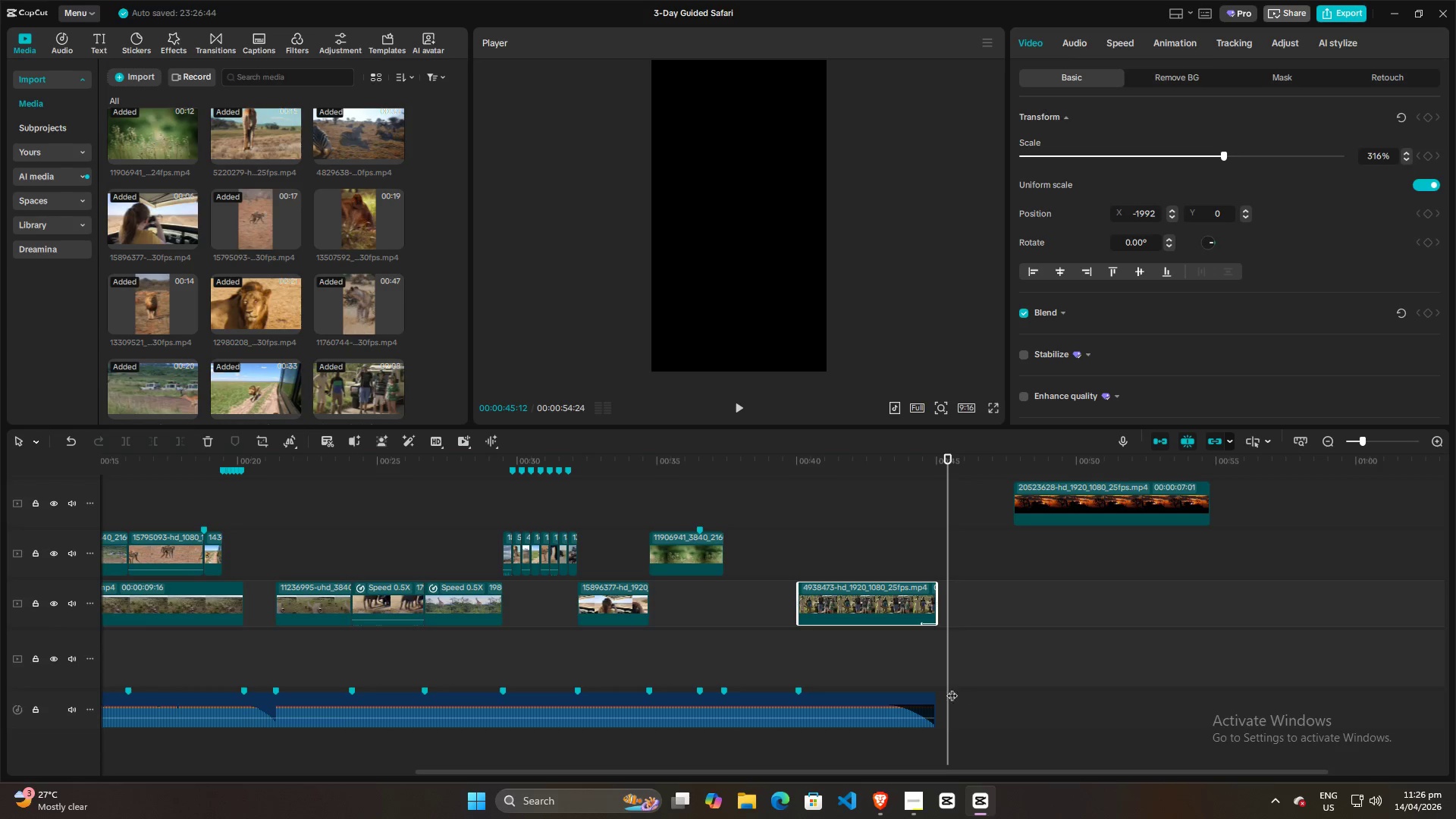 
left_click([909, 707])
 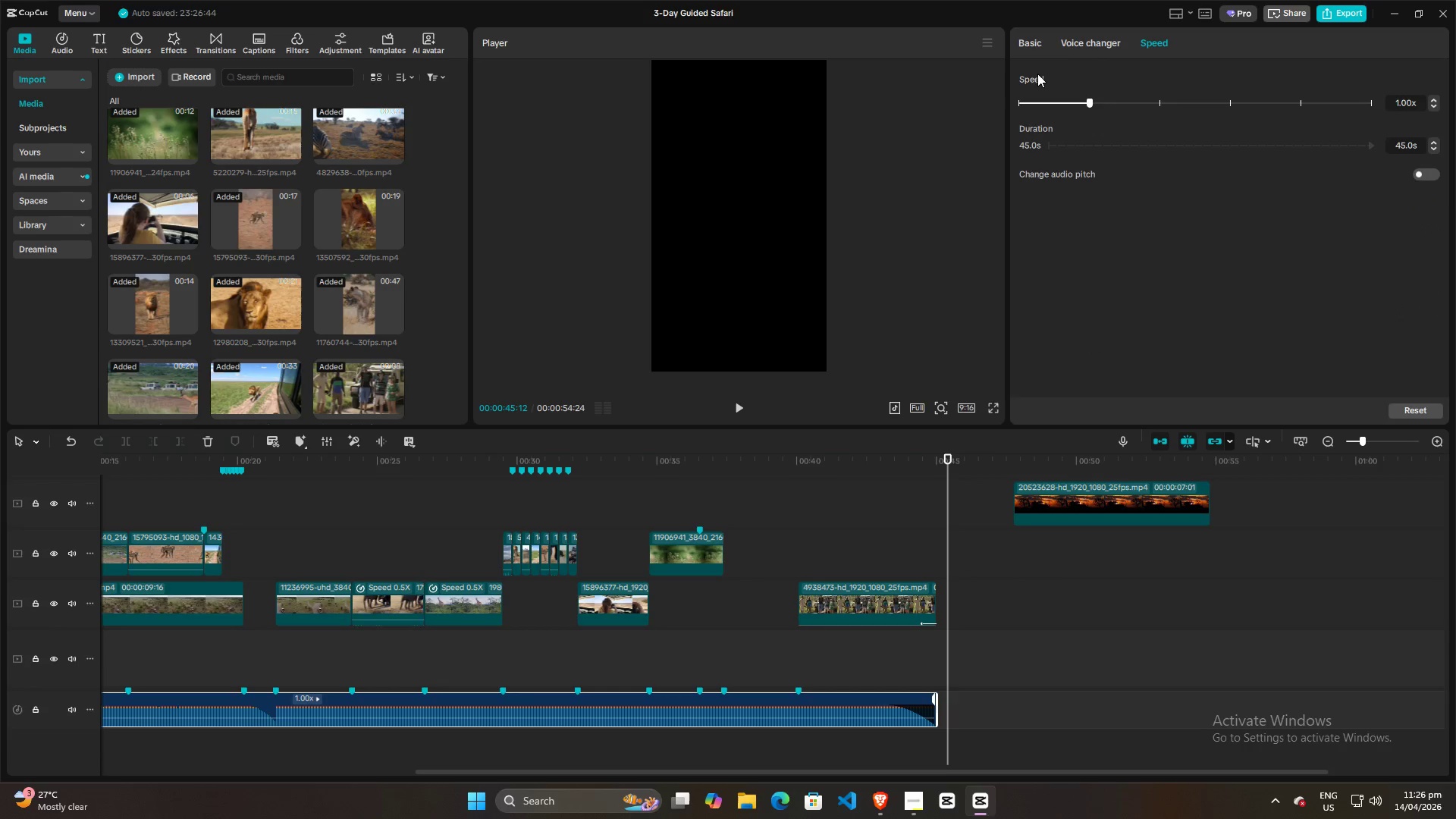 
left_click([1031, 37])
 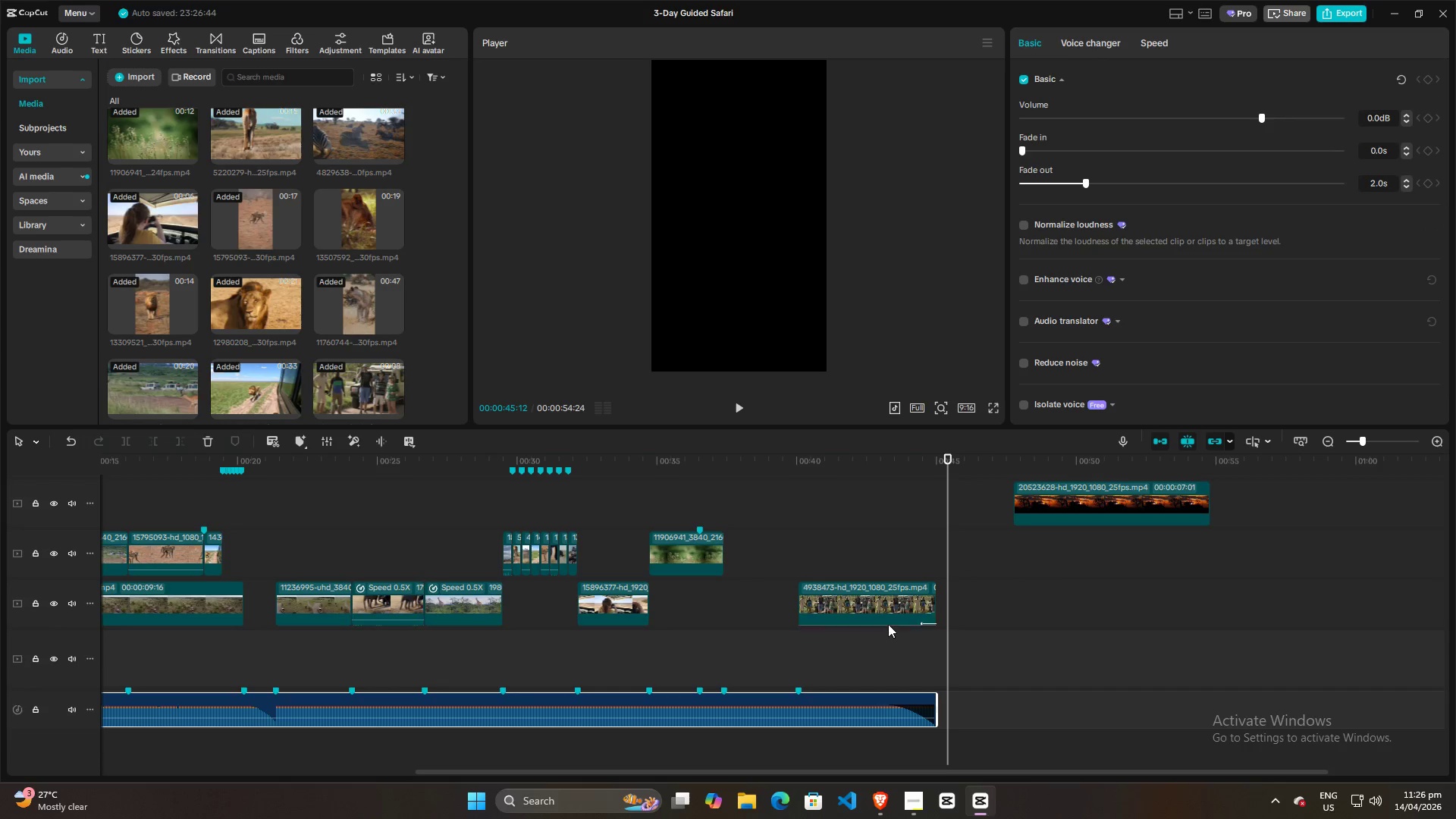 
left_click([869, 598])
 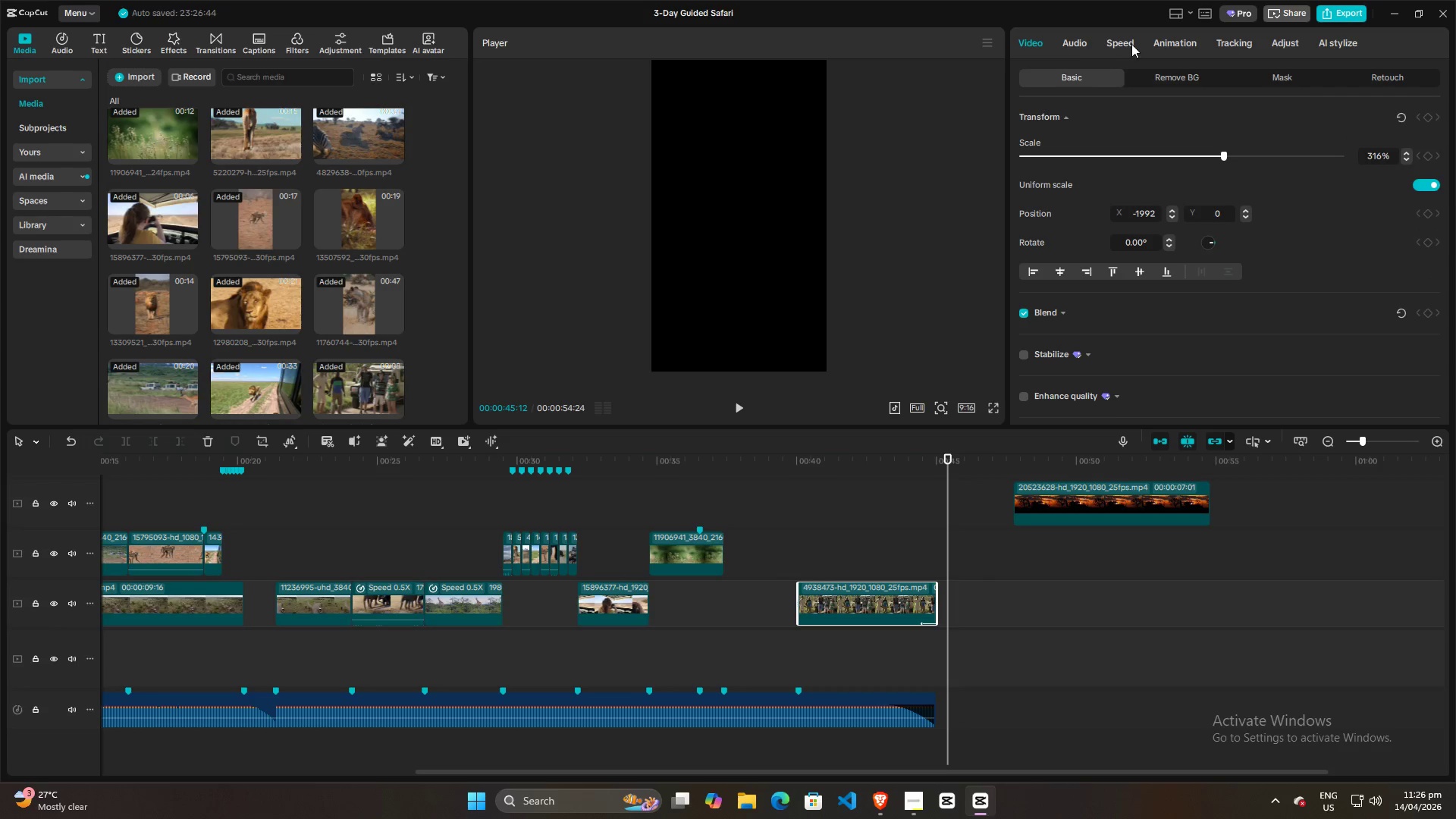 
left_click([1170, 43])
 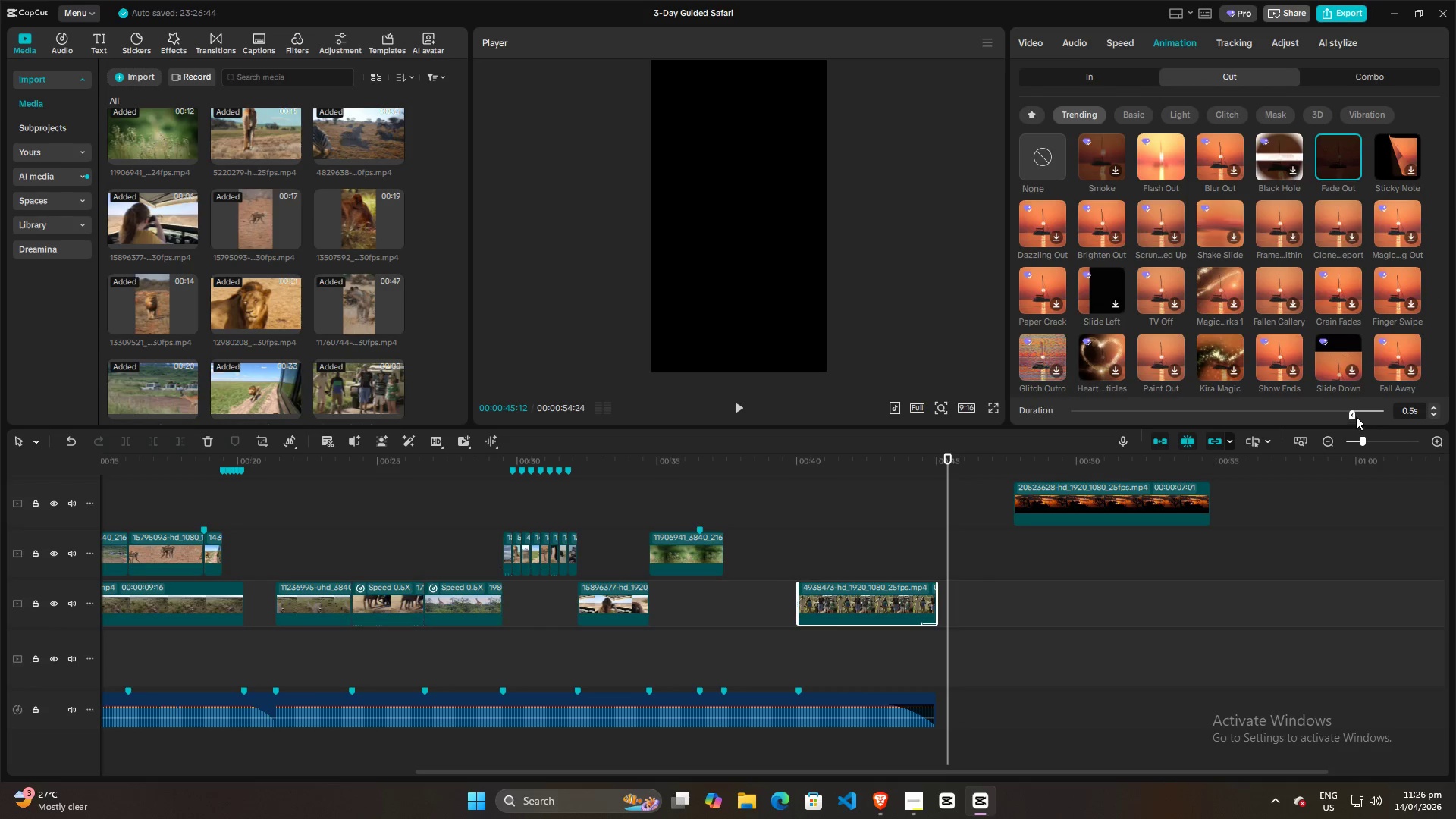 
left_click_drag(start_coordinate=[1354, 416], to_coordinate=[1260, 416])
 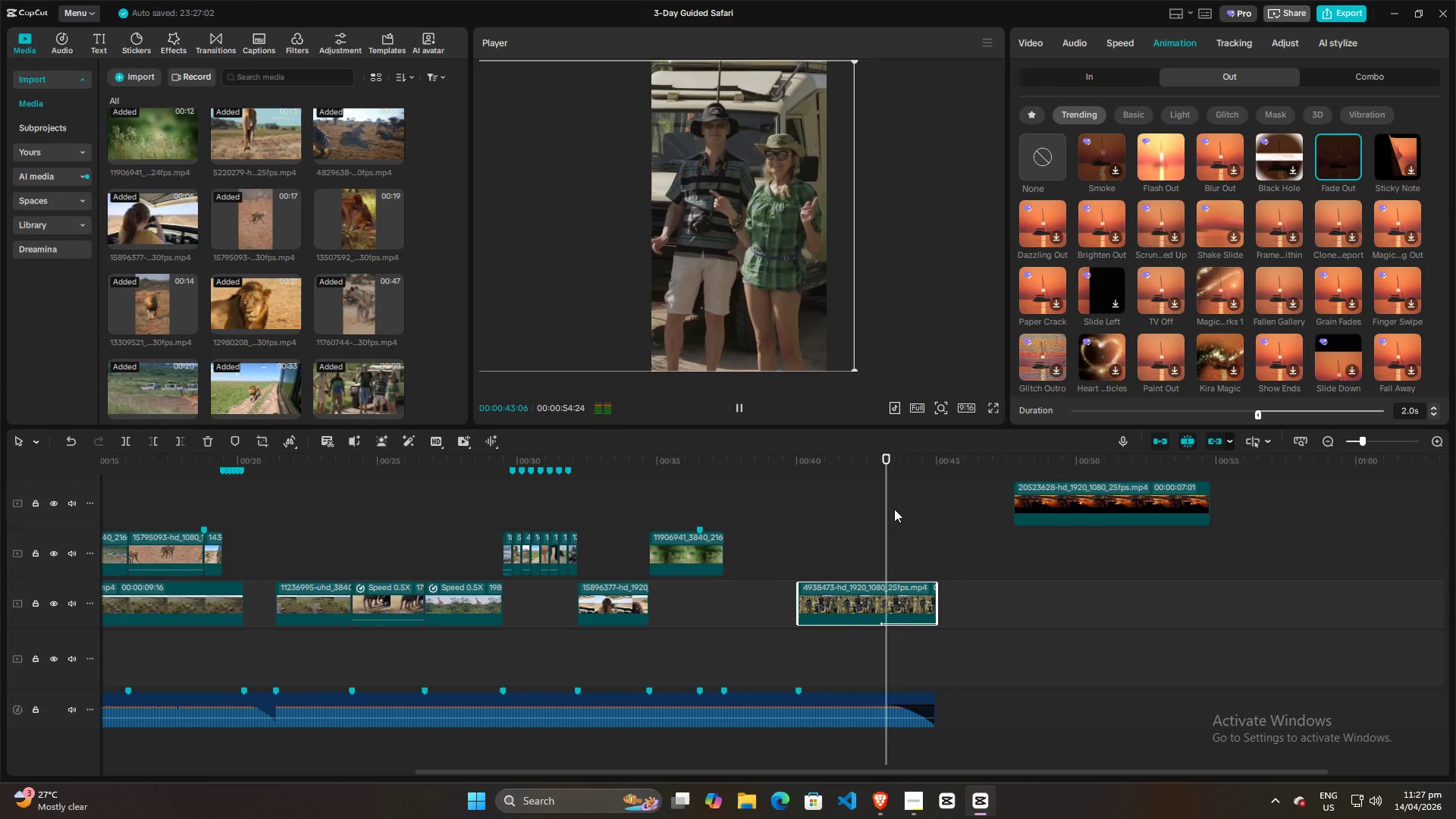 
left_click([827, 526])
 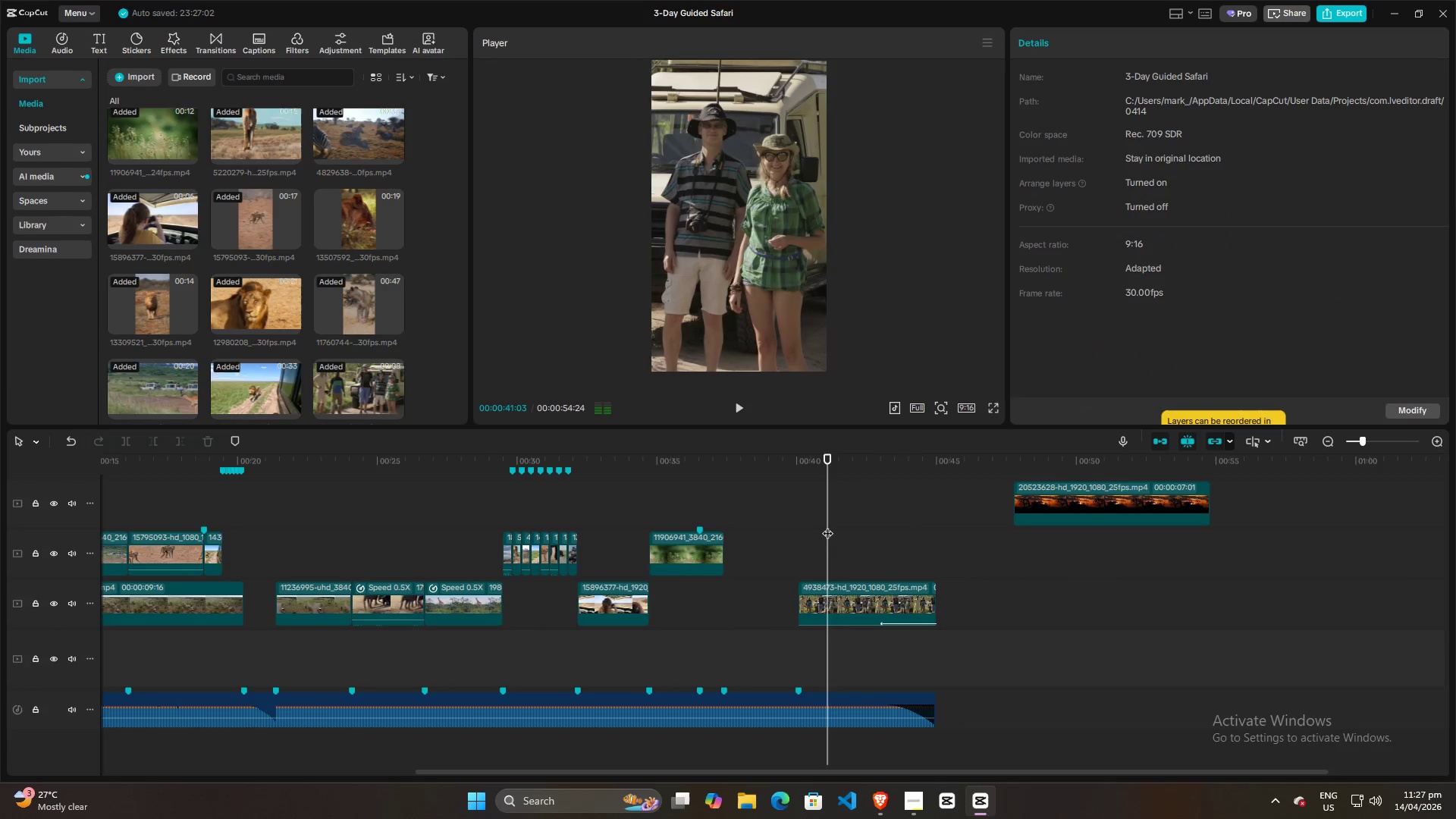 
key(Space)
 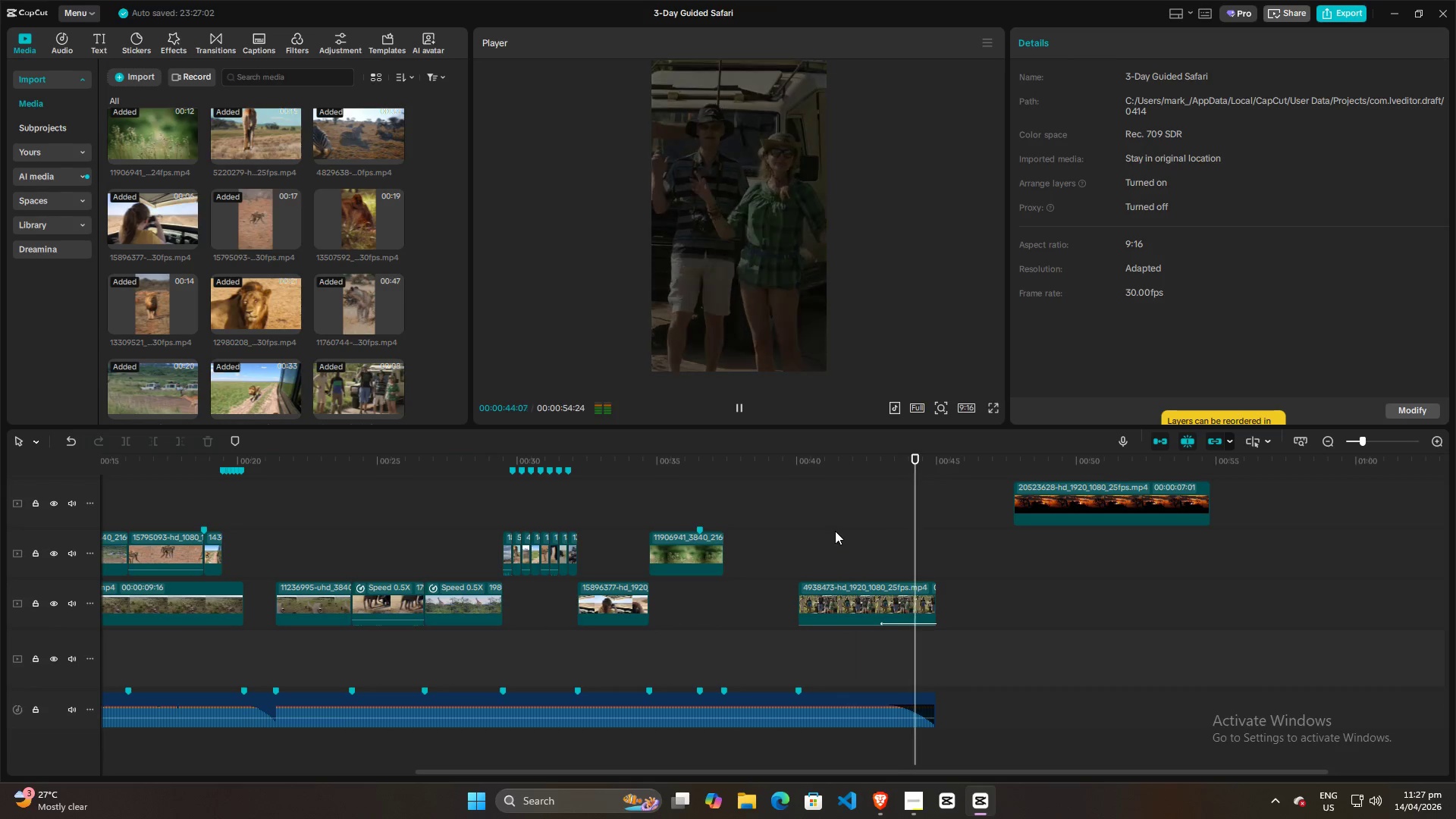 
key(Space)
 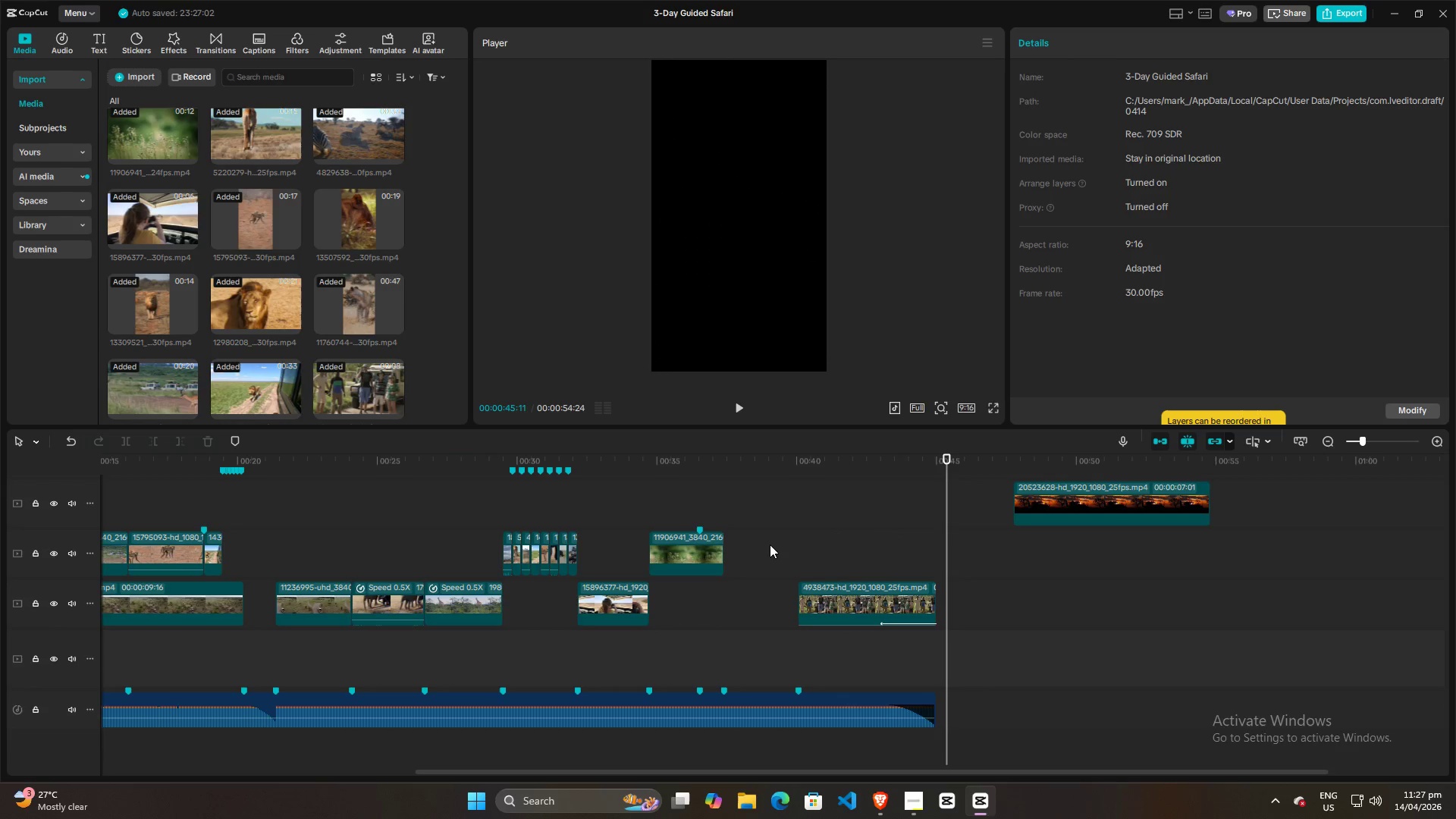 
left_click([770, 544])
 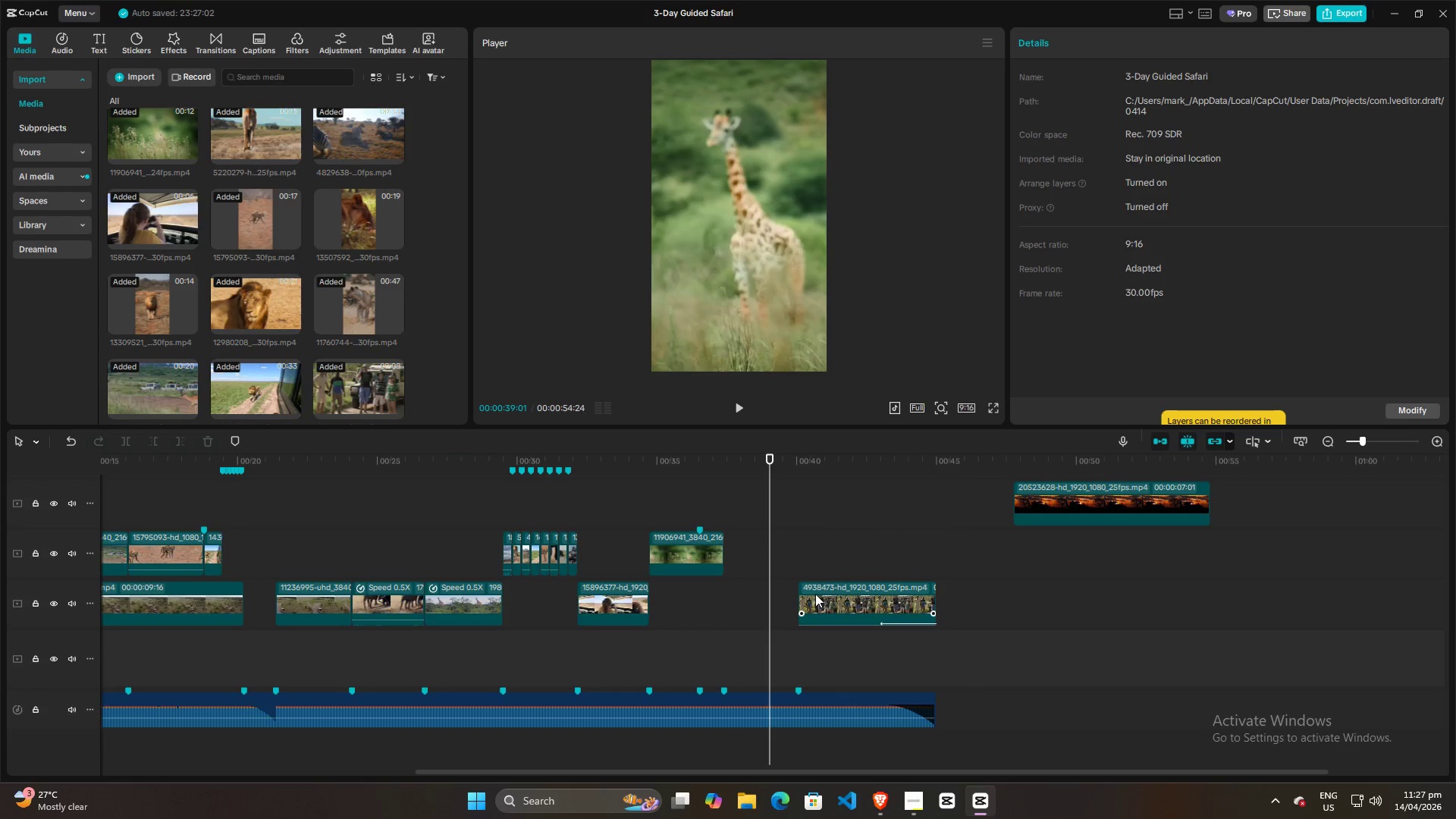 
left_click([801, 594])
 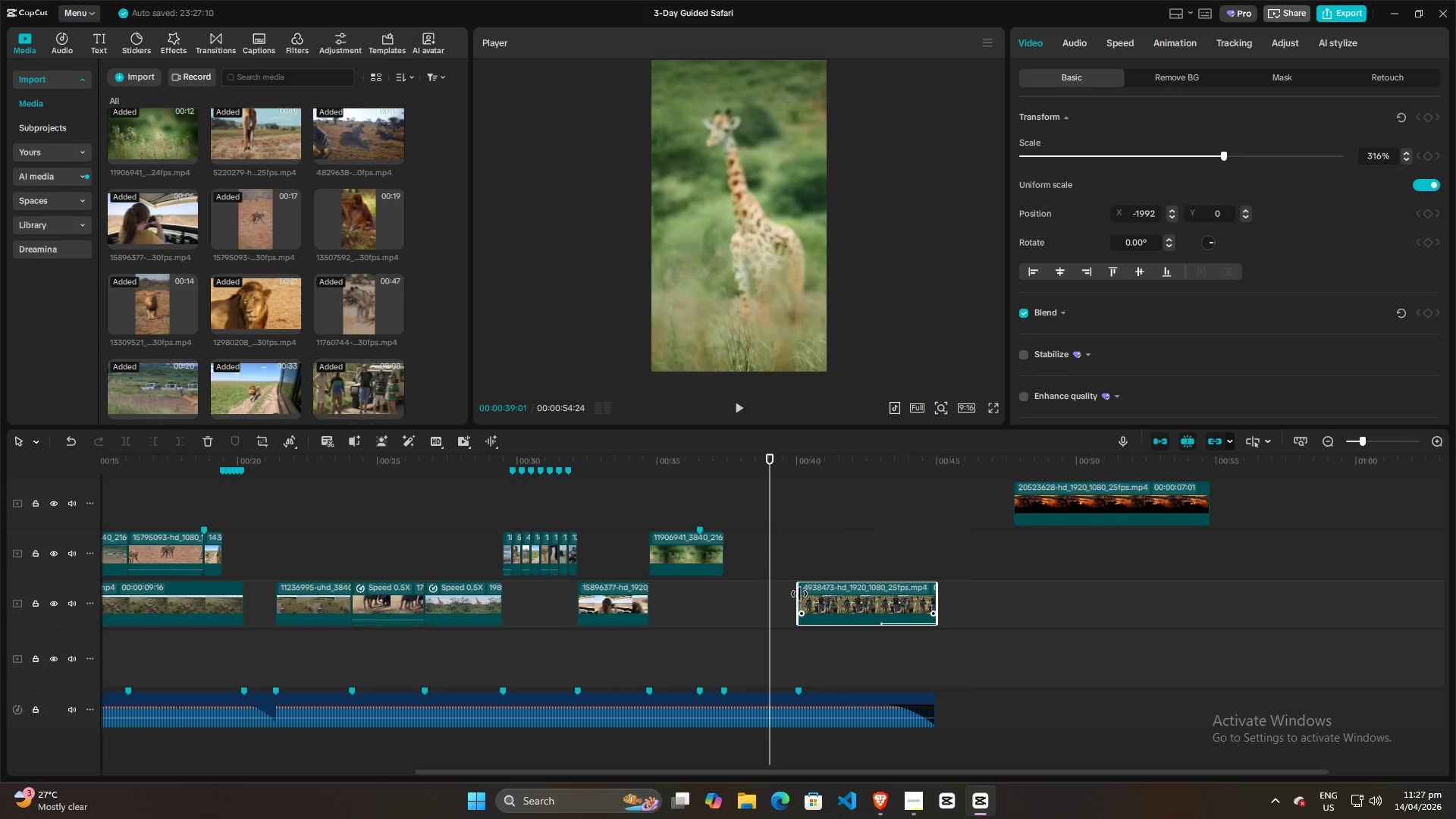 
left_click_drag(start_coordinate=[799, 594], to_coordinate=[786, 607])
 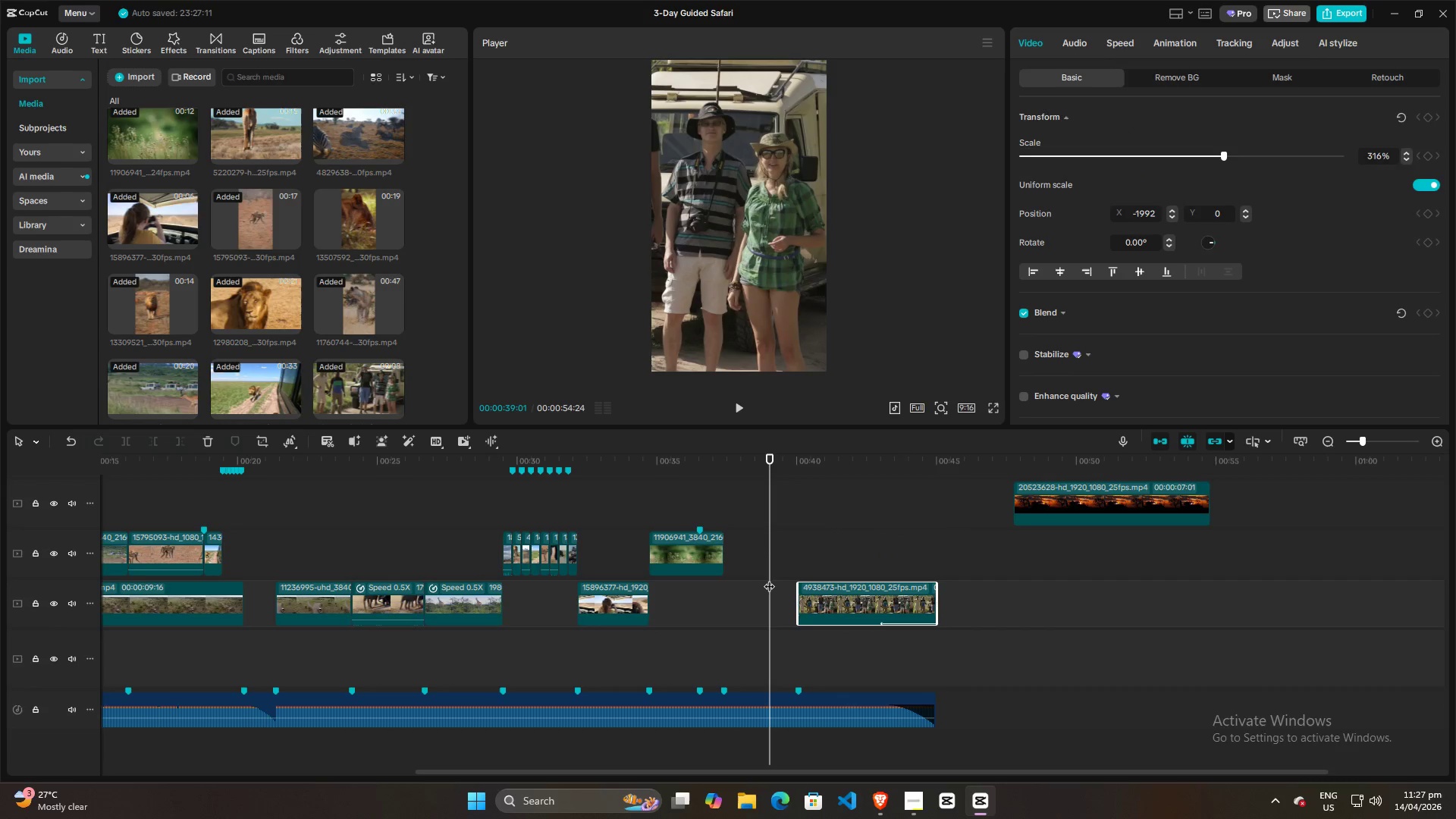 
left_click_drag(start_coordinate=[769, 579], to_coordinate=[801, 580])
 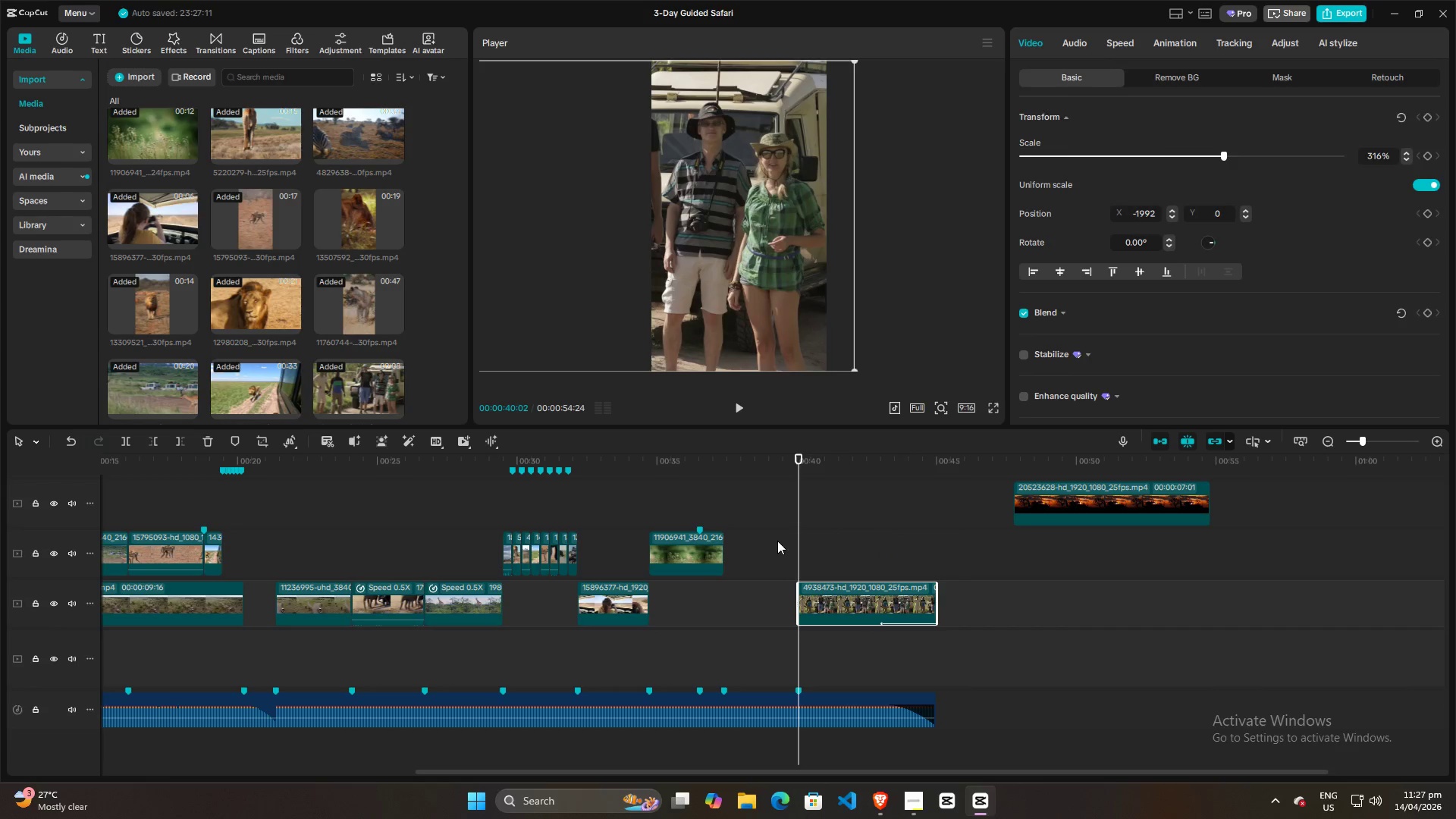 
left_click([777, 541])
 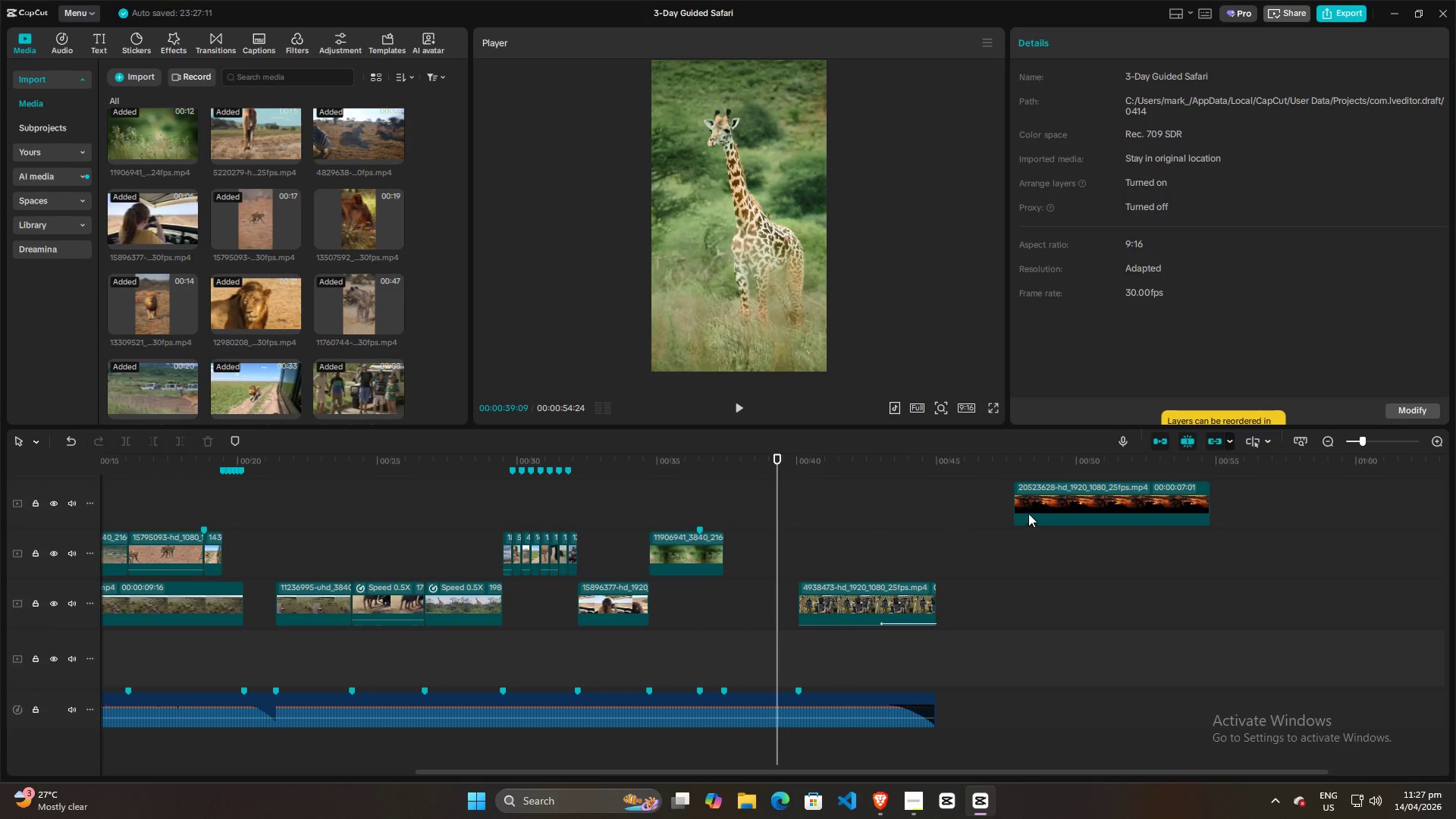 
left_click_drag(start_coordinate=[1060, 495], to_coordinate=[934, 548])
 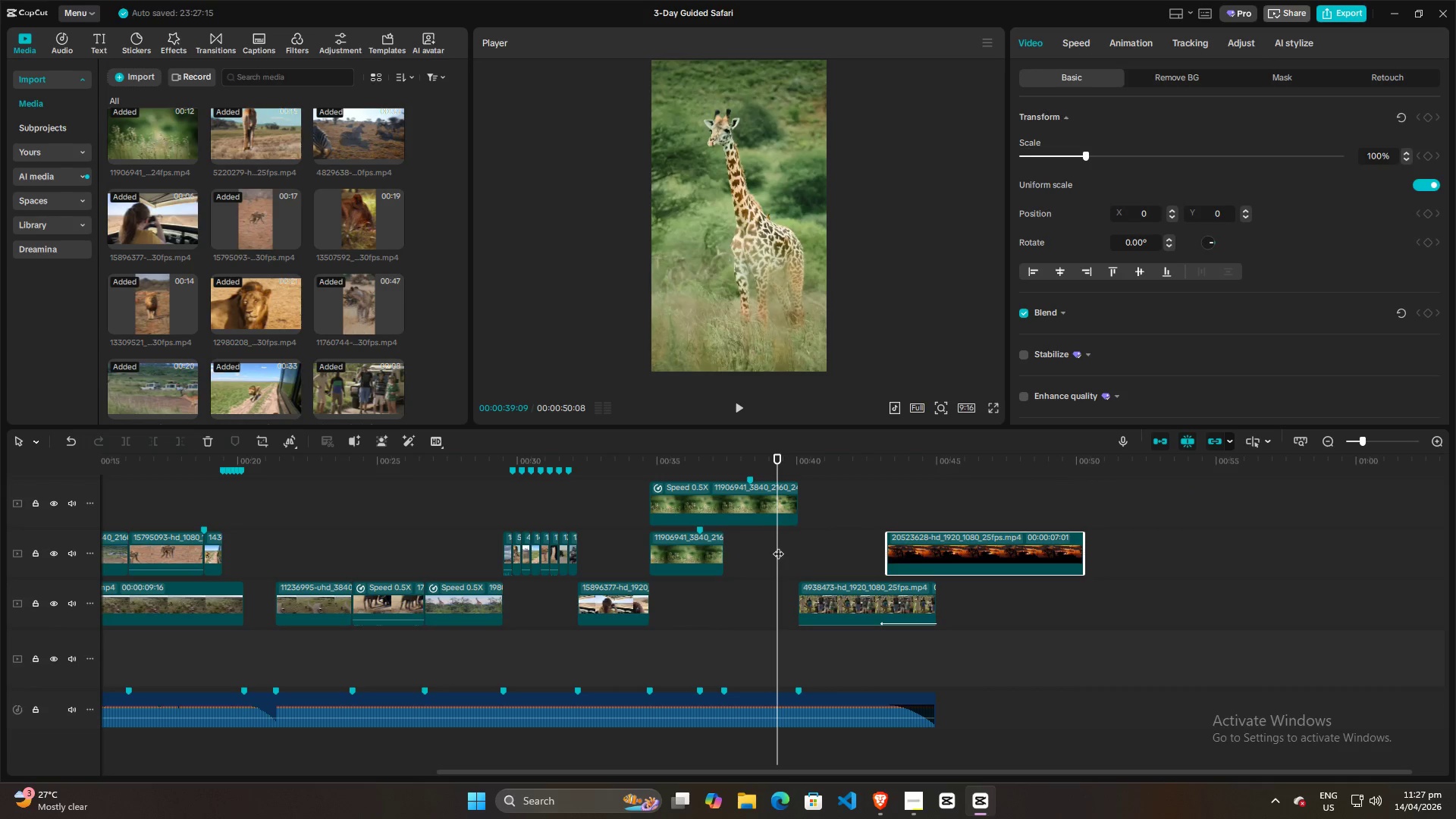 
left_click([733, 535])
 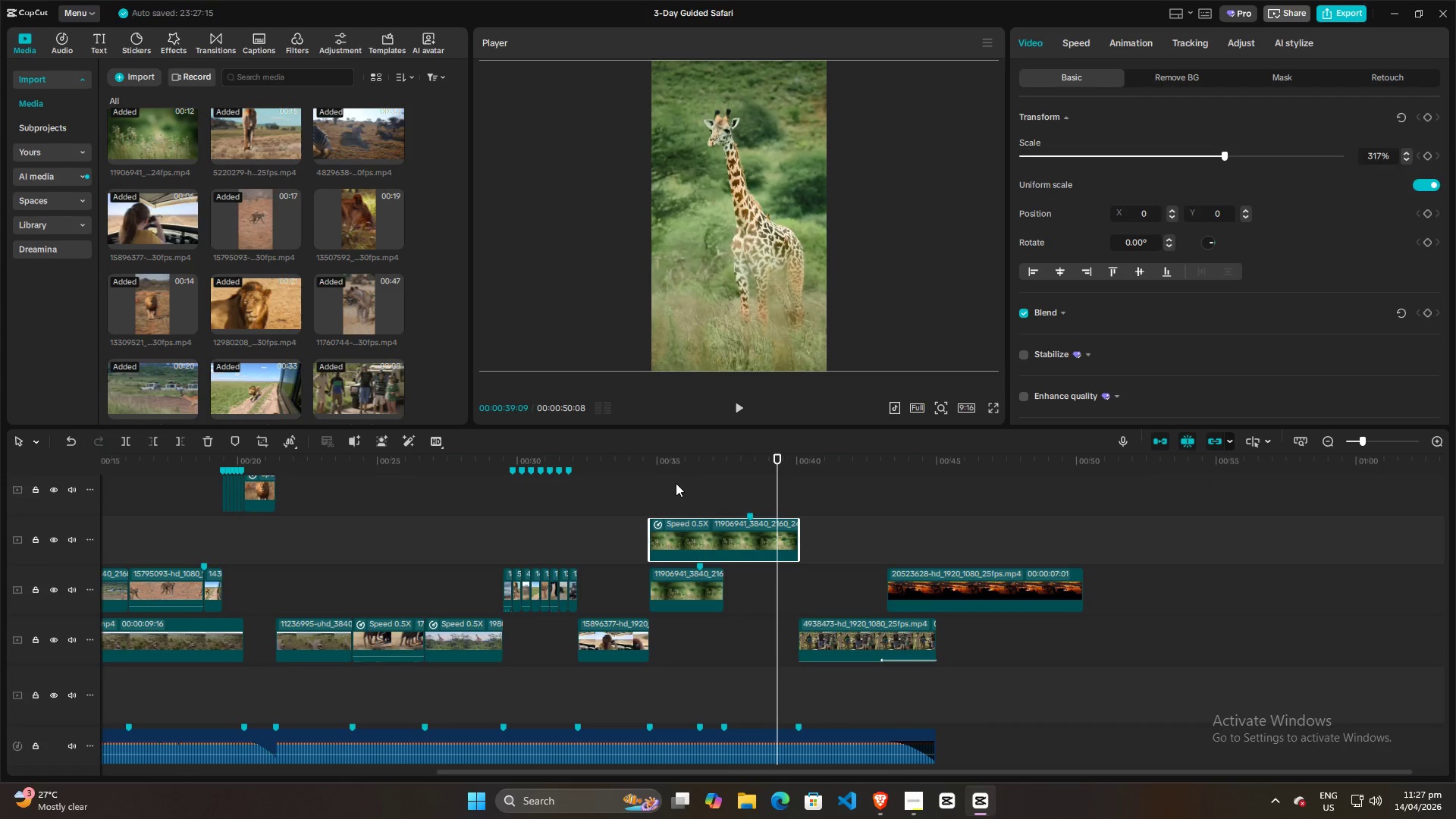 
scroll: coordinate [774, 558], scroll_direction: up, amount: 2.0
 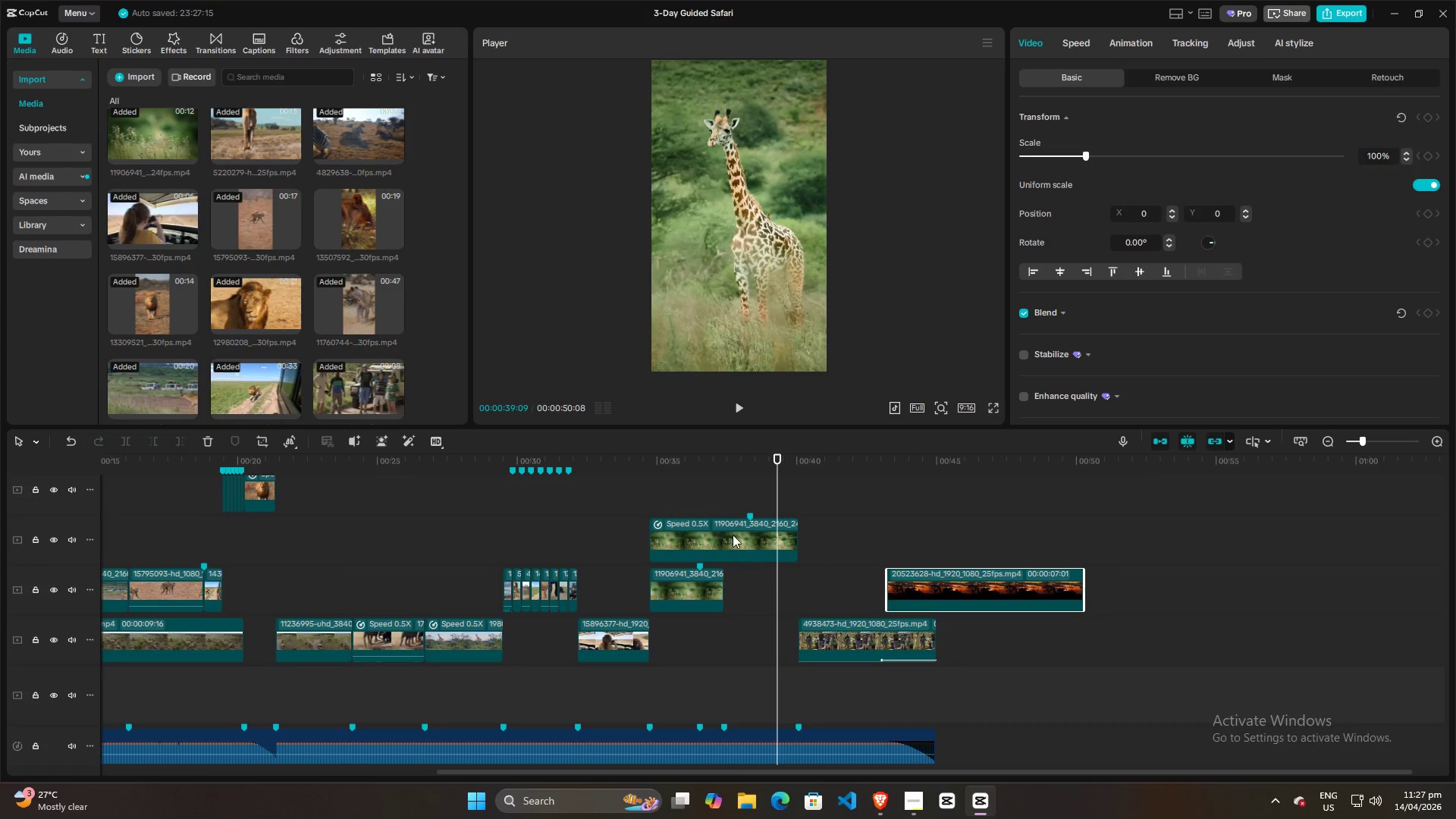 
left_click([654, 486])
 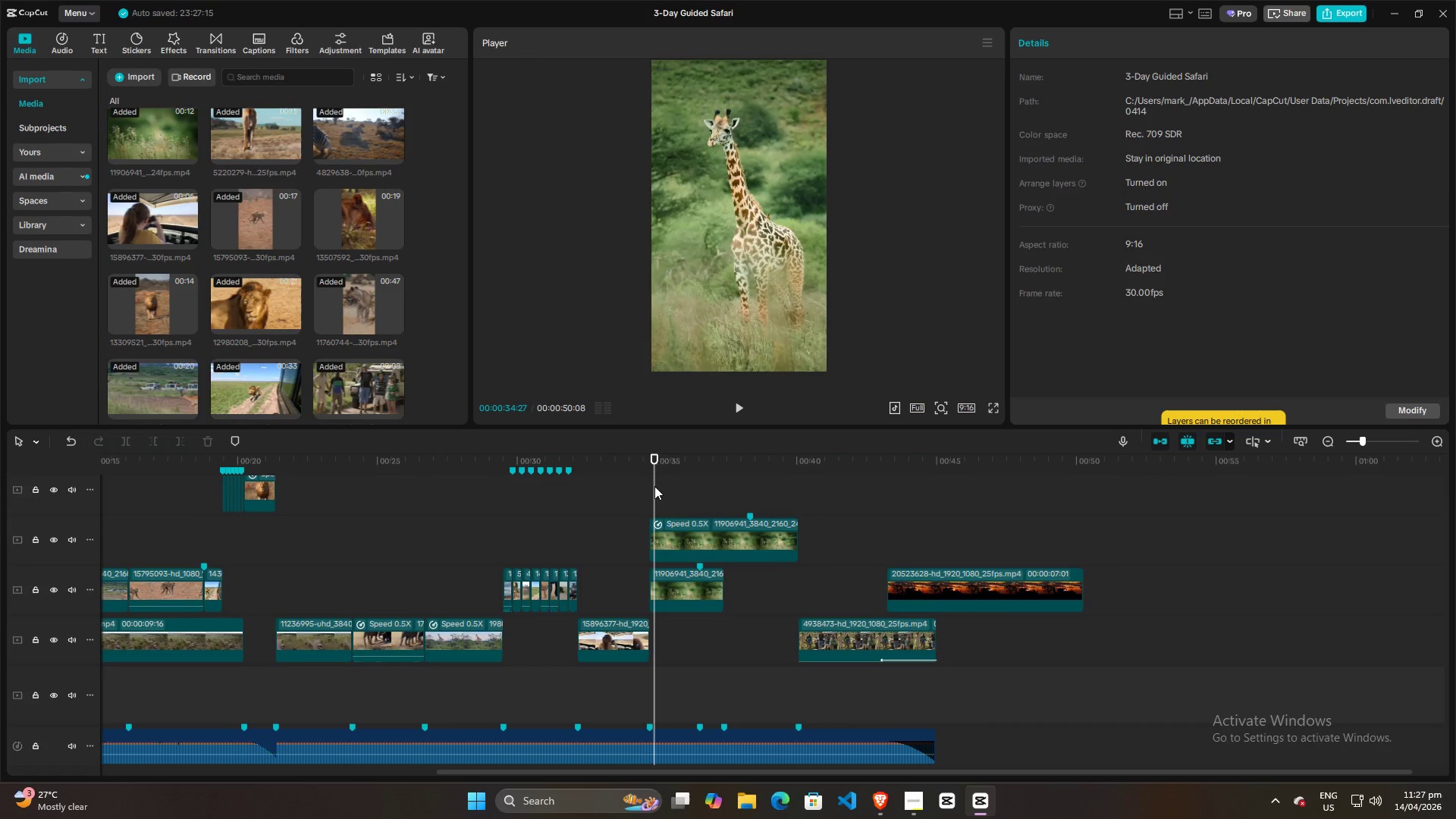 
key(Space)
 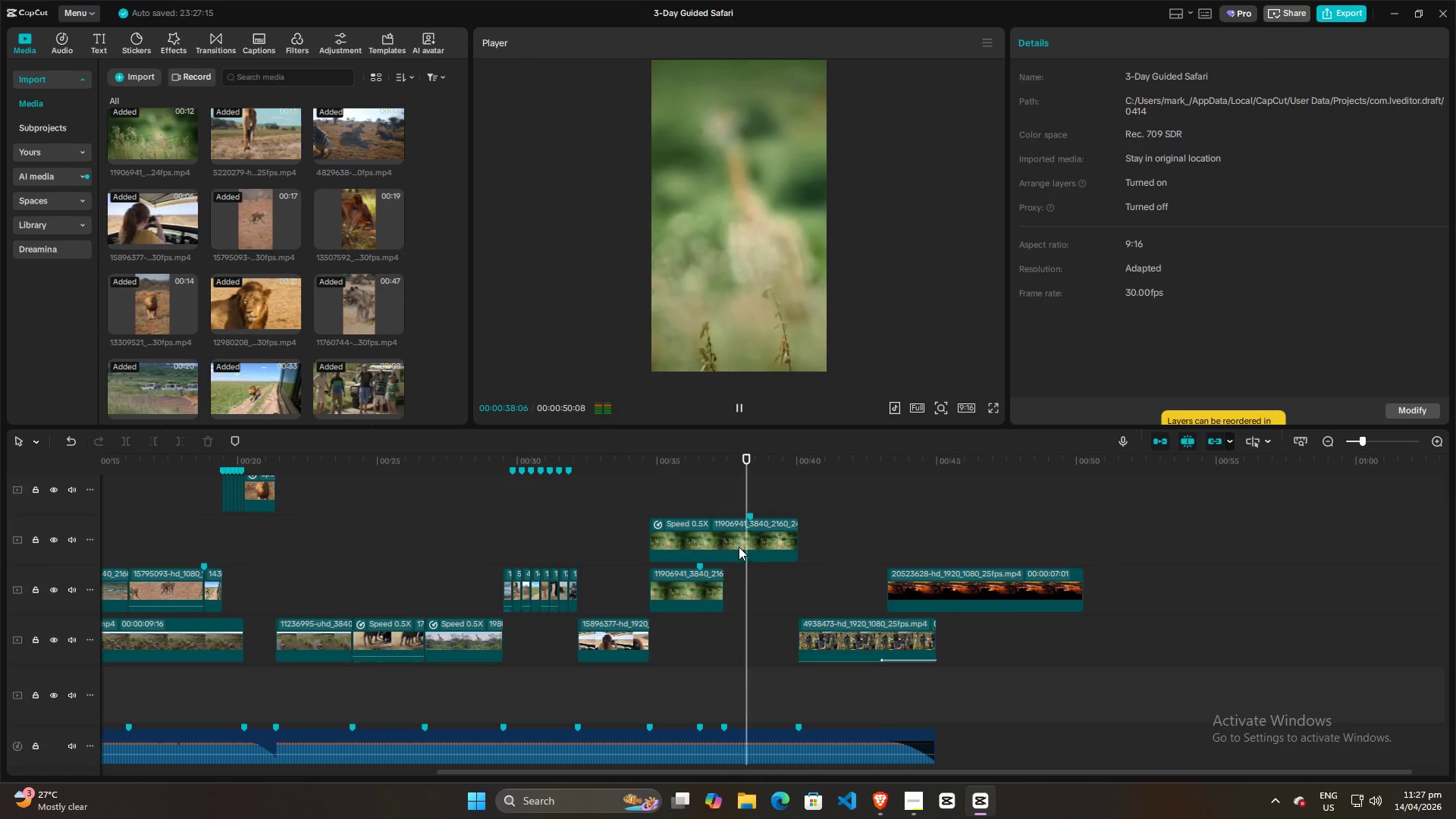 
key(Space)
 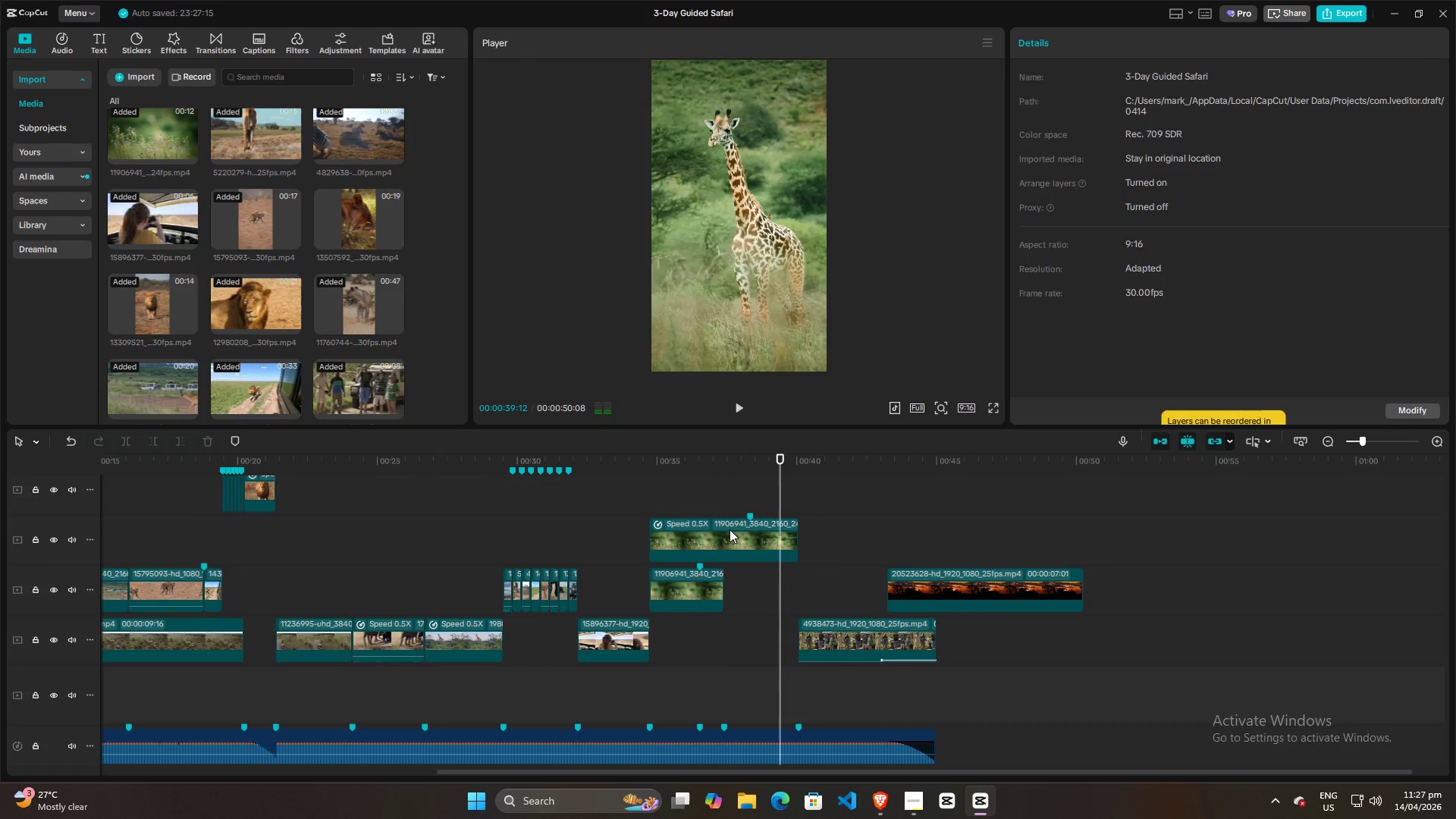 
left_click_drag(start_coordinate=[730, 529], to_coordinate=[656, 530])
 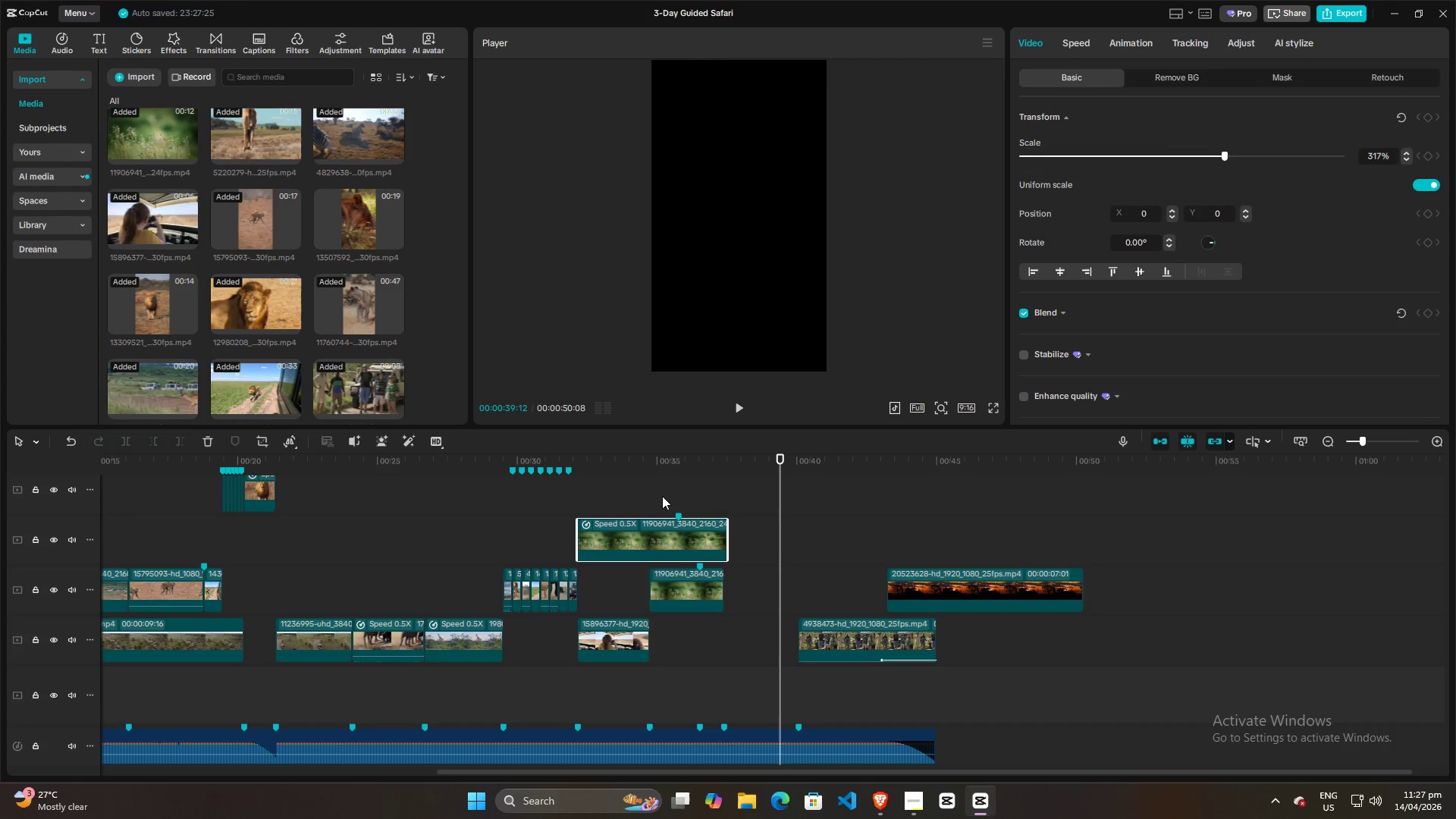 
left_click([663, 492])
 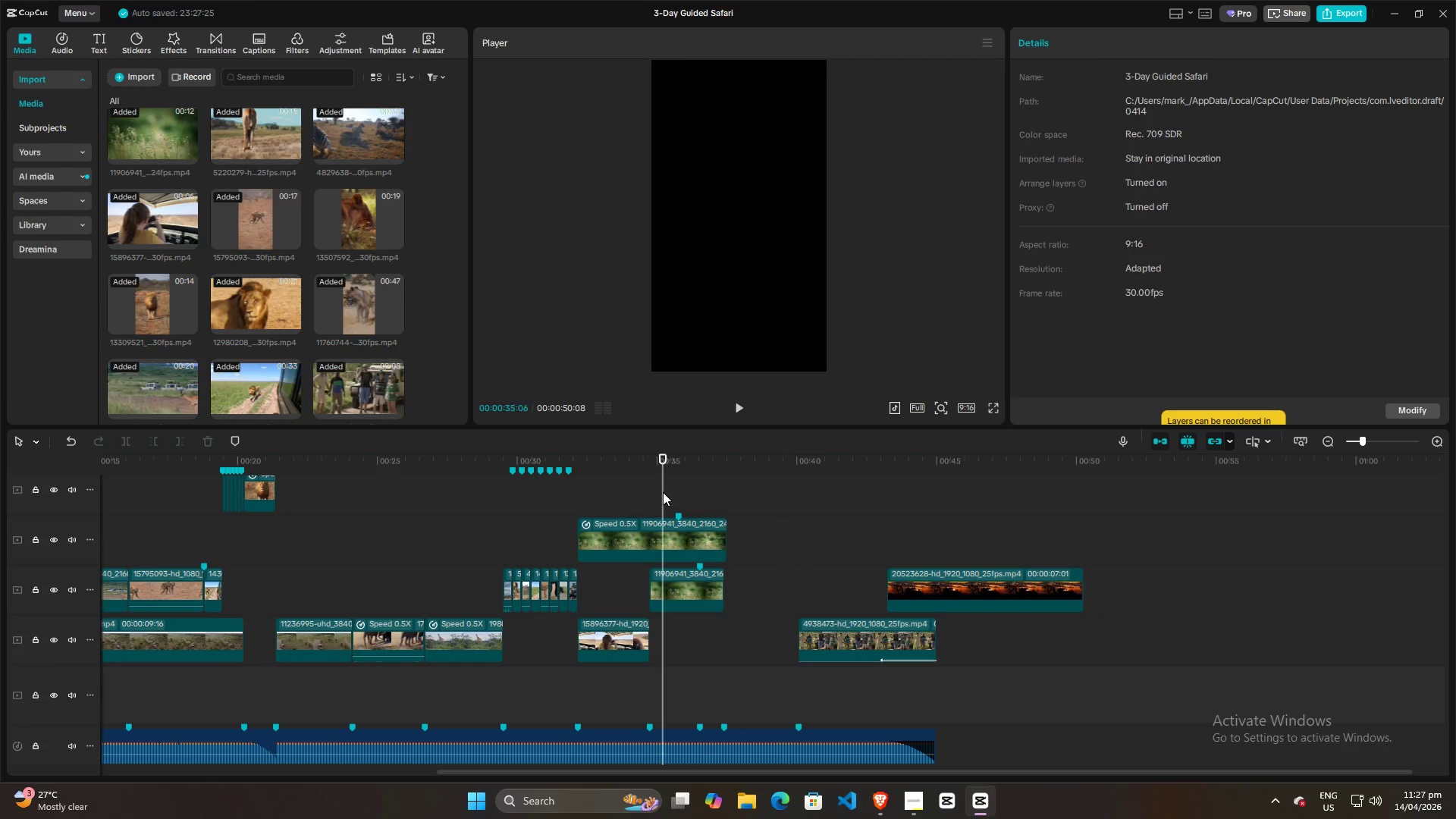 
key(Space)
 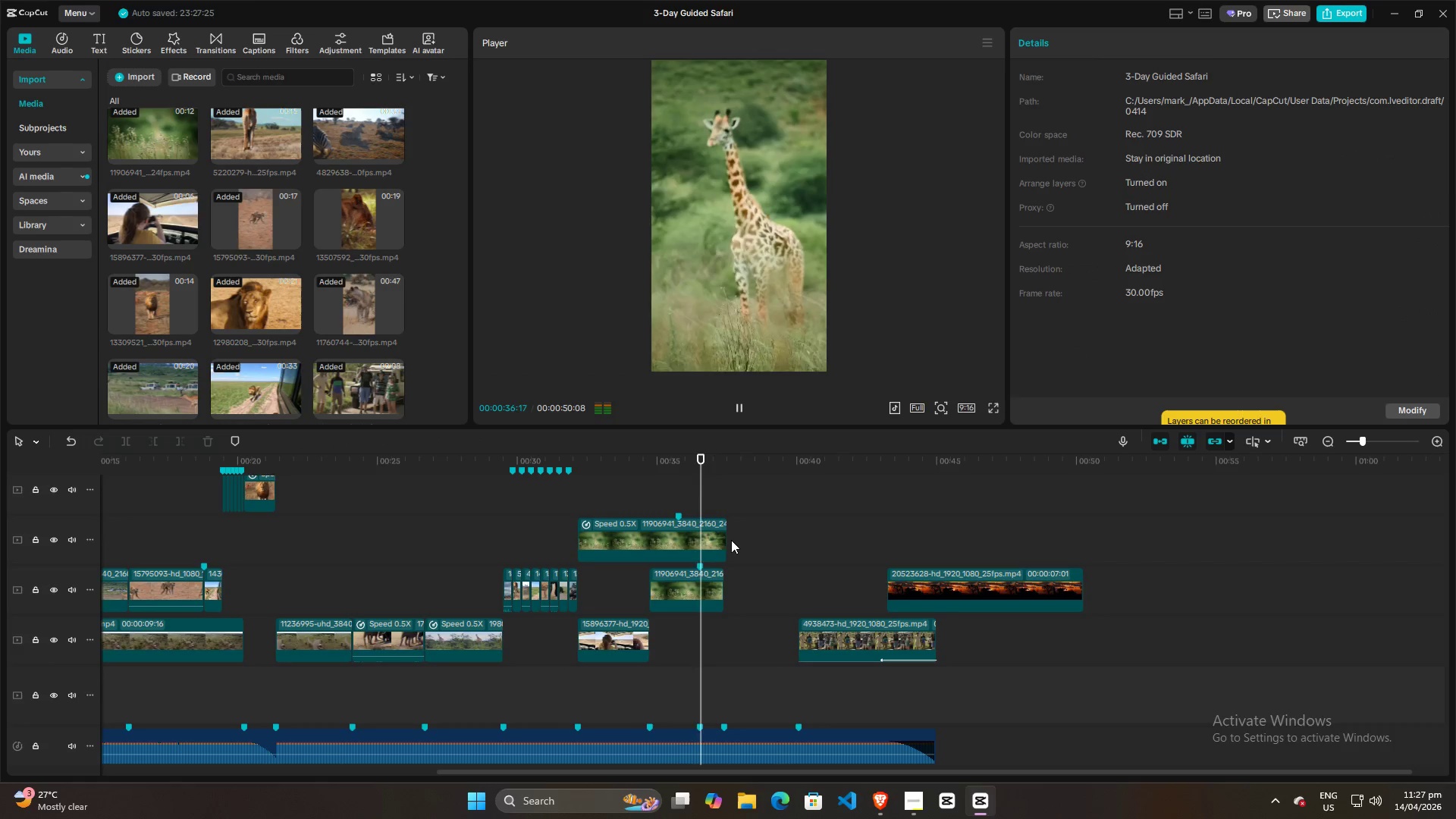 
key(Space)
 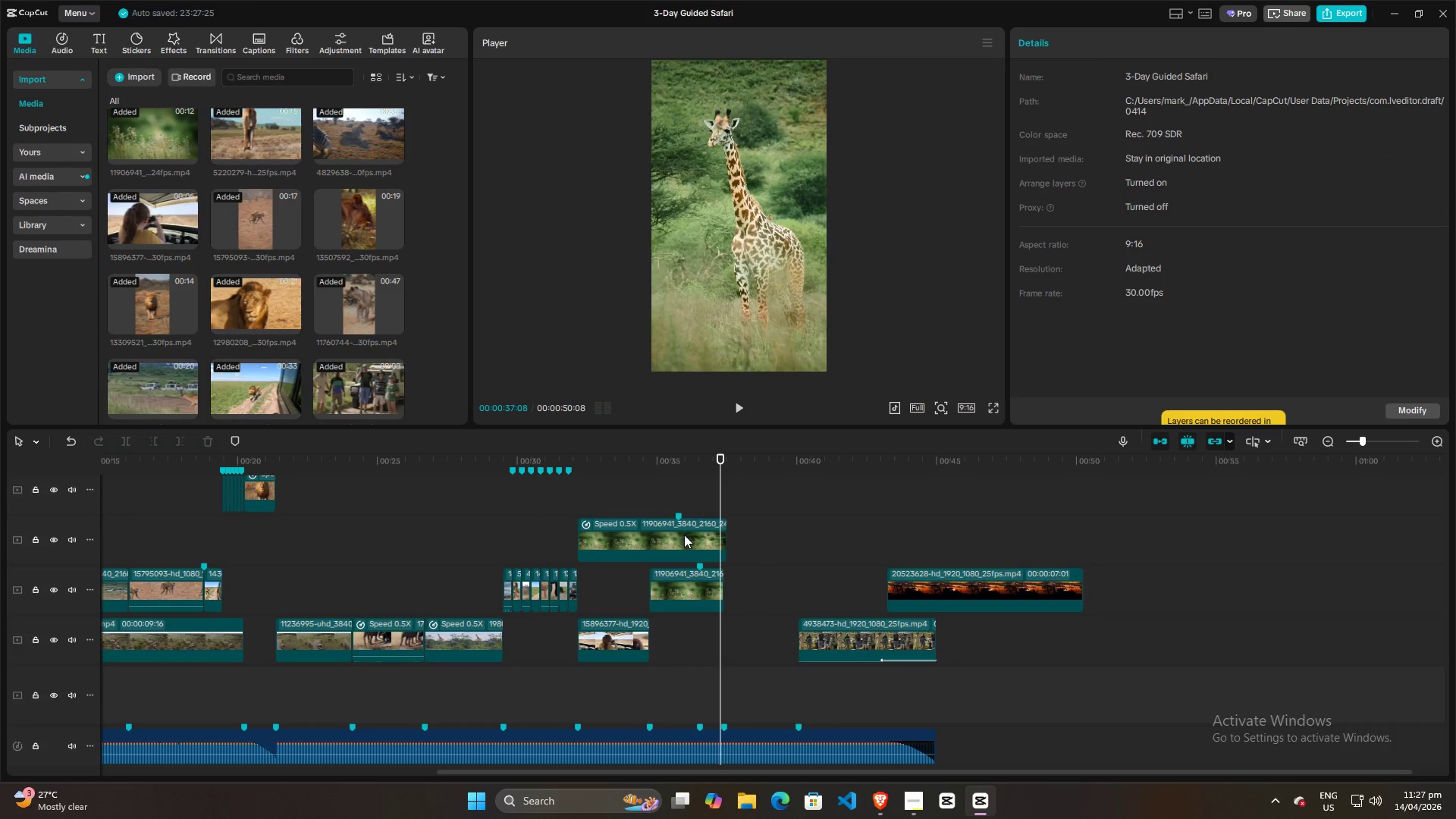 
left_click_drag(start_coordinate=[684, 535], to_coordinate=[688, 537])
 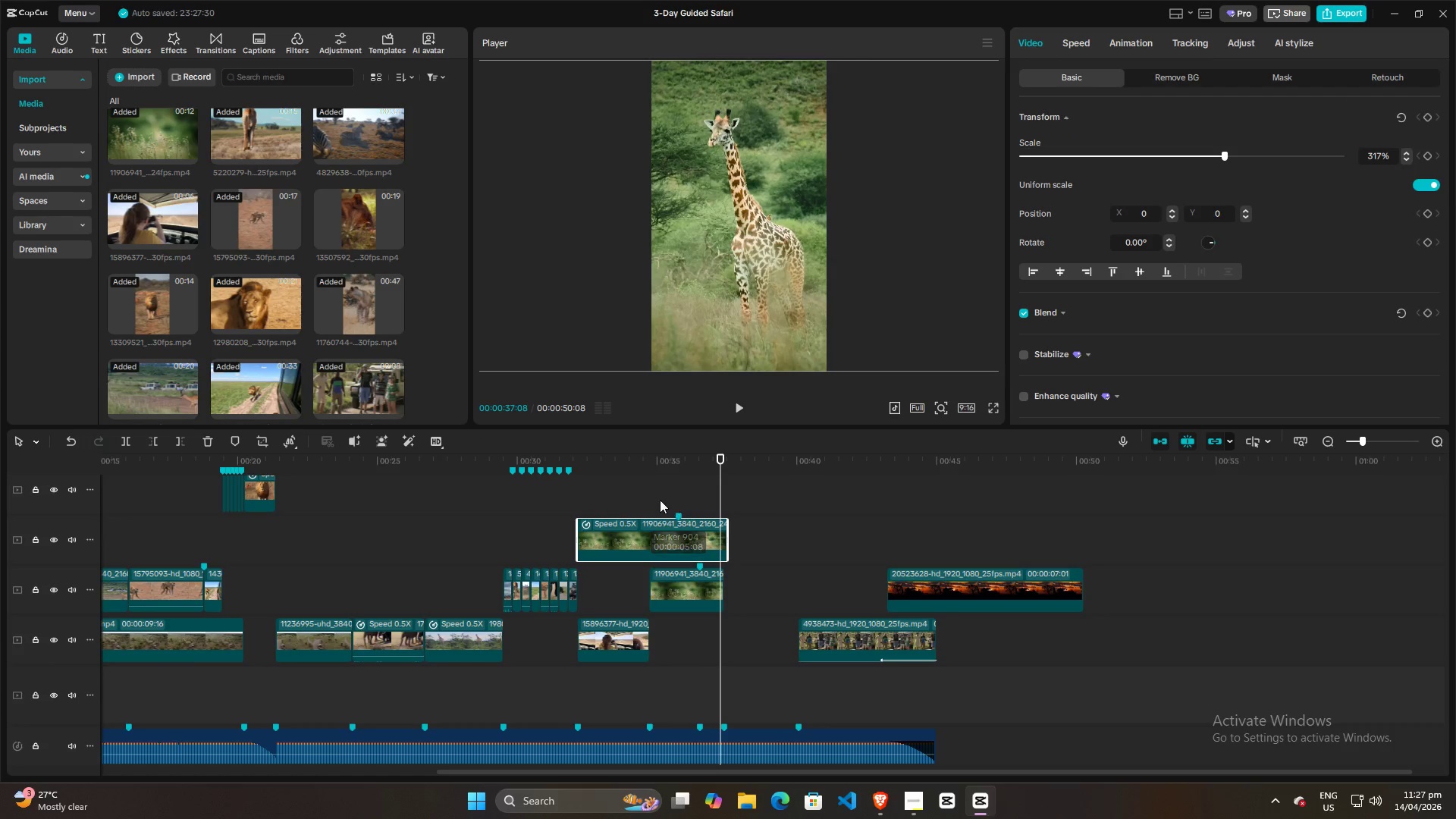 
left_click([654, 497])
 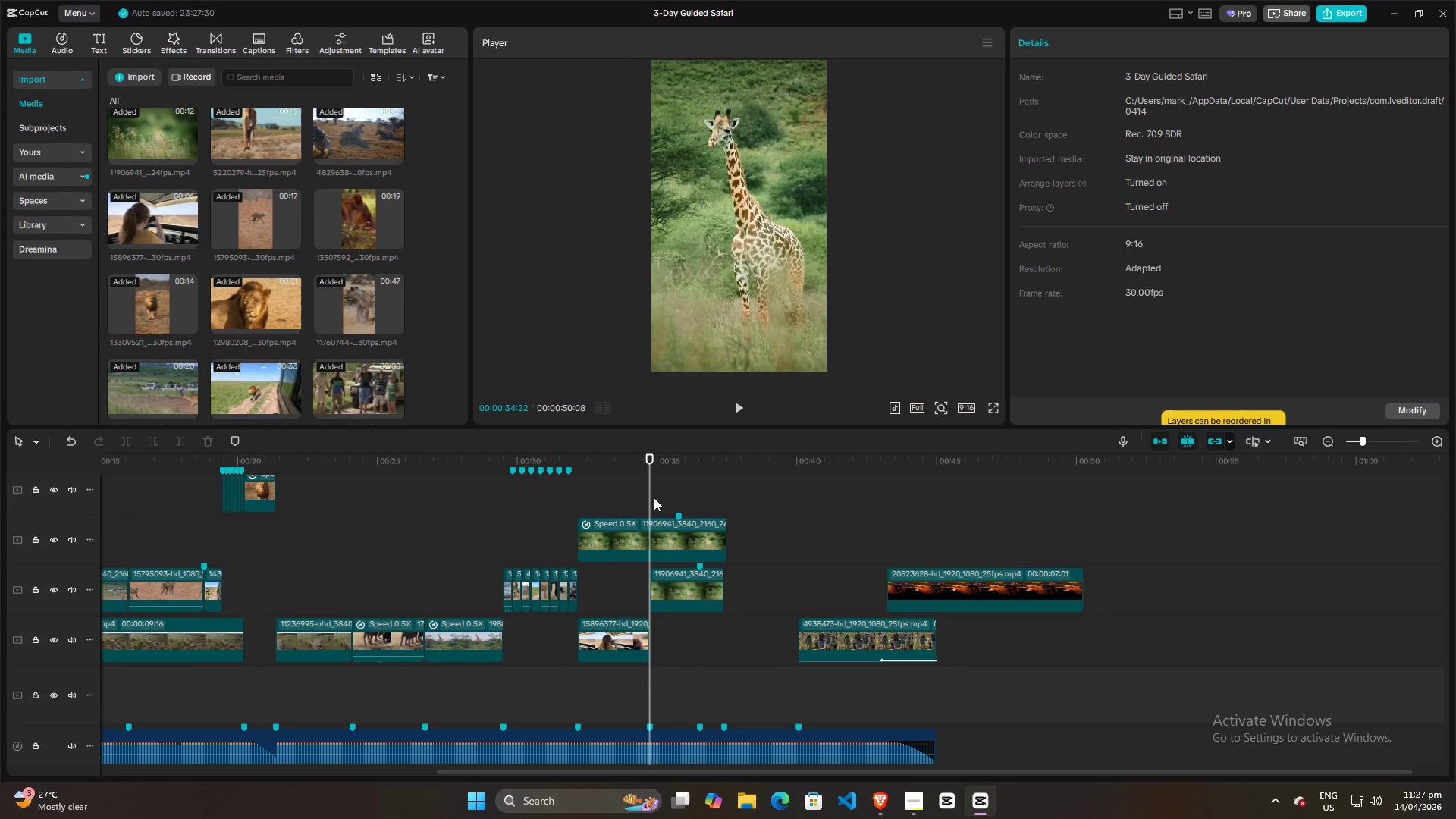 
key(Space)
 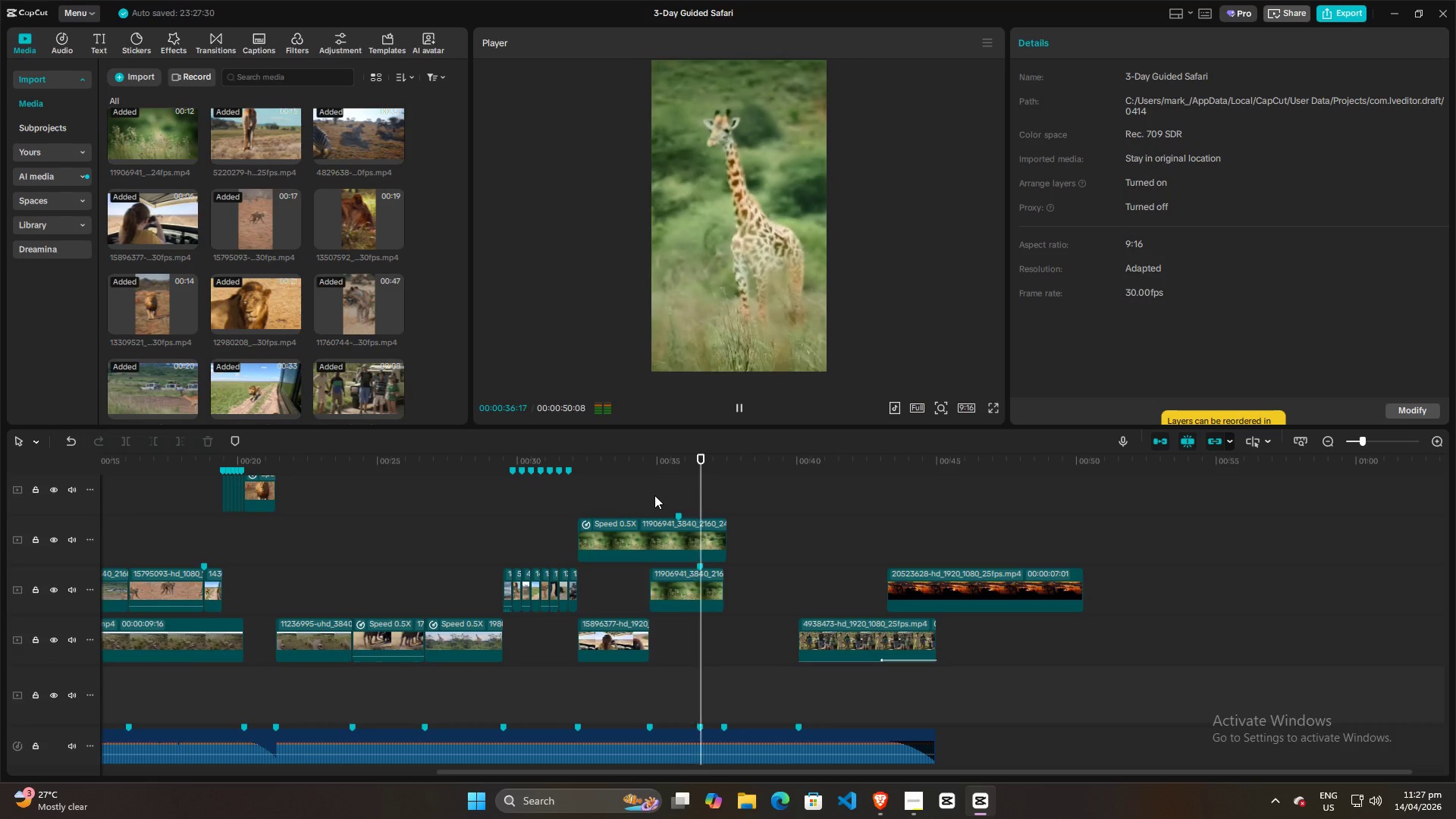 
key(Space)
 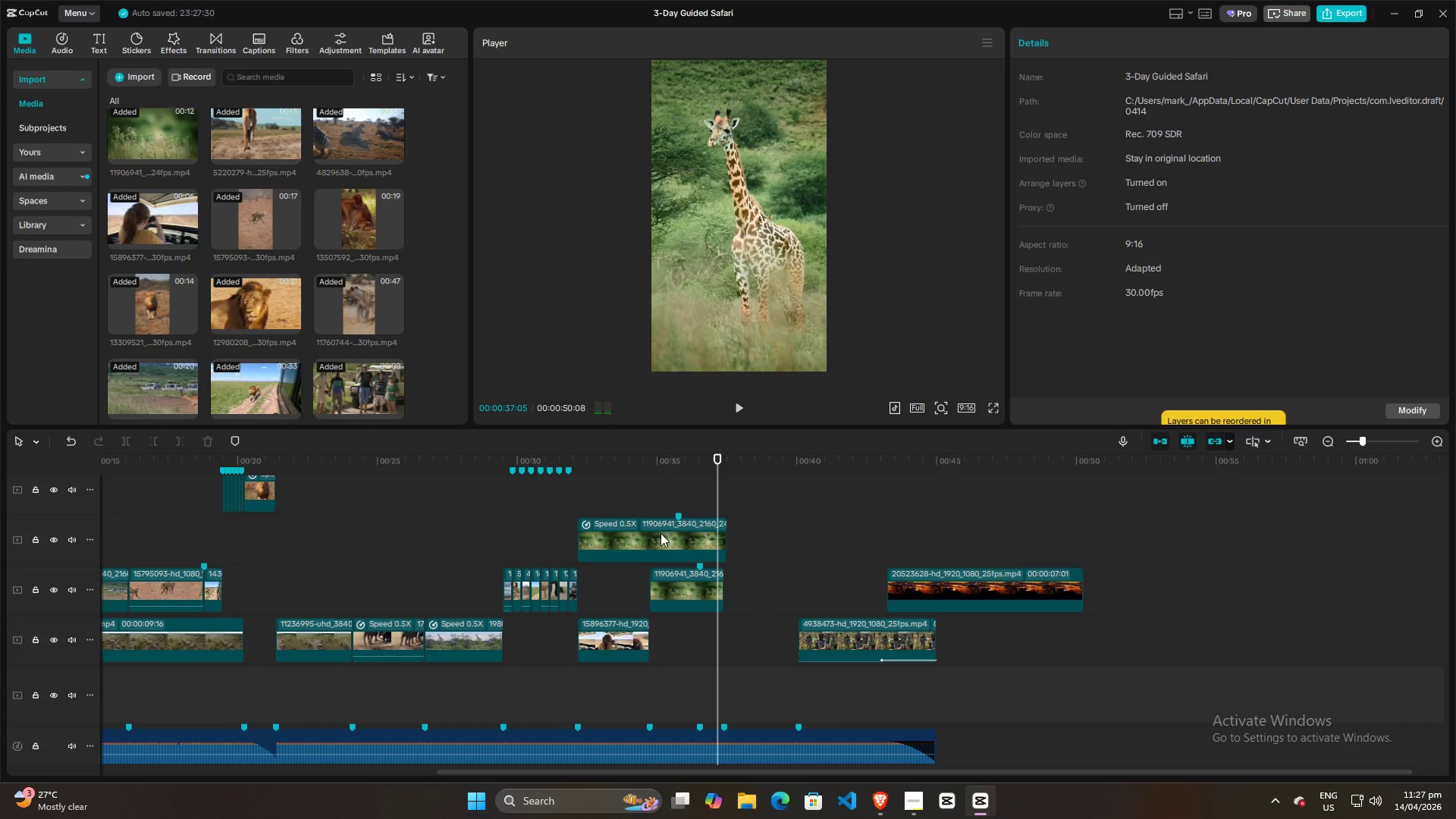 
left_click_drag(start_coordinate=[657, 535], to_coordinate=[683, 538])
 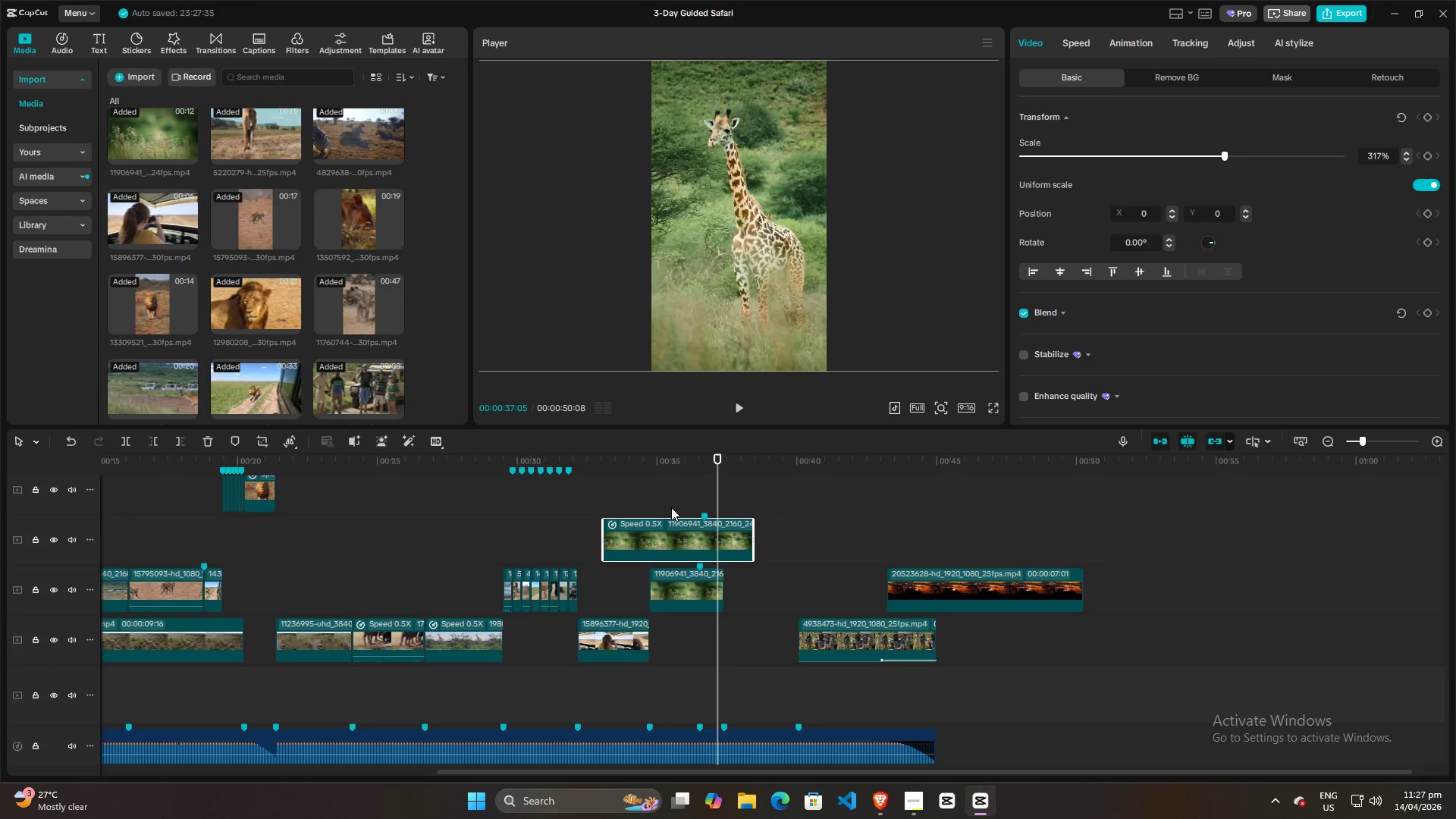 
left_click([672, 504])
 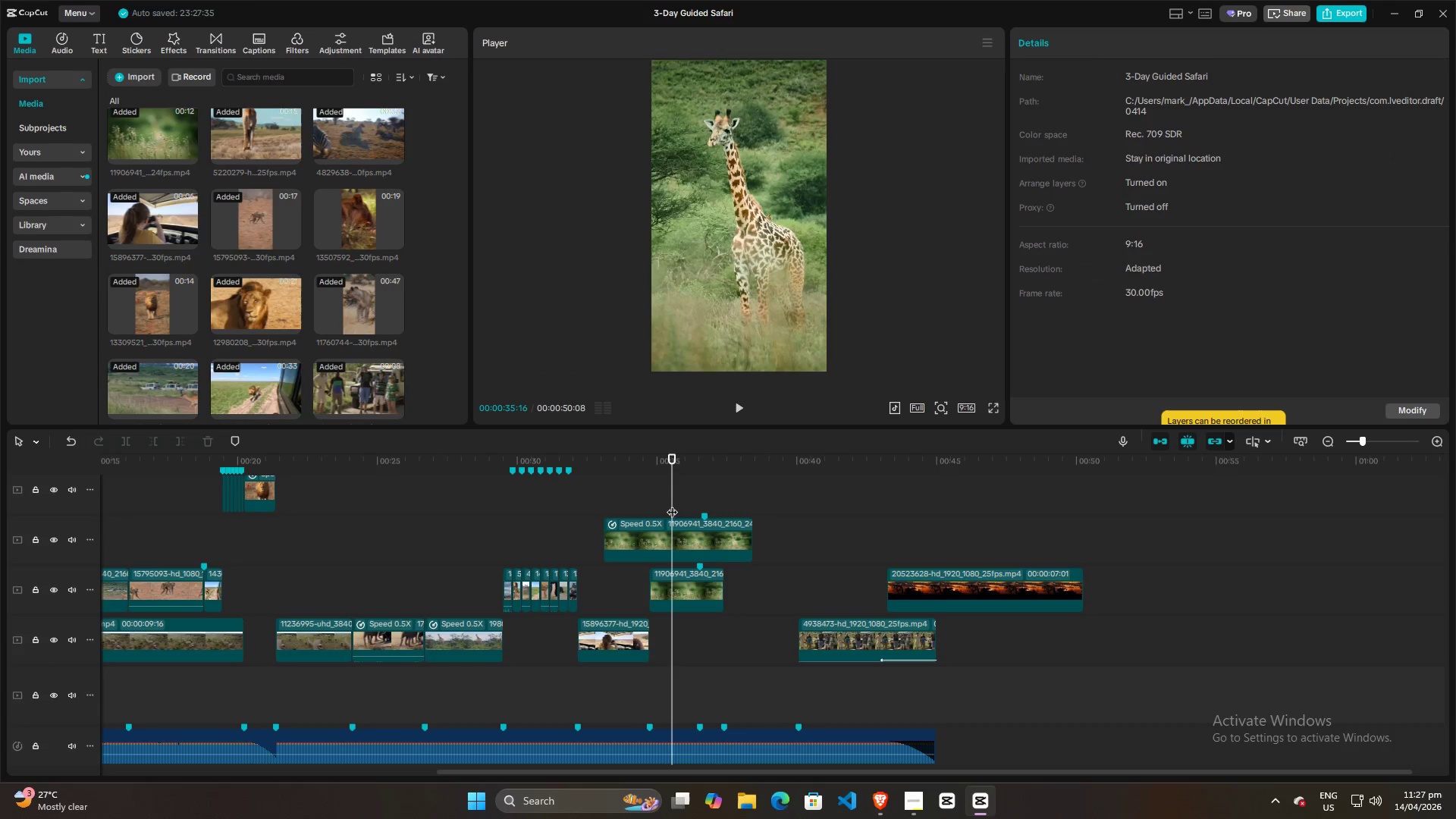 
key(Space)
 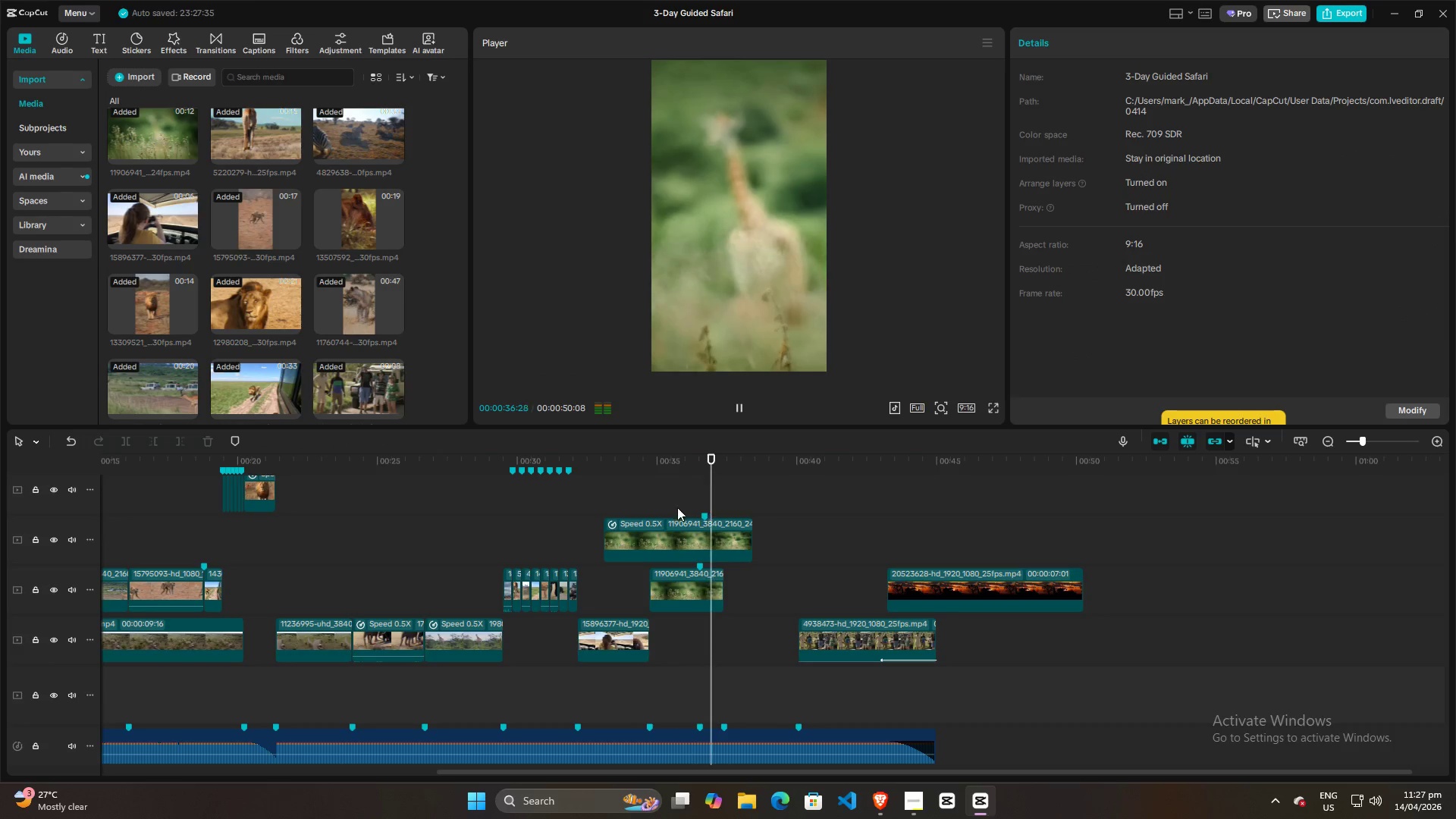 
key(Space)
 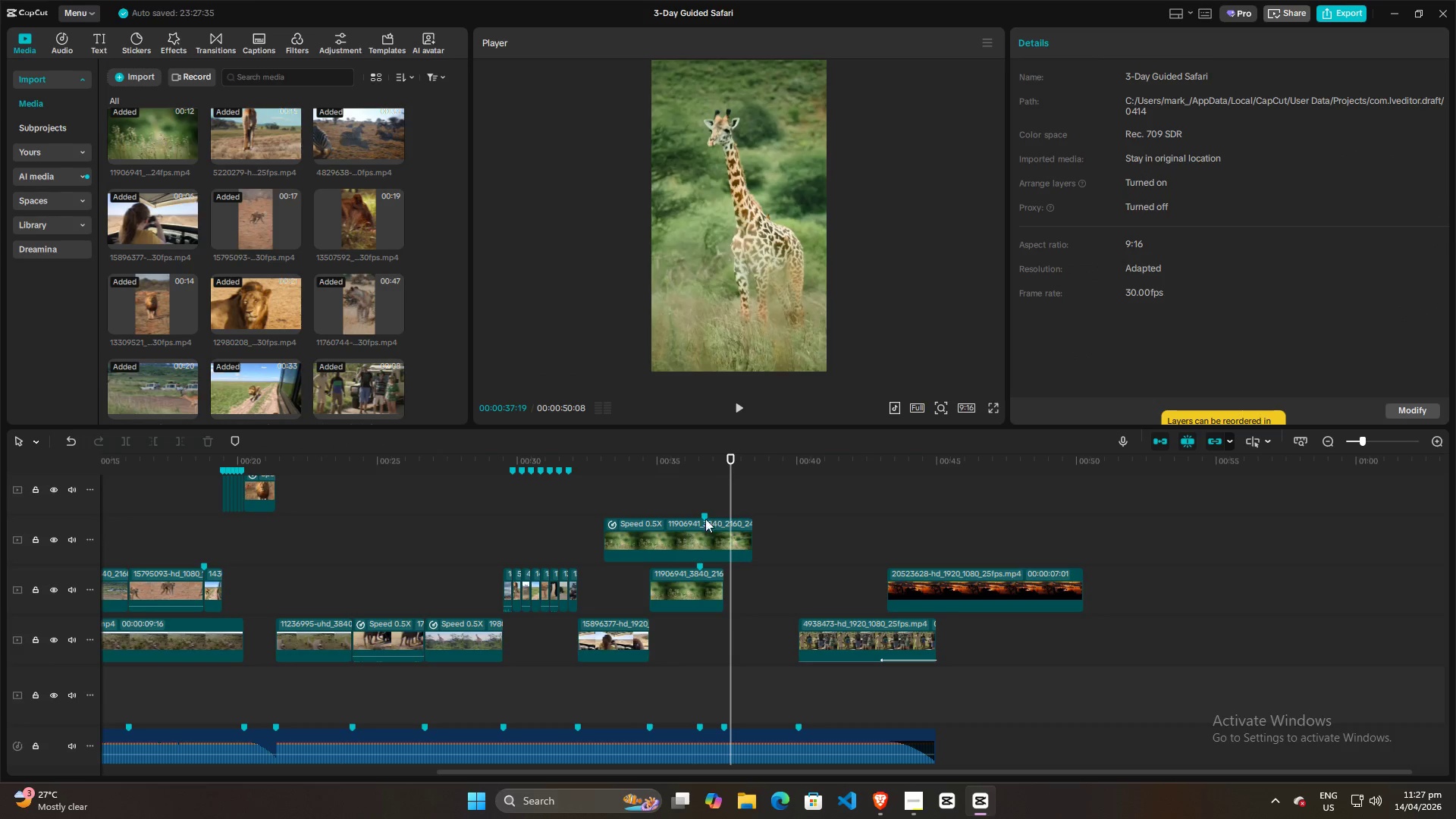 
left_click_drag(start_coordinate=[722, 486], to_coordinate=[678, 486])
 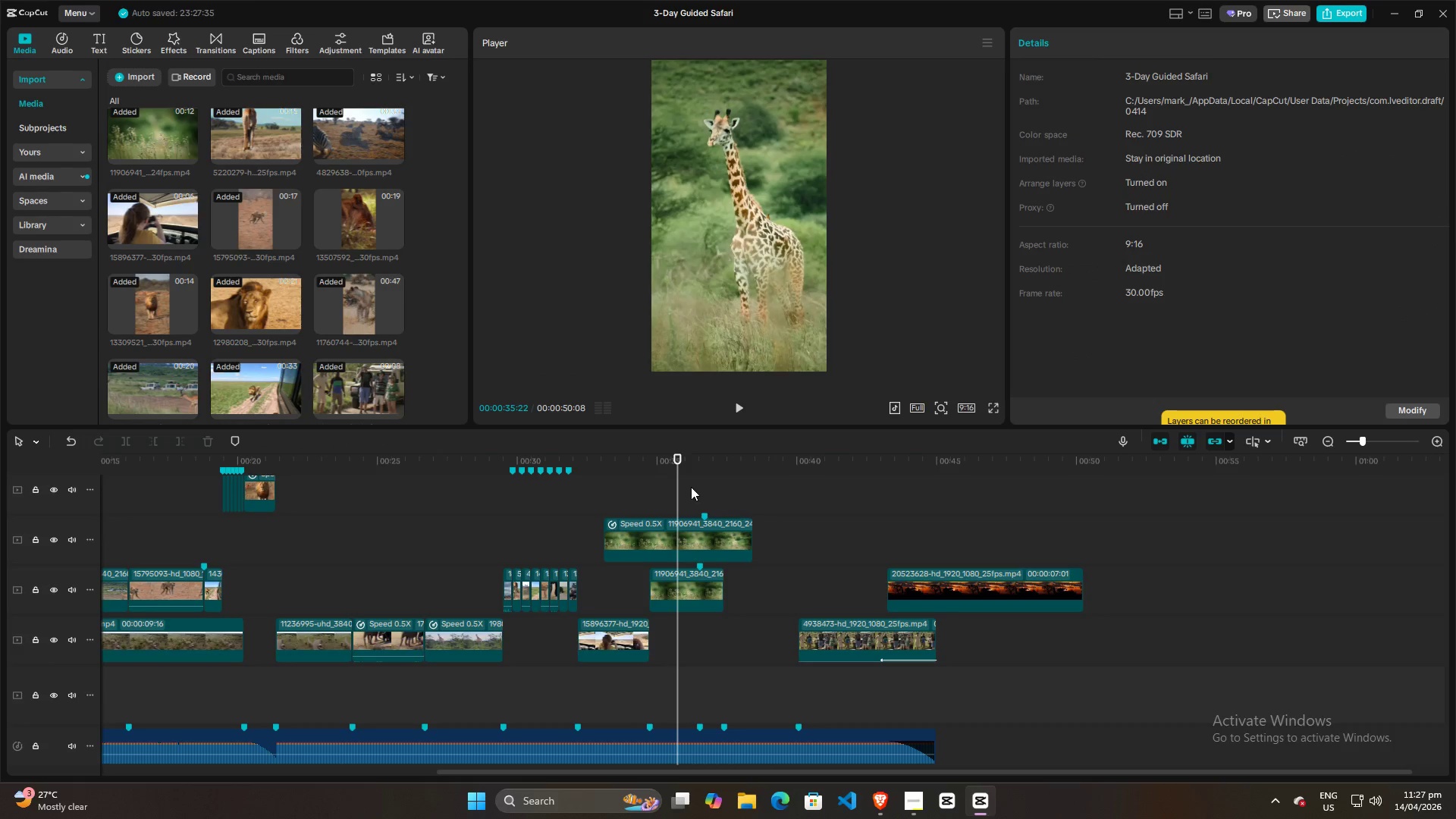 
key(Space)
 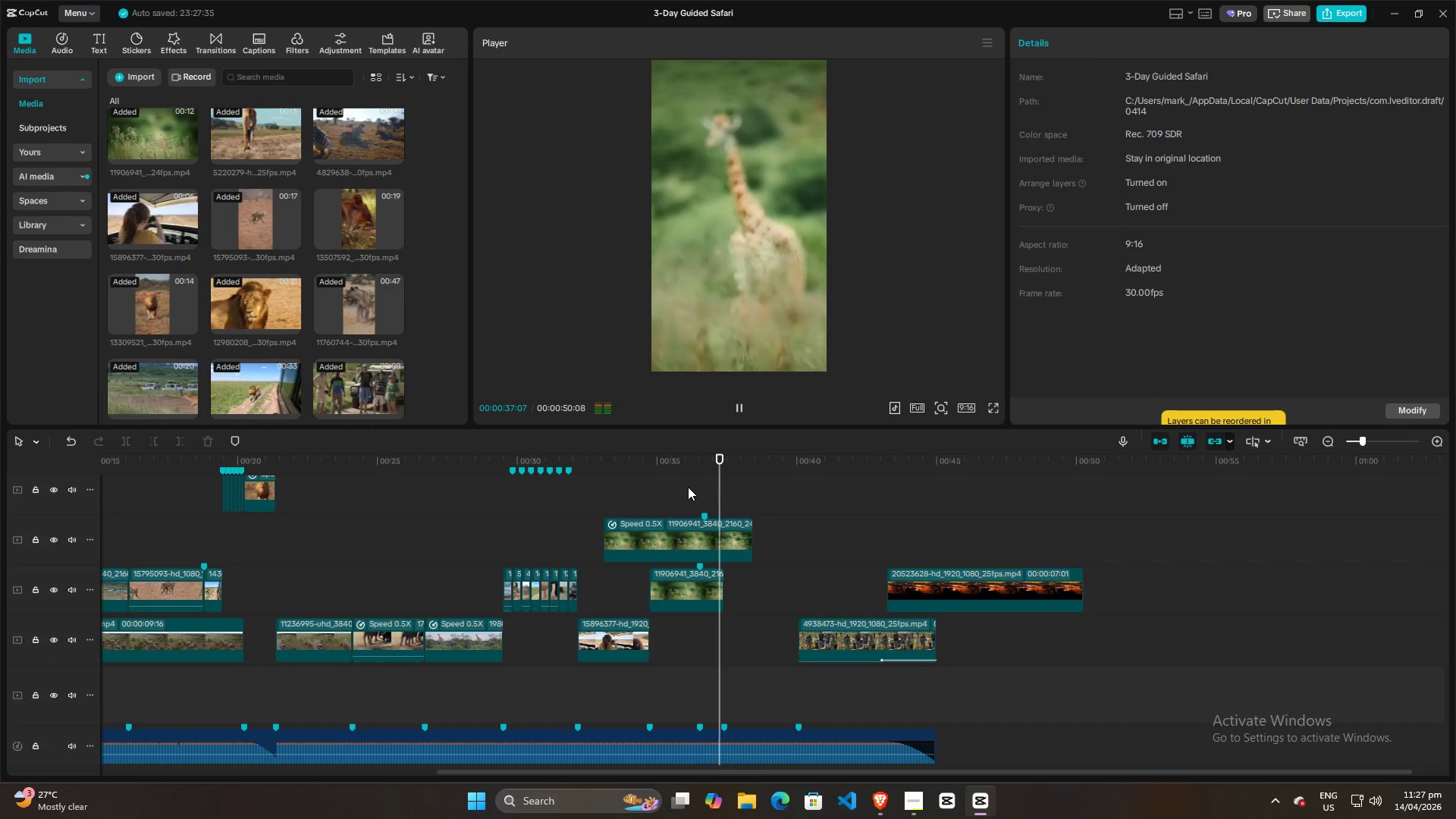 
key(Space)
 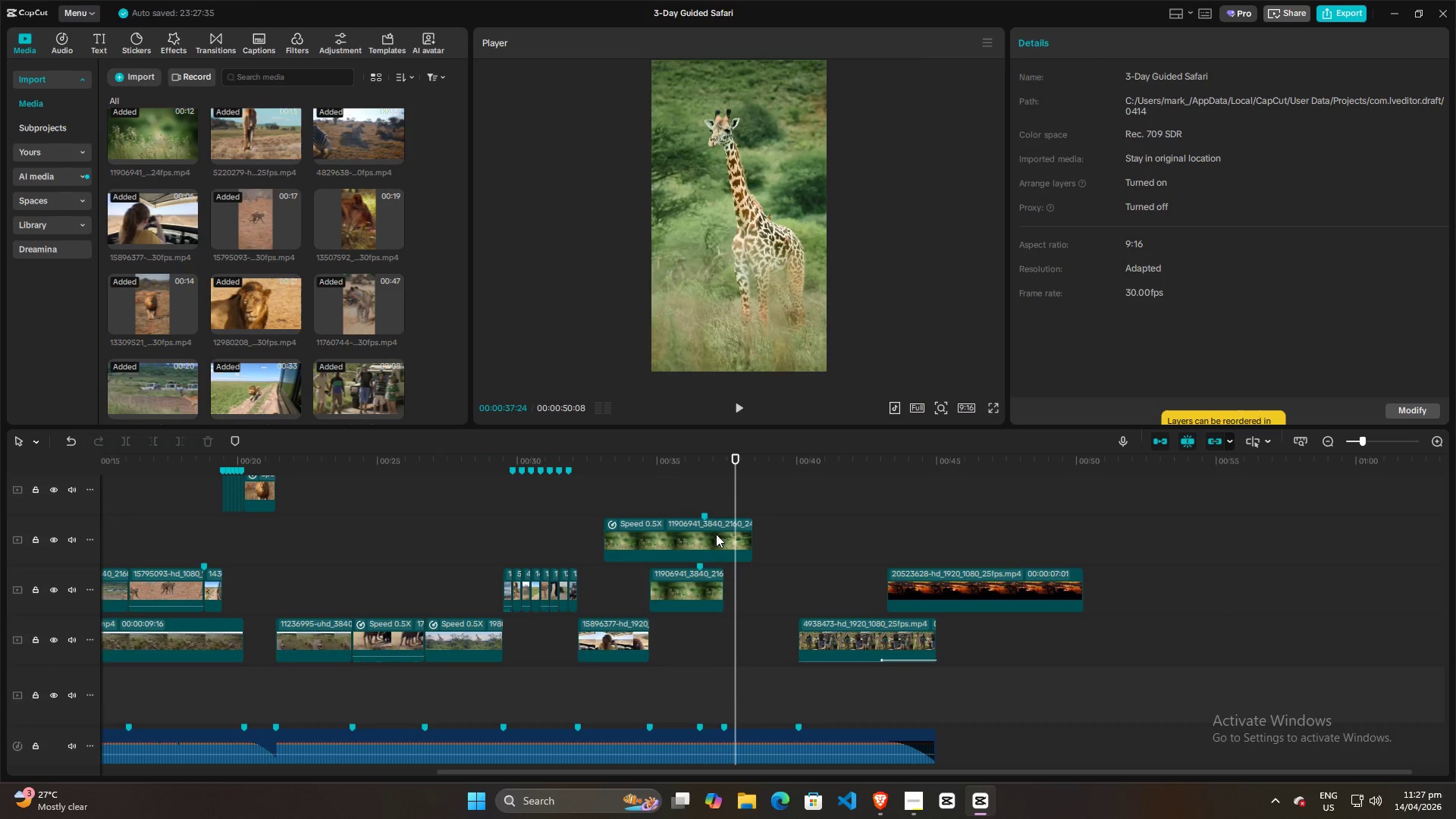 
left_click([704, 488])
 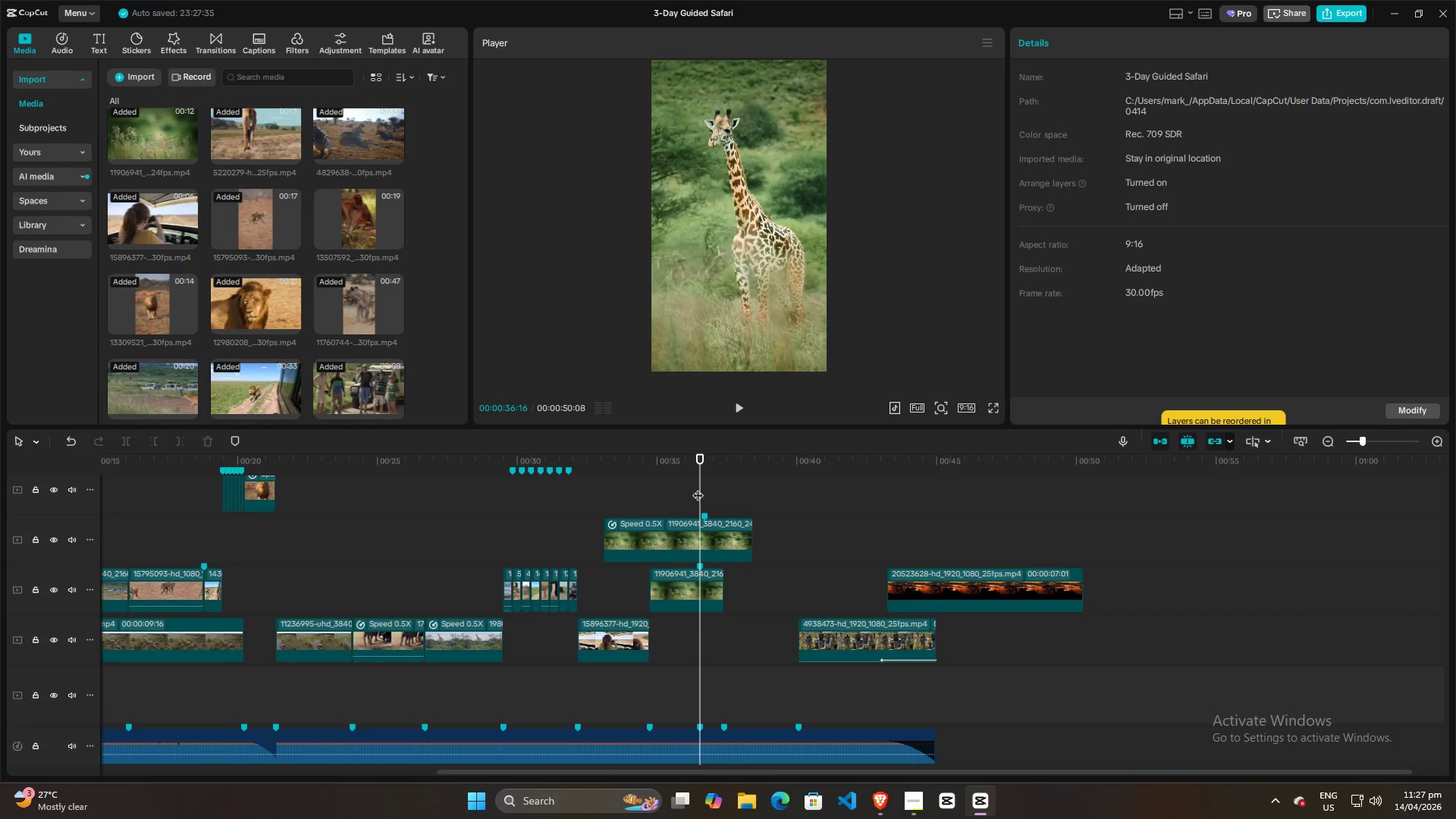 
left_click([682, 485])
 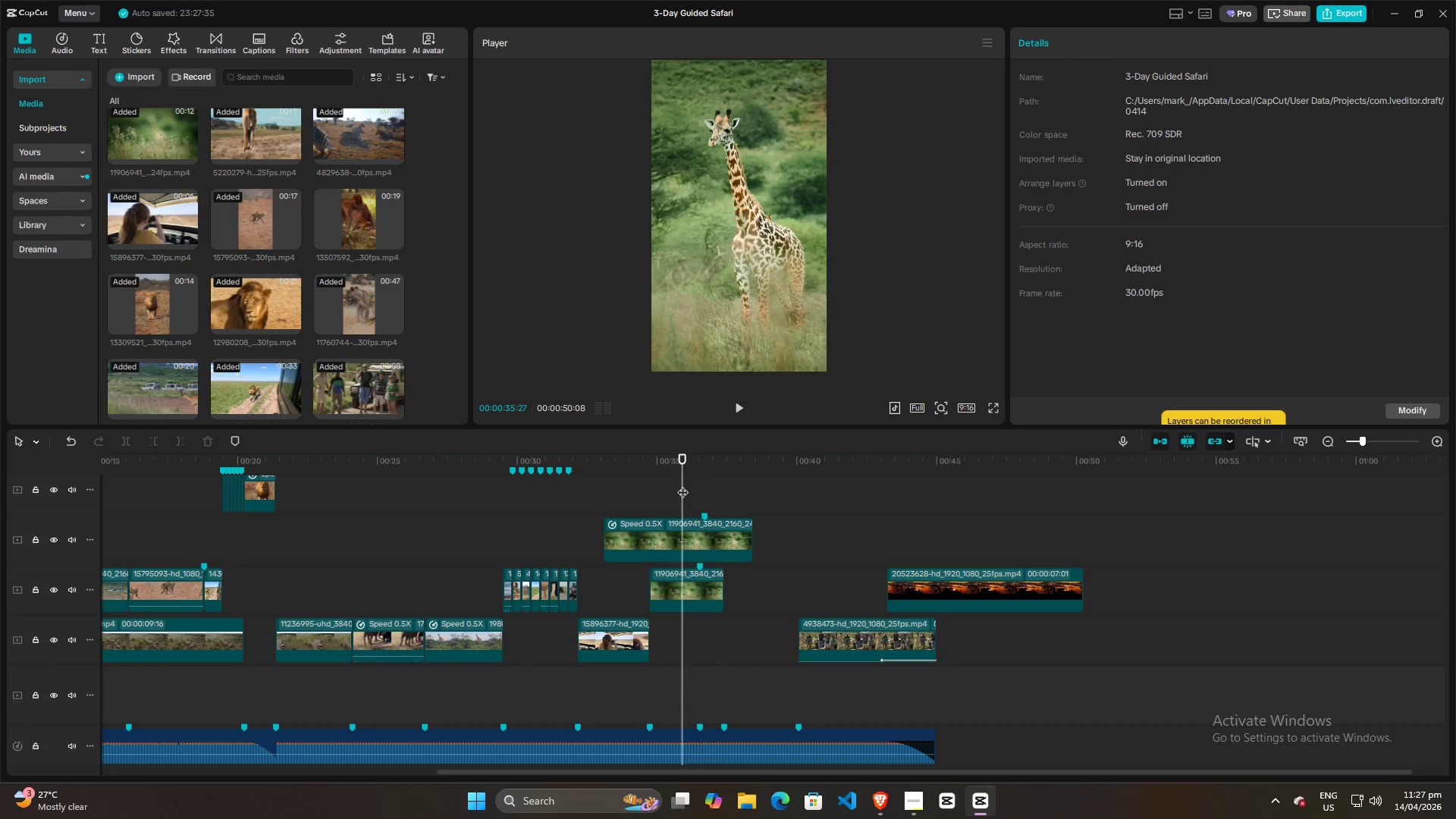 
key(Space)
 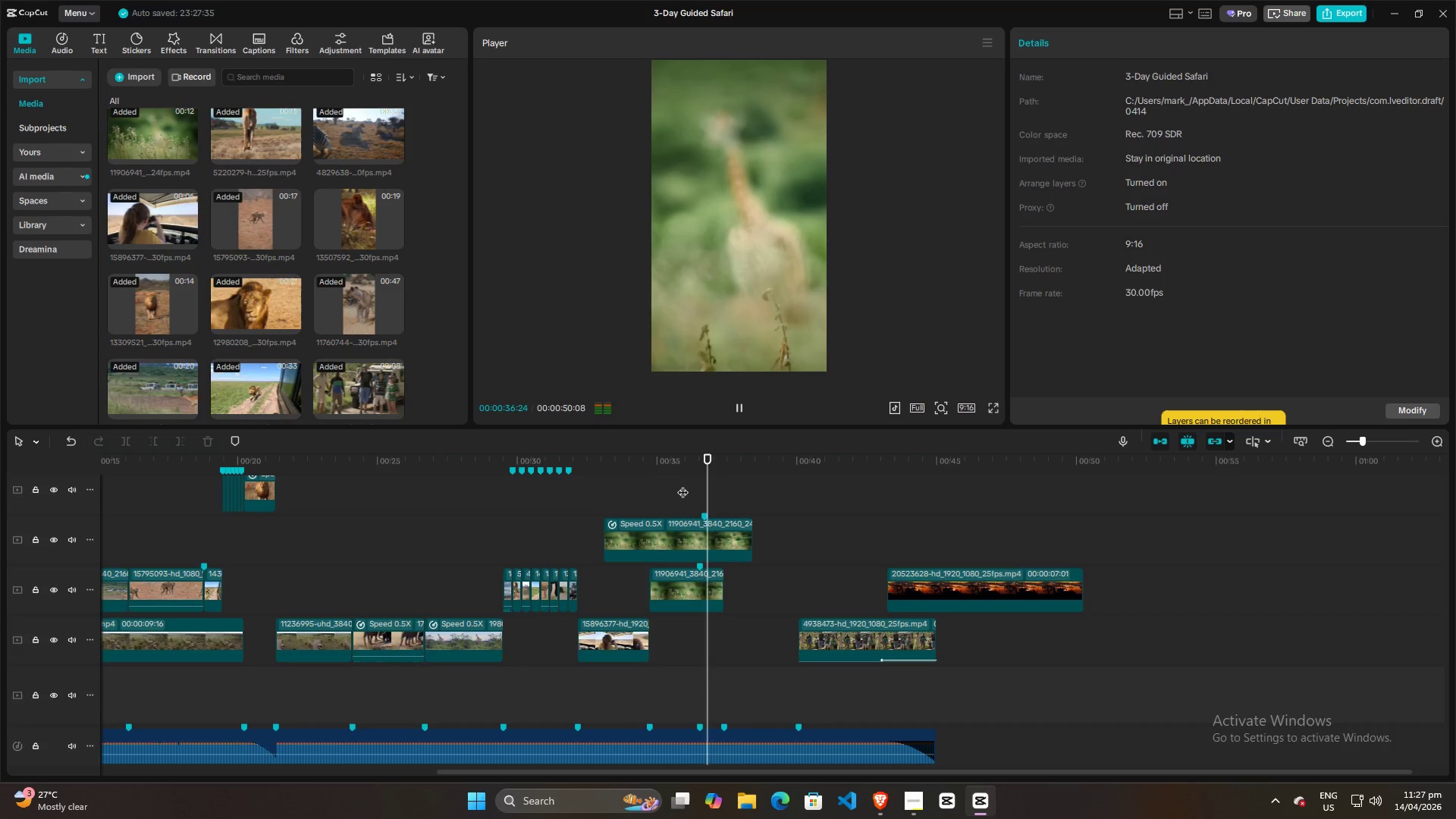 
key(Space)
 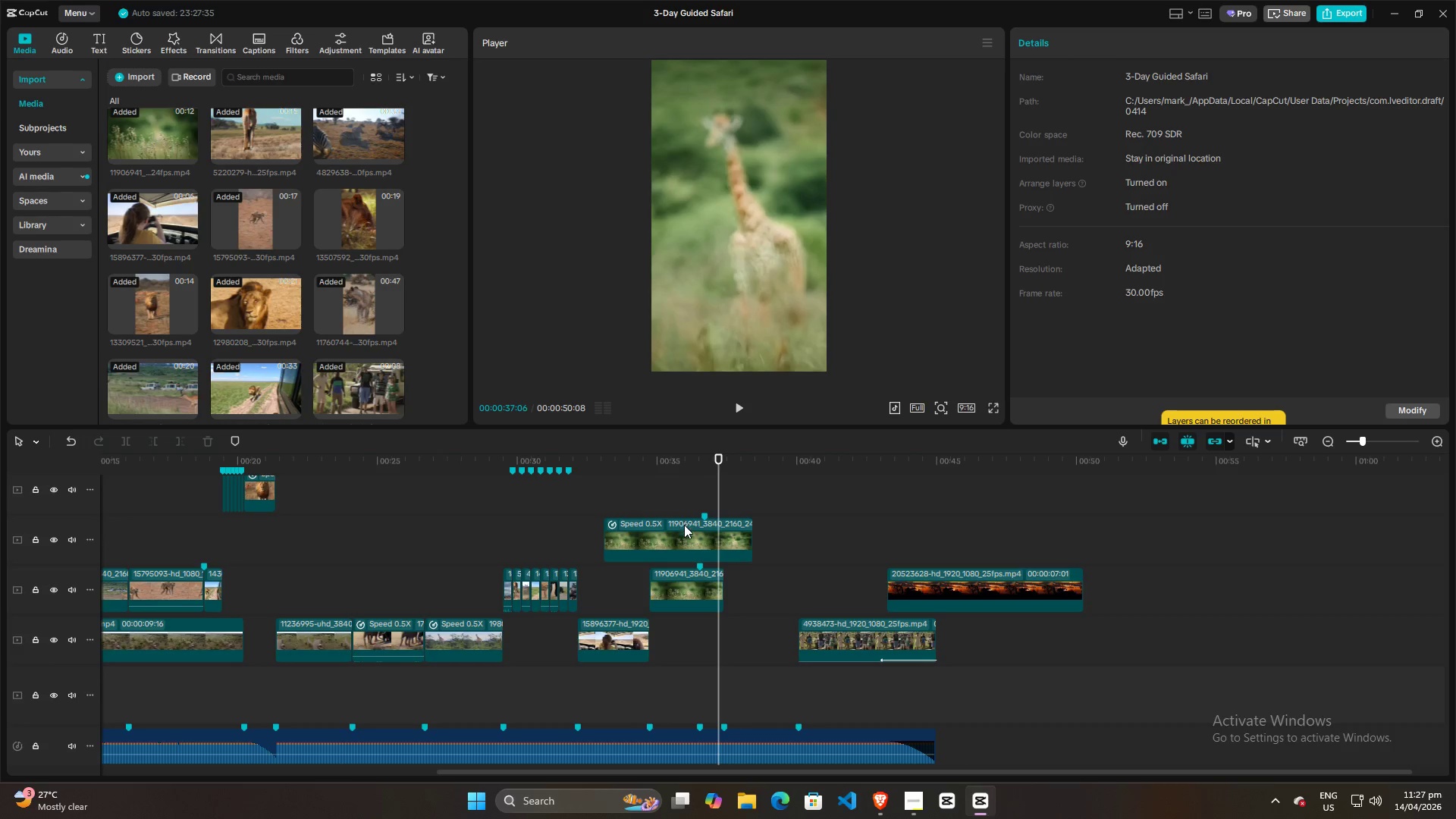 
left_click([686, 499])
 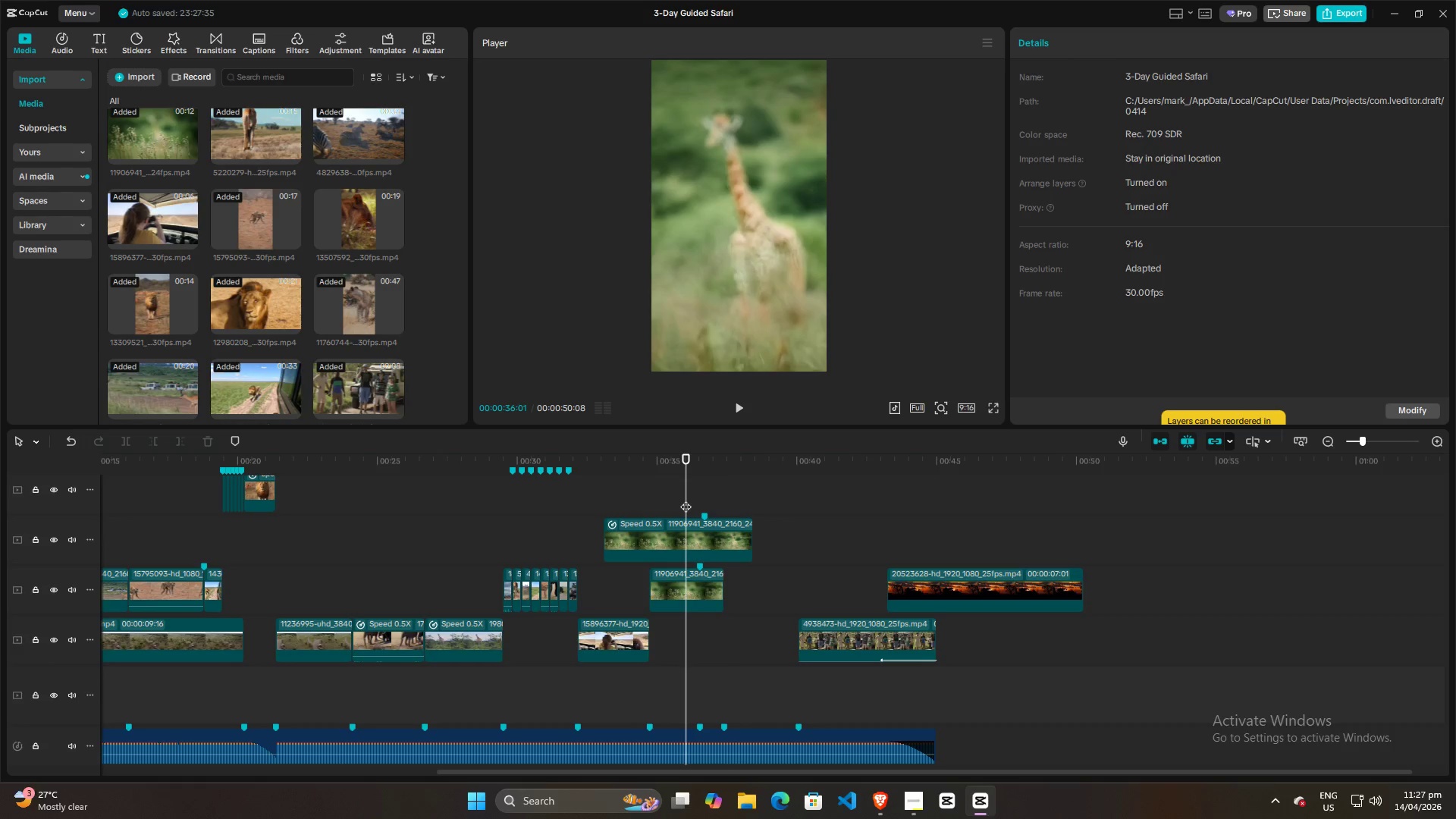 
key(Space)
 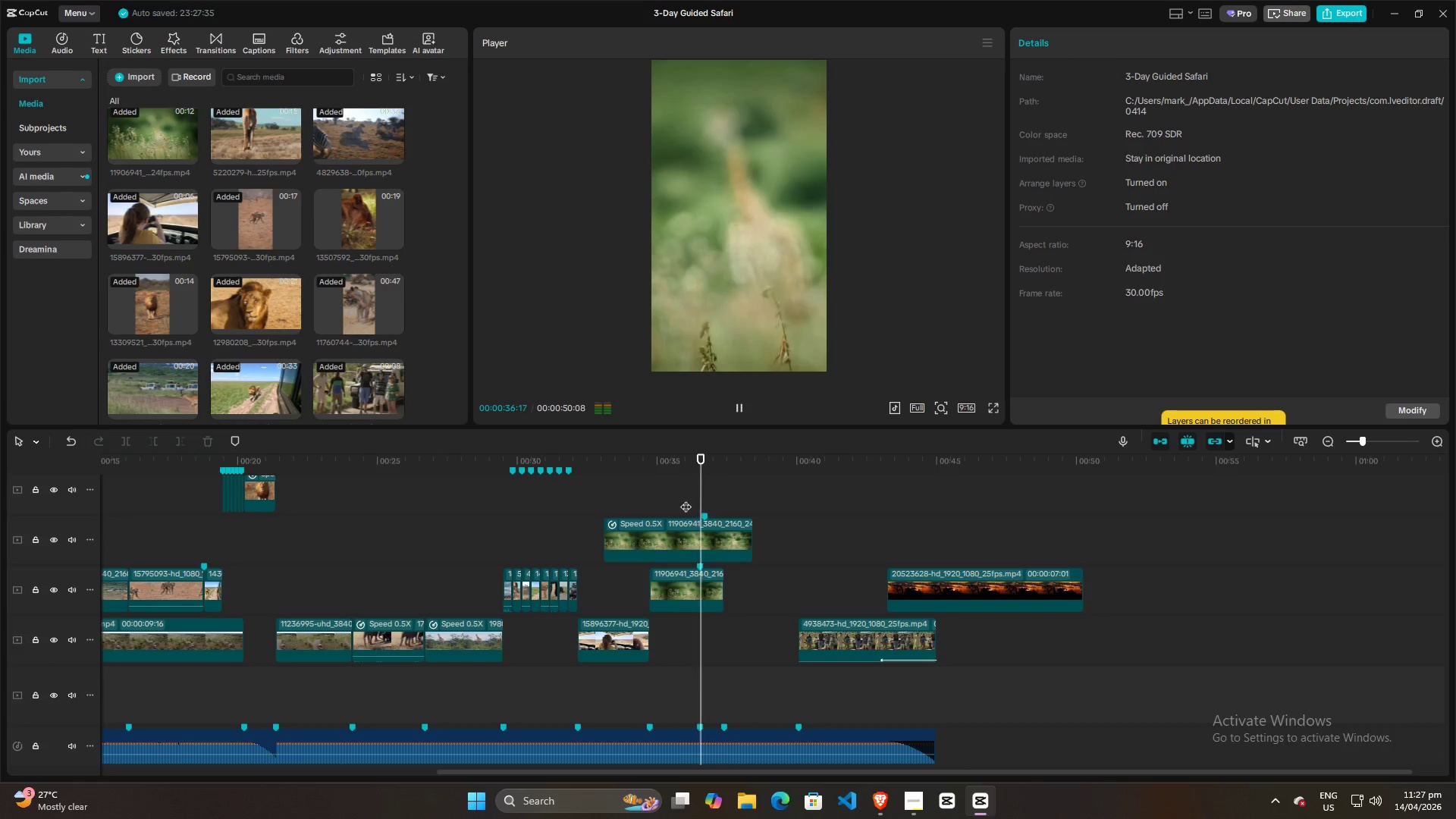 
key(Space)
 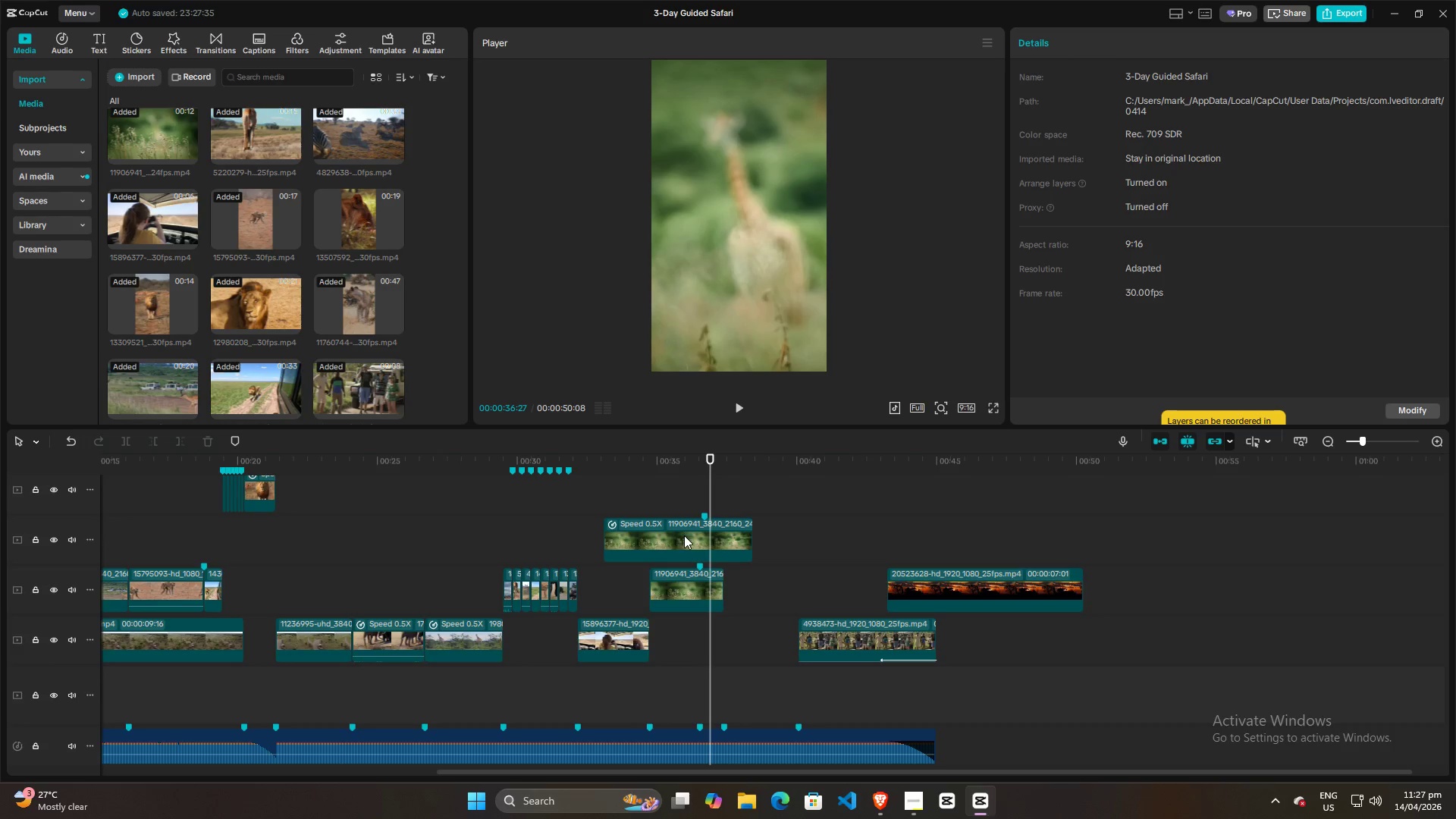 
left_click_drag(start_coordinate=[684, 535], to_coordinate=[674, 535])
 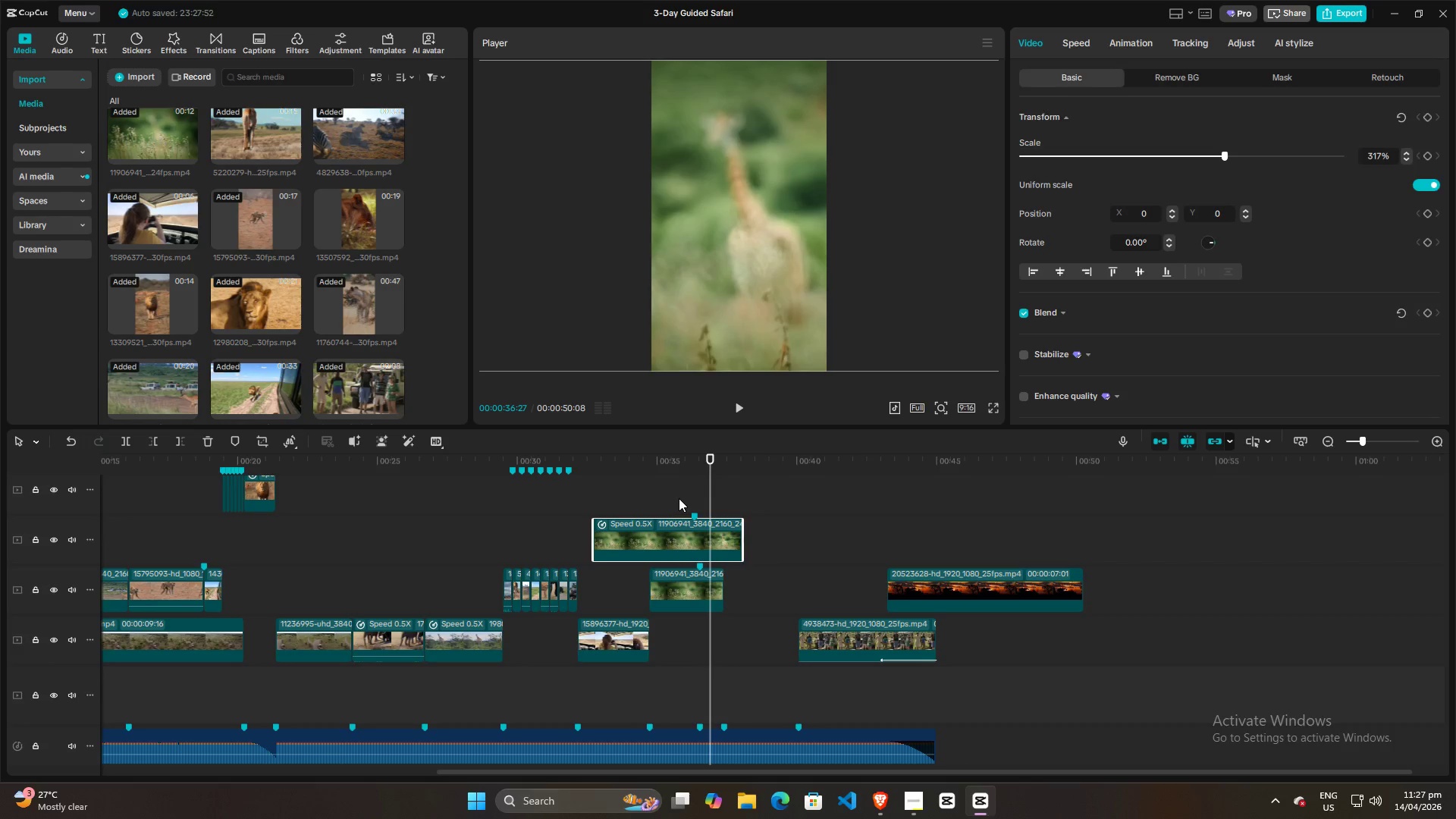 
left_click([679, 498])
 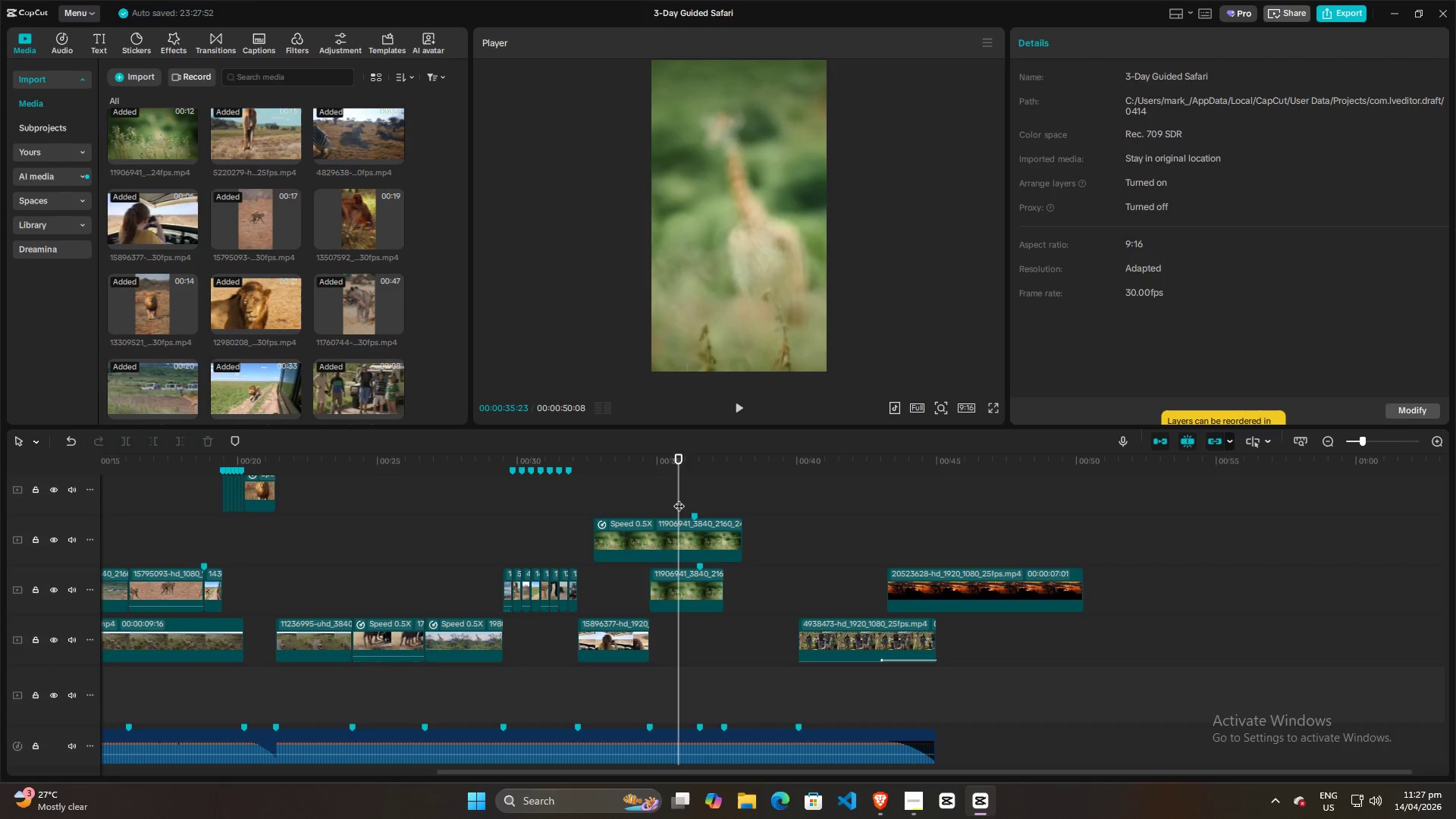 
key(Space)
 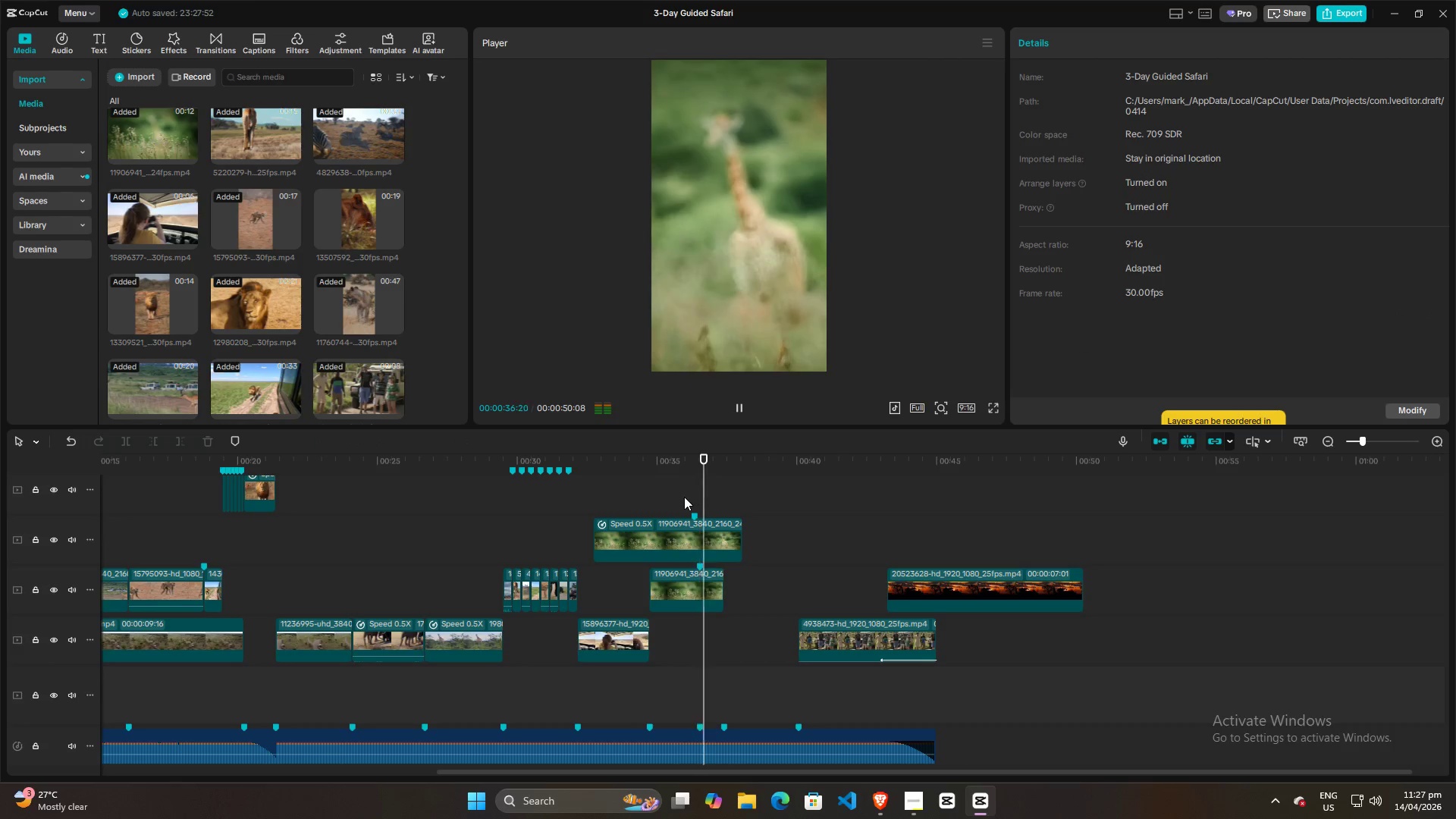 
key(Space)
 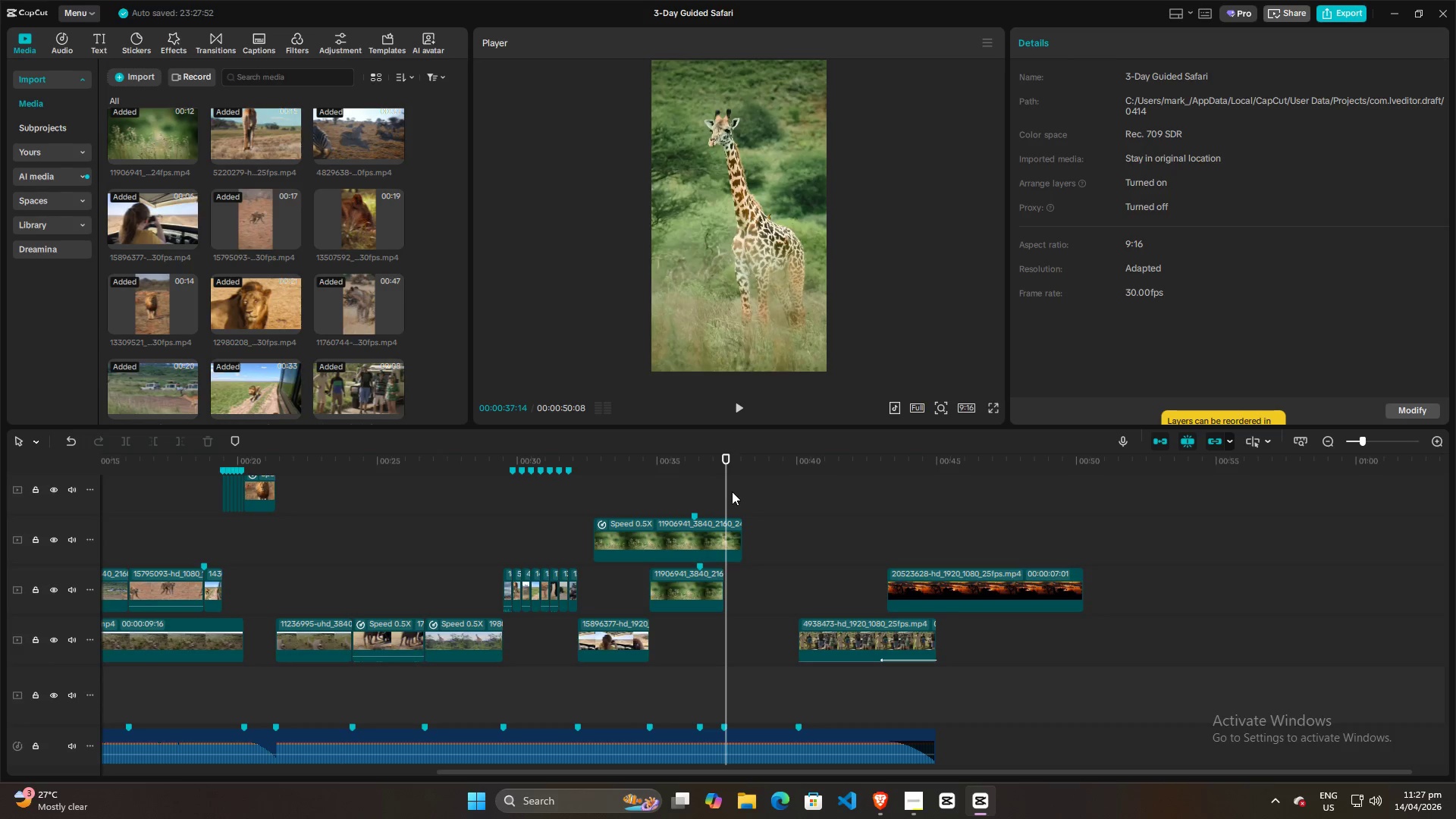 
left_click_drag(start_coordinate=[720, 489], to_coordinate=[692, 494])
 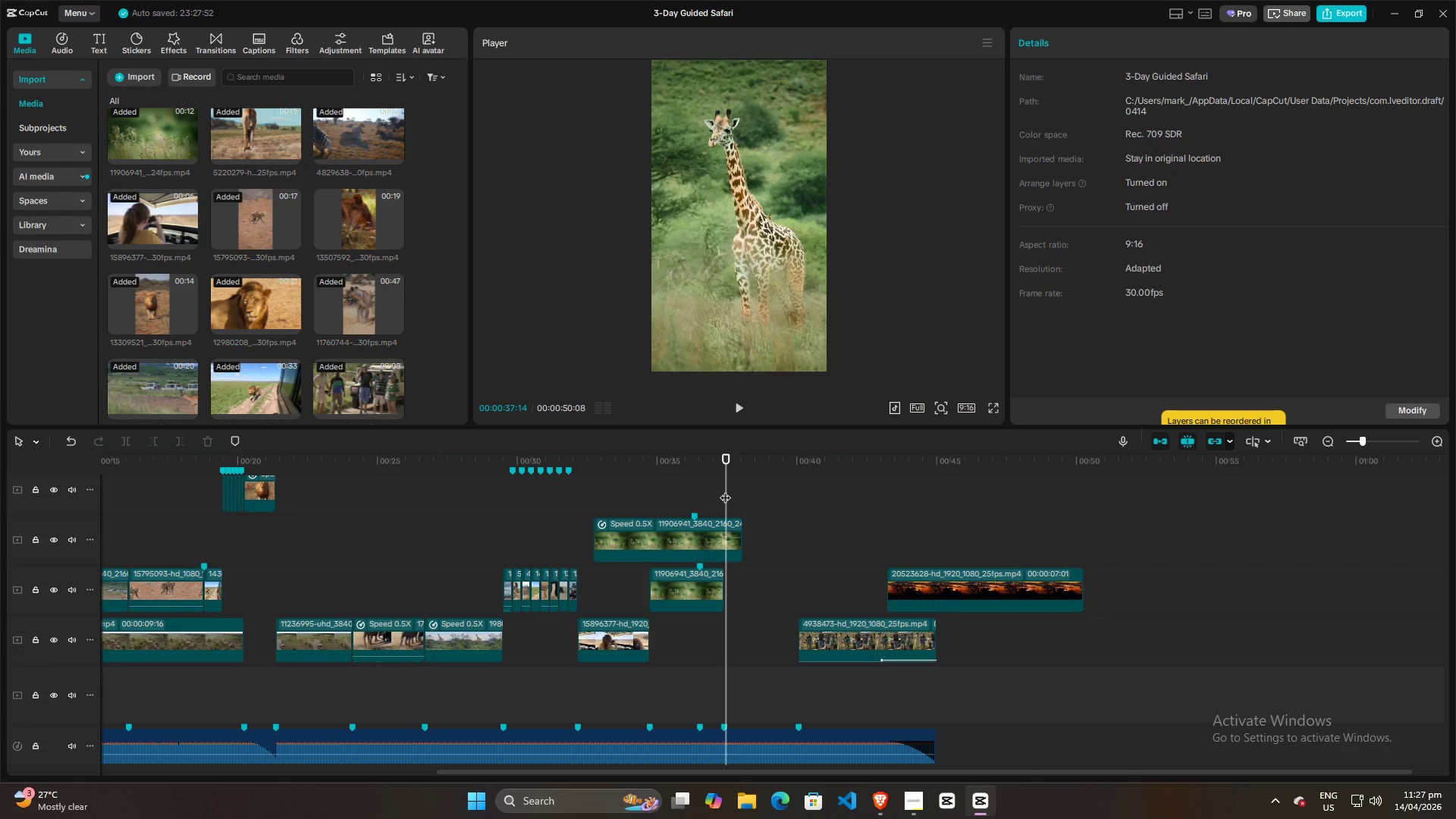 
left_click_drag(start_coordinate=[725, 490], to_coordinate=[701, 494])
 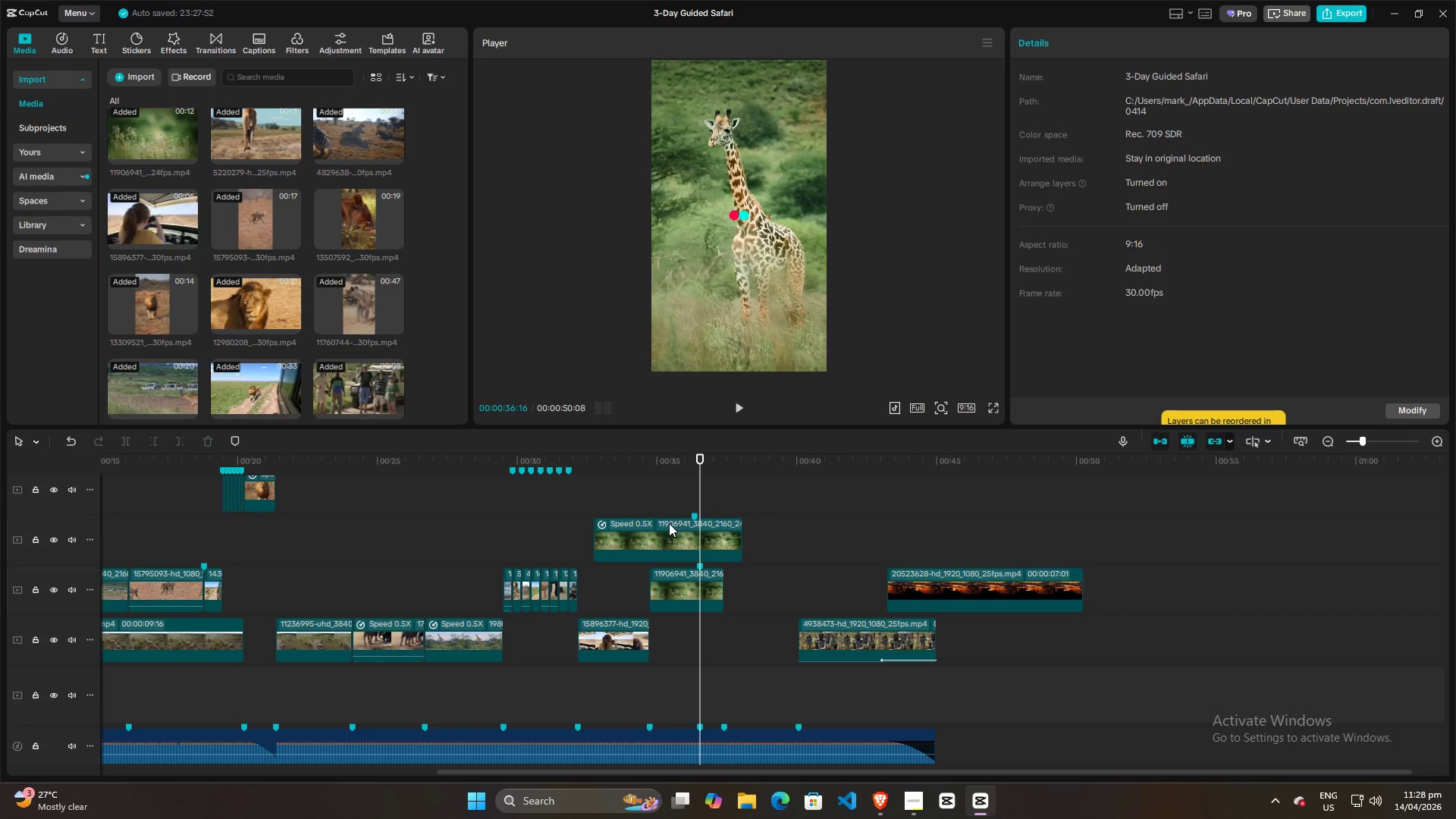 
left_click_drag(start_coordinate=[669, 526], to_coordinate=[675, 531])
 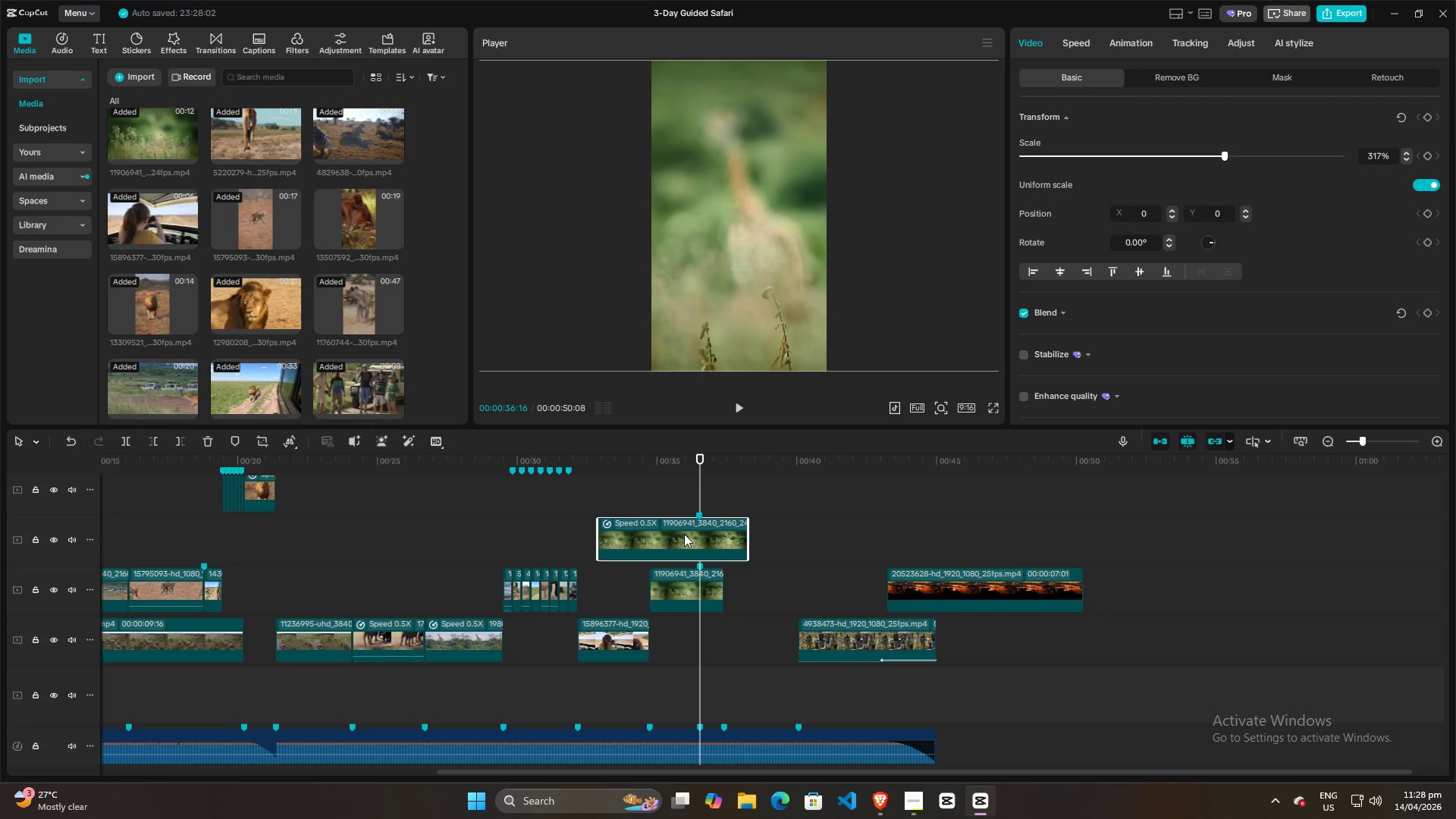 
left_click([675, 504])
 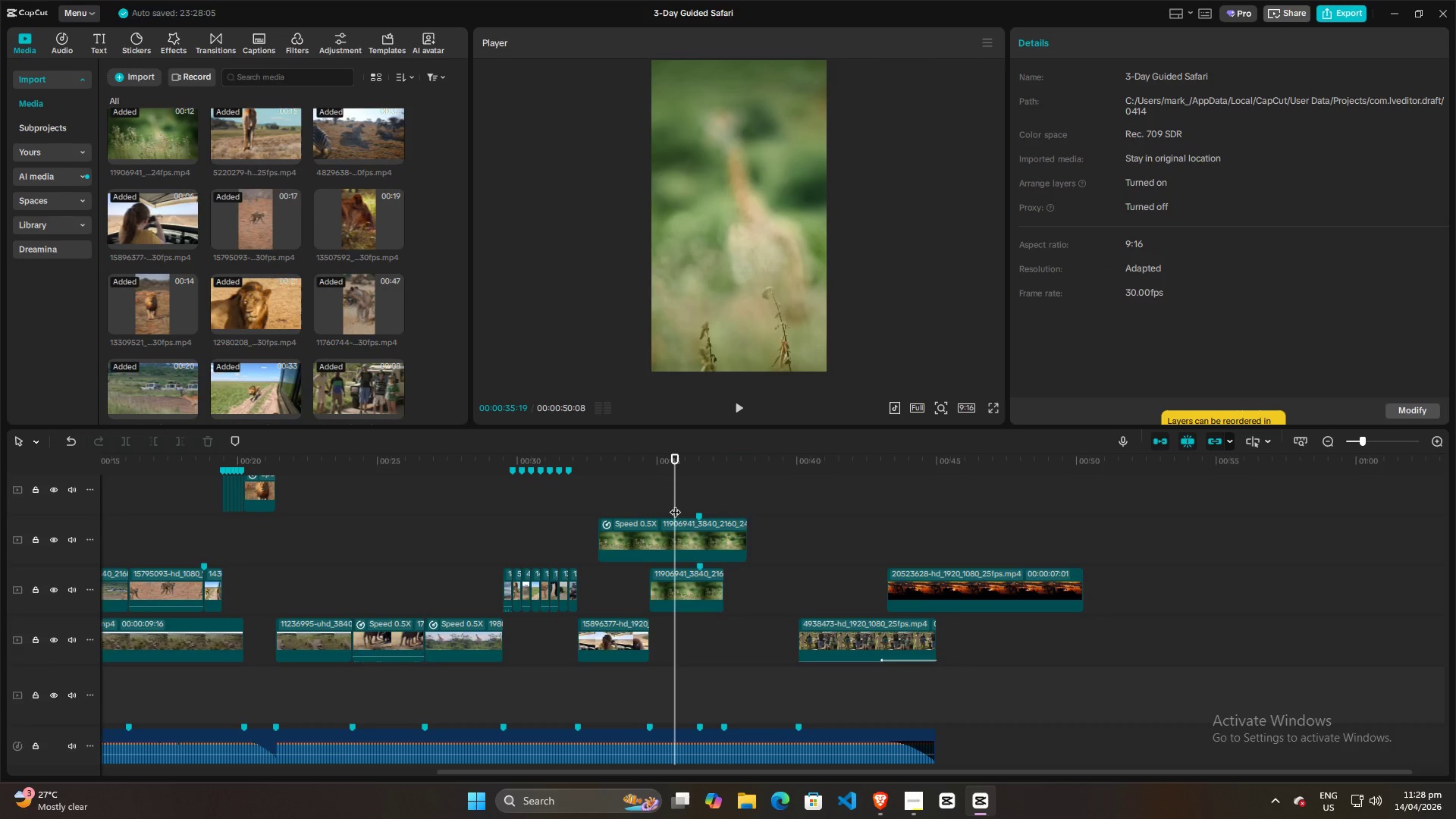 
key(Space)
 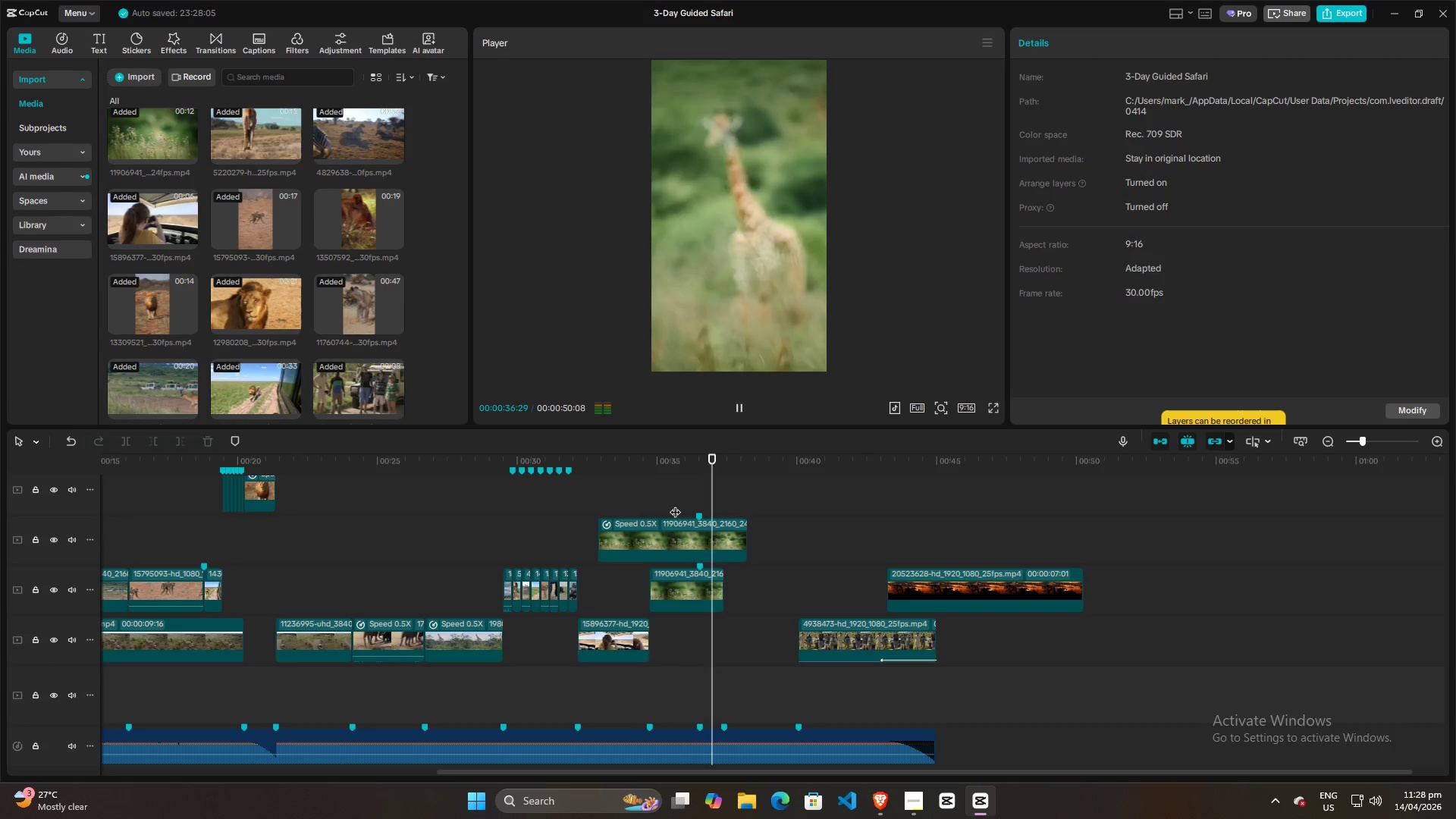 
key(Space)
 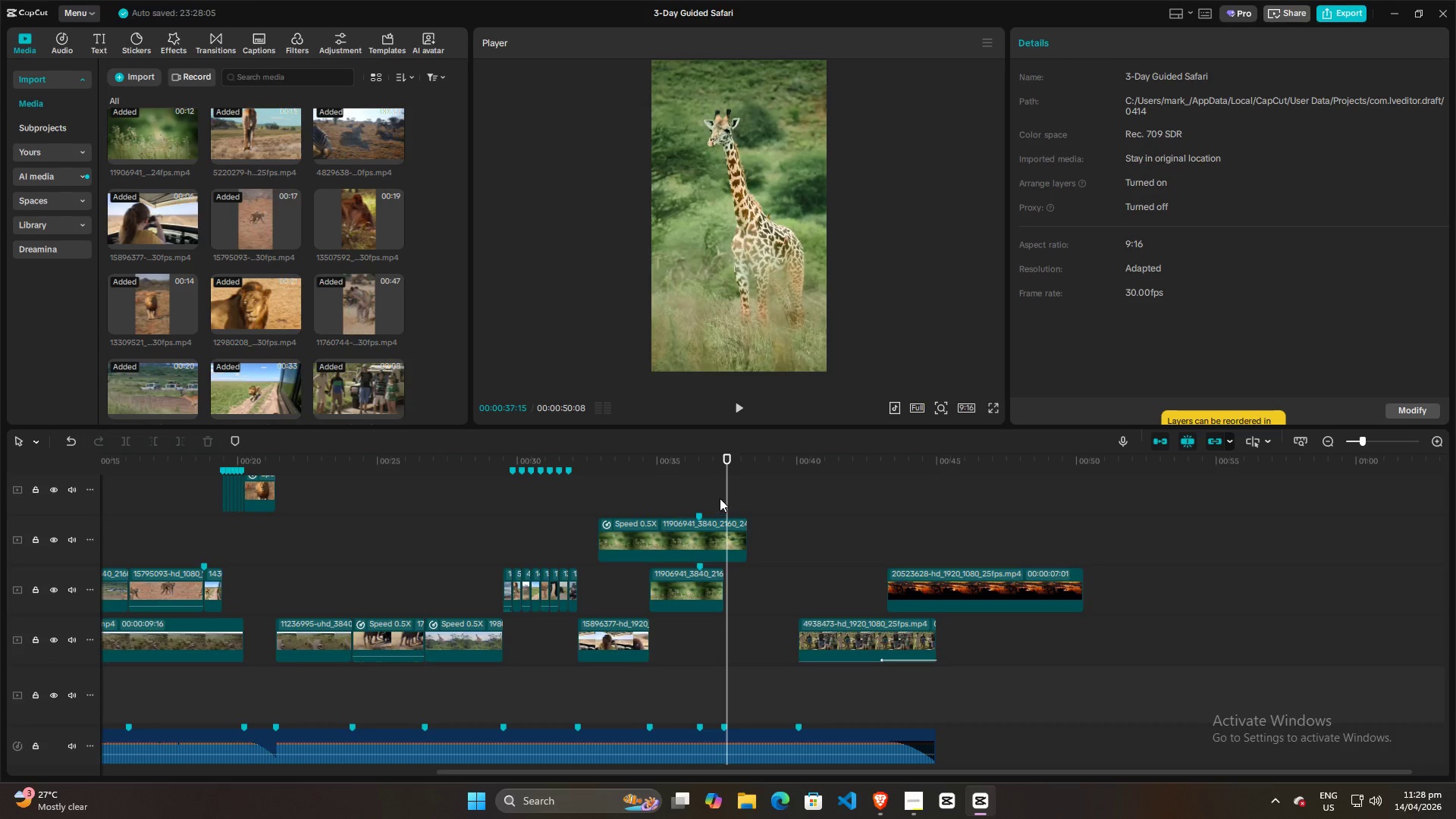 
left_click_drag(start_coordinate=[725, 497], to_coordinate=[652, 492])
 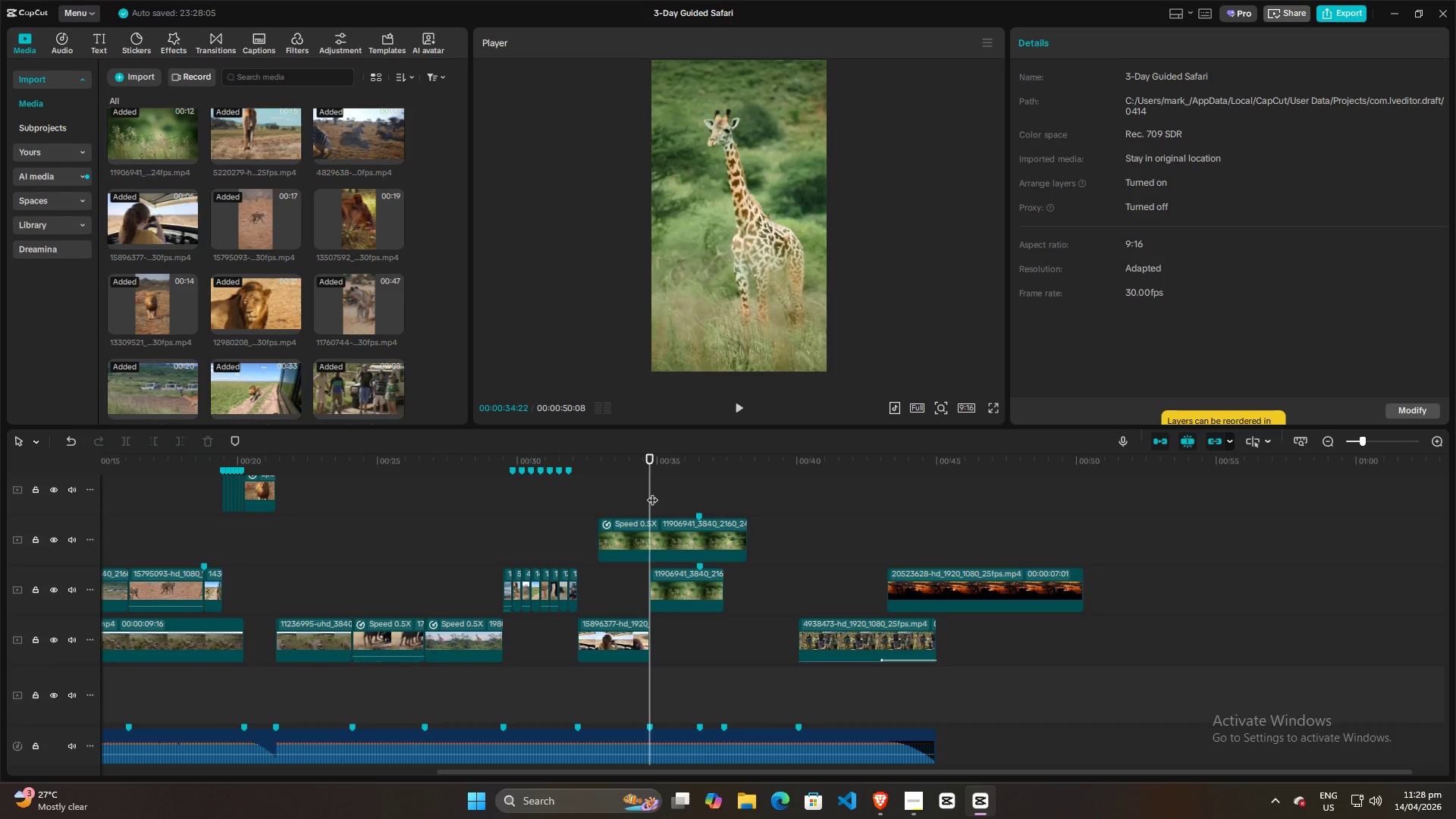 
key(Space)
 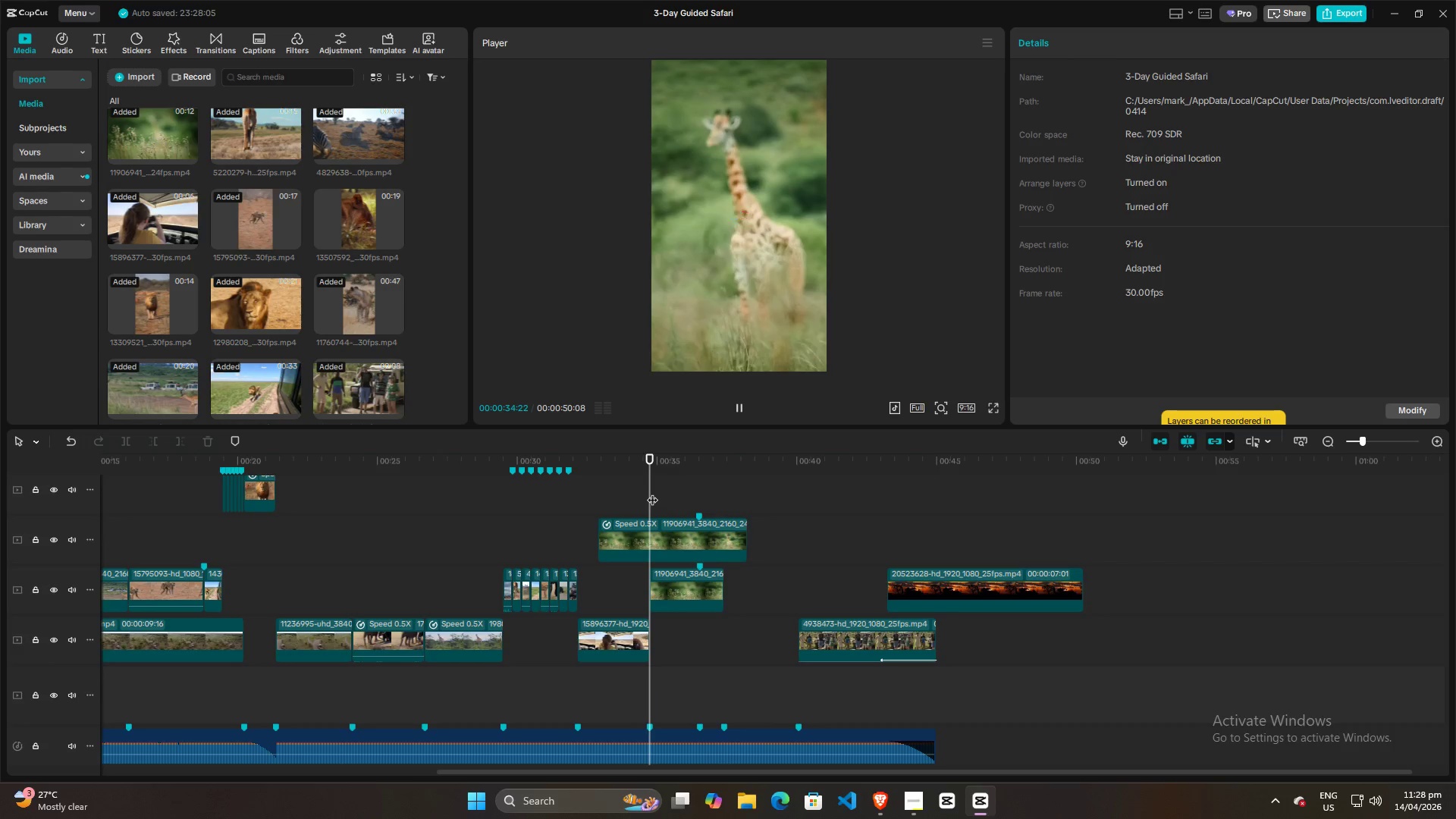 
left_click([560, 479])
 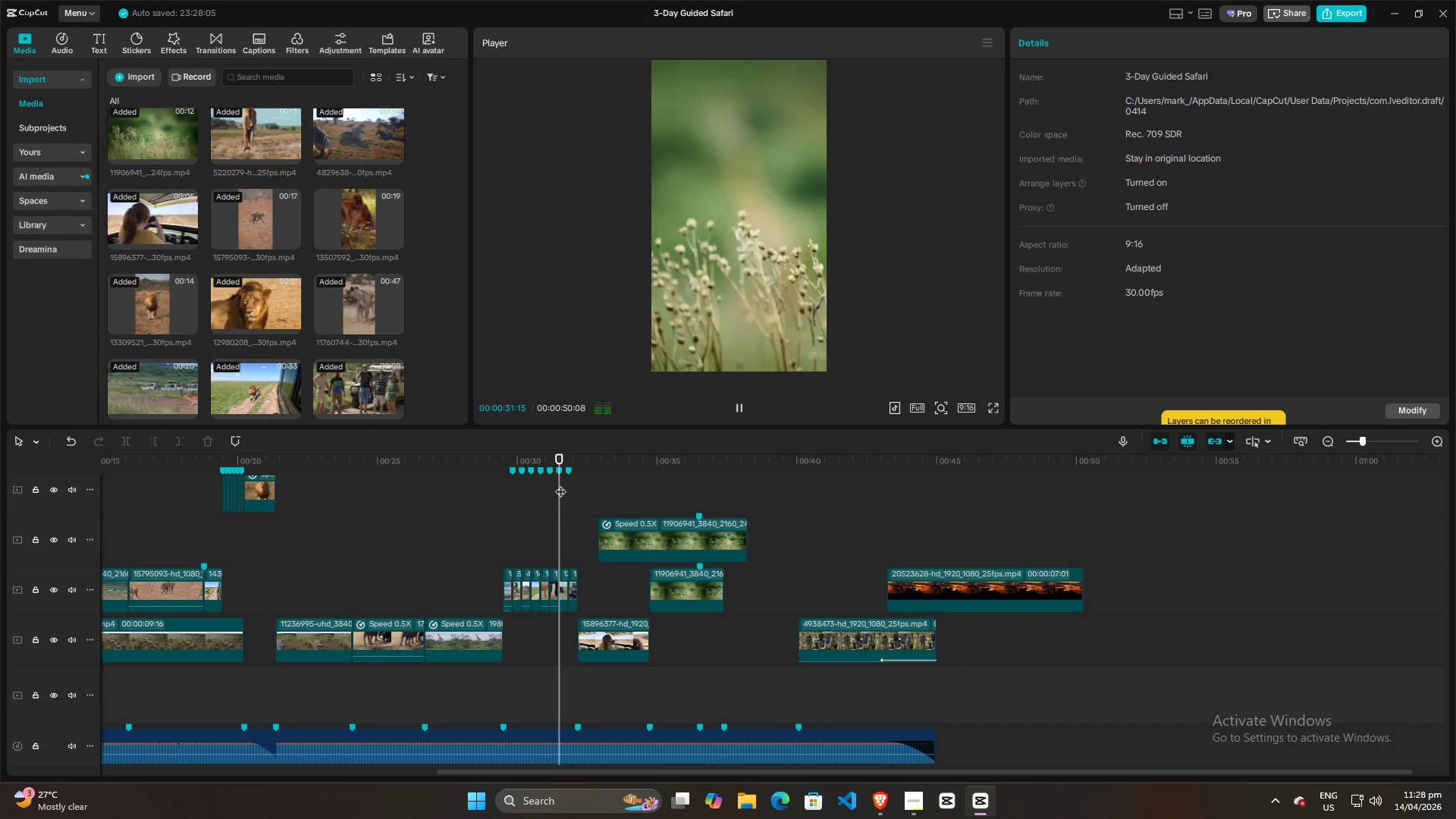 
key(Space)
 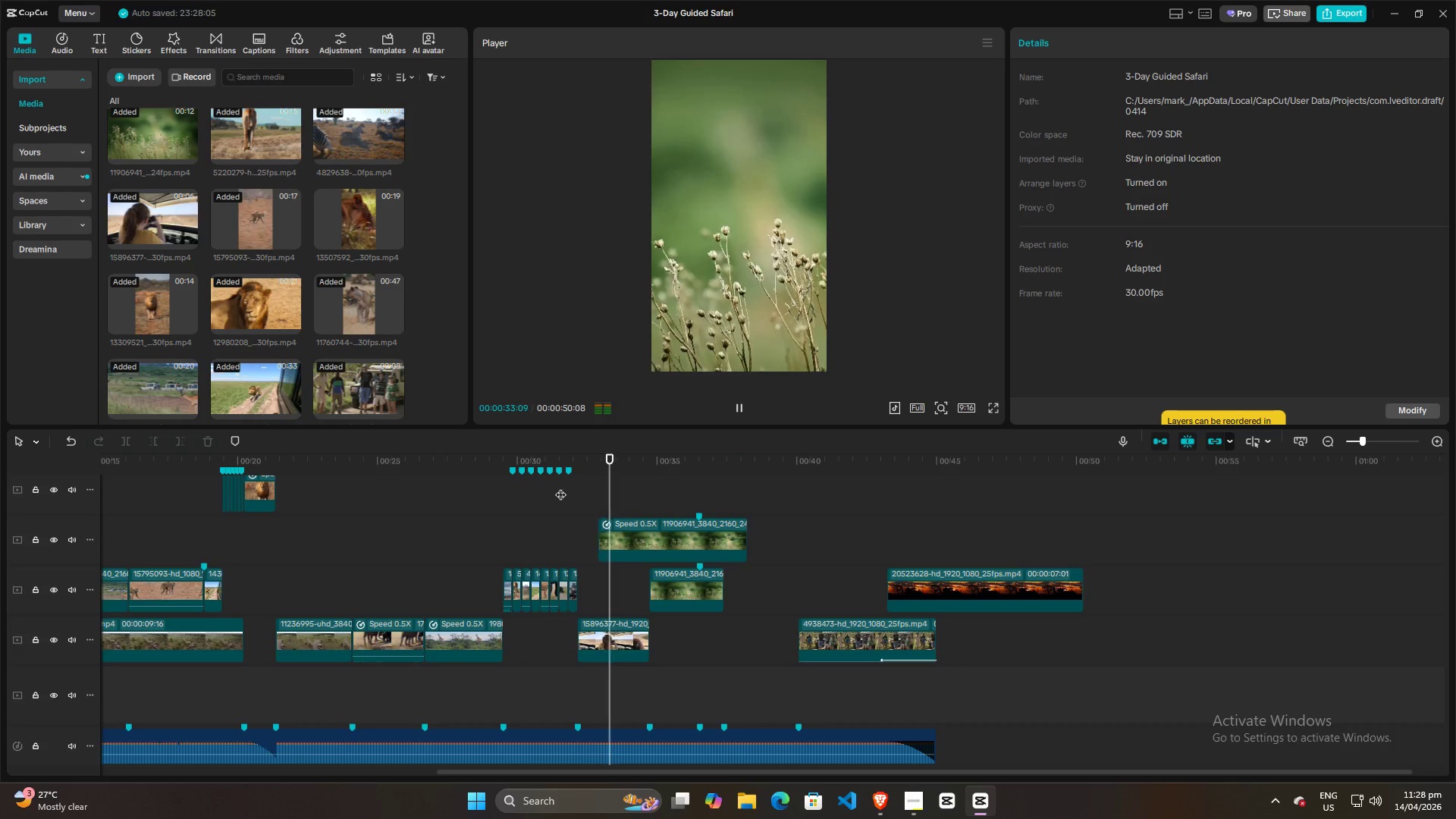 
key(Space)
 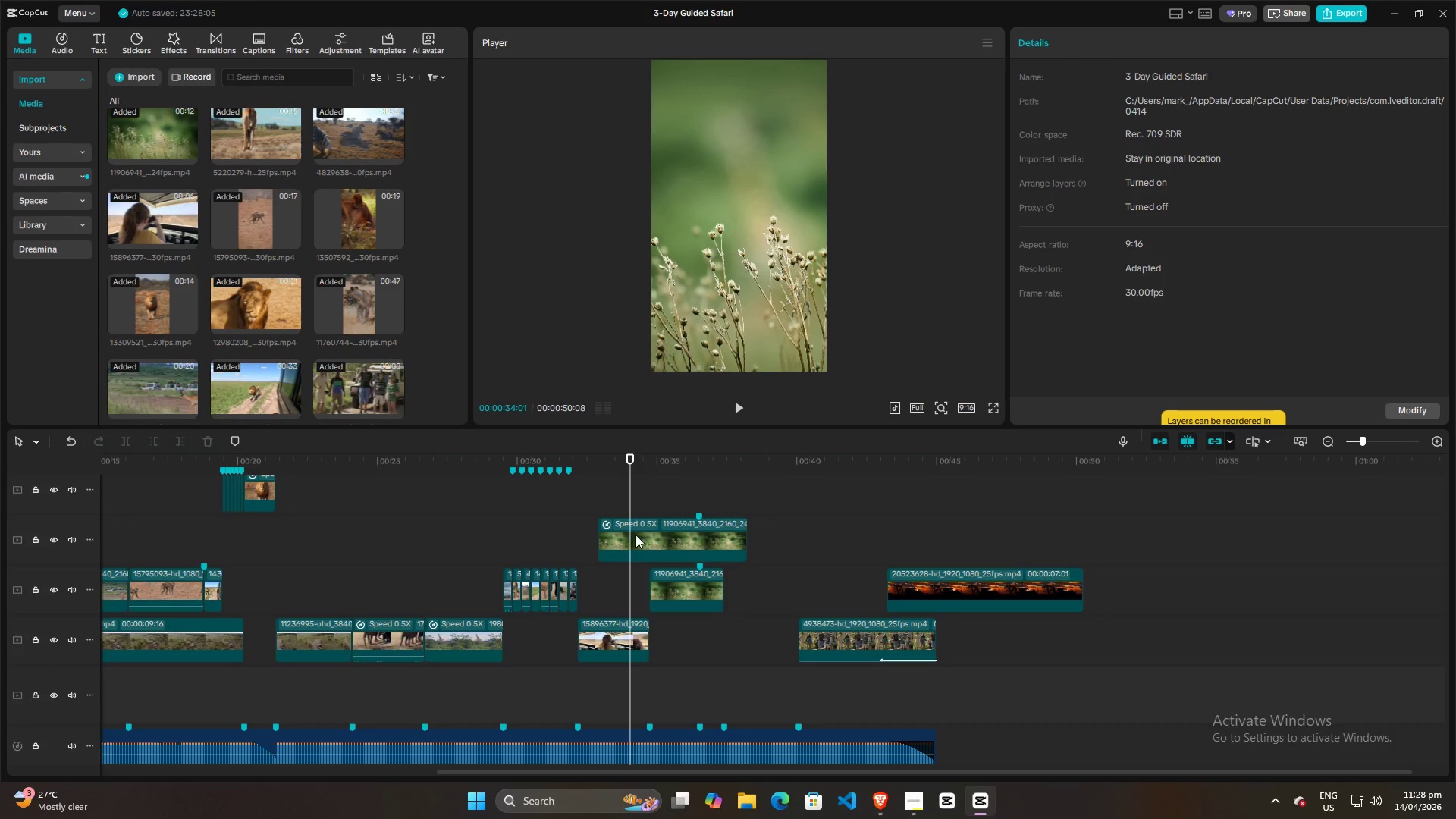 
left_click_drag(start_coordinate=[599, 534], to_coordinate=[648, 534])
 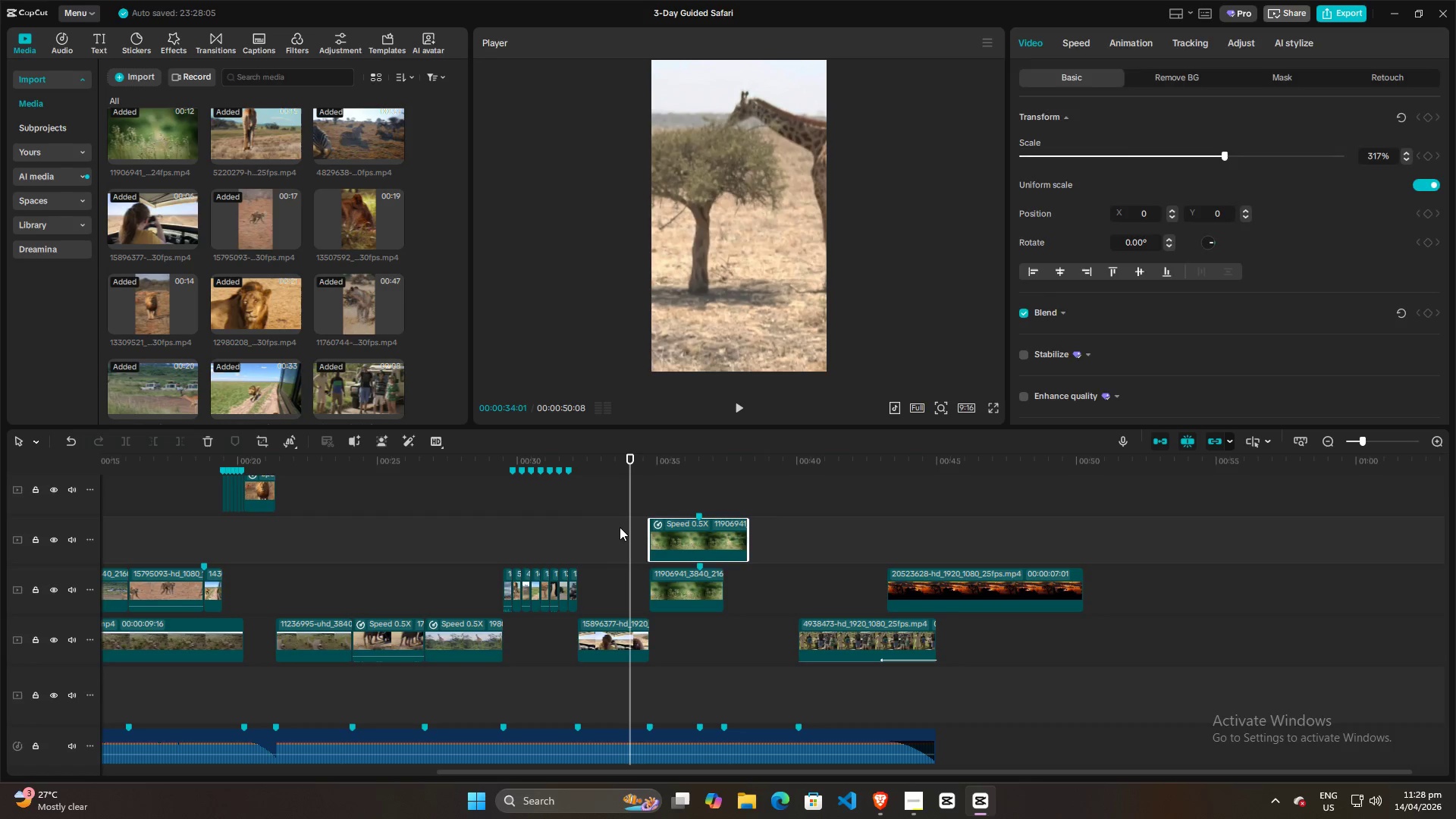 
left_click([620, 527])
 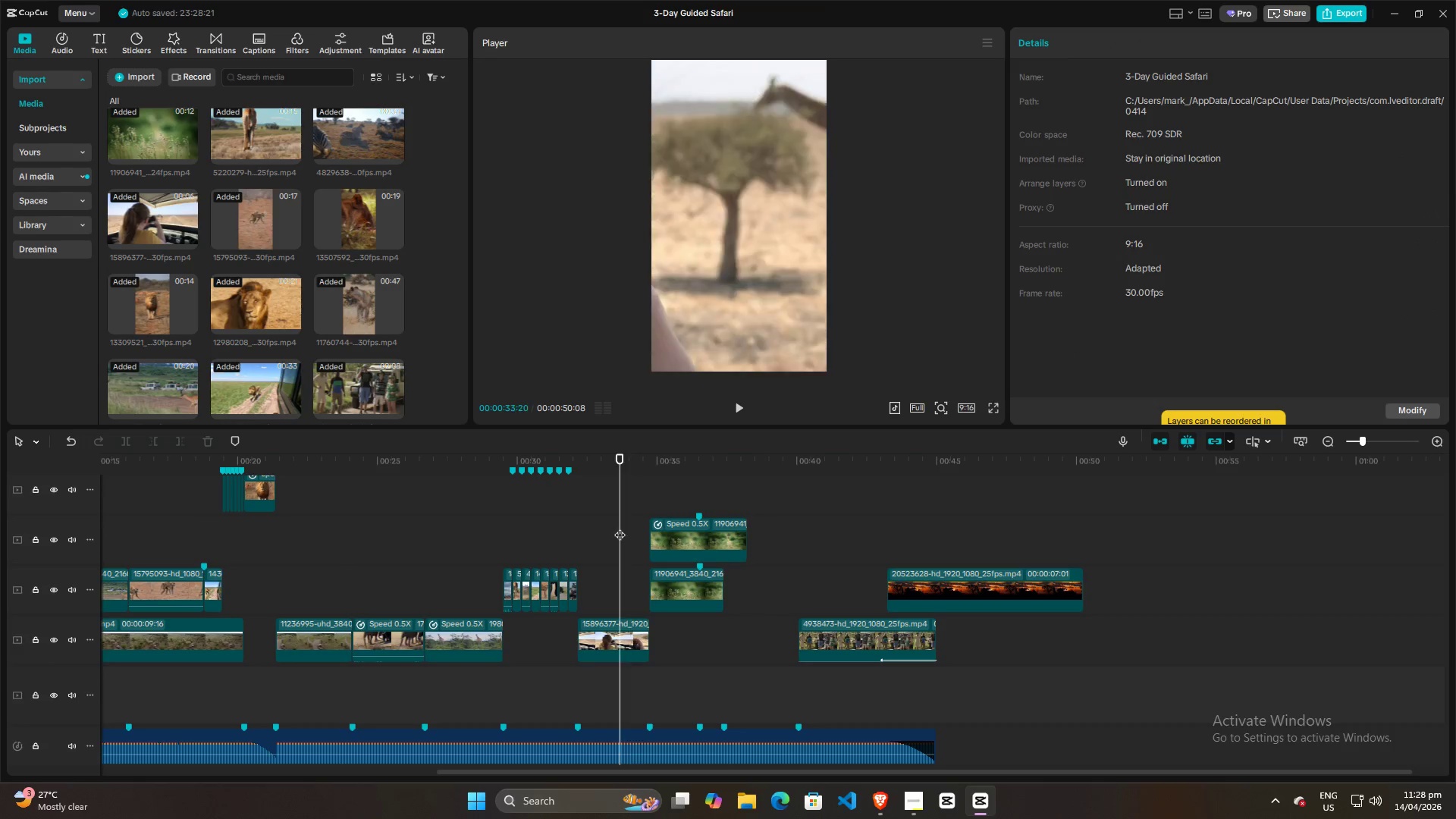 
key(Space)
 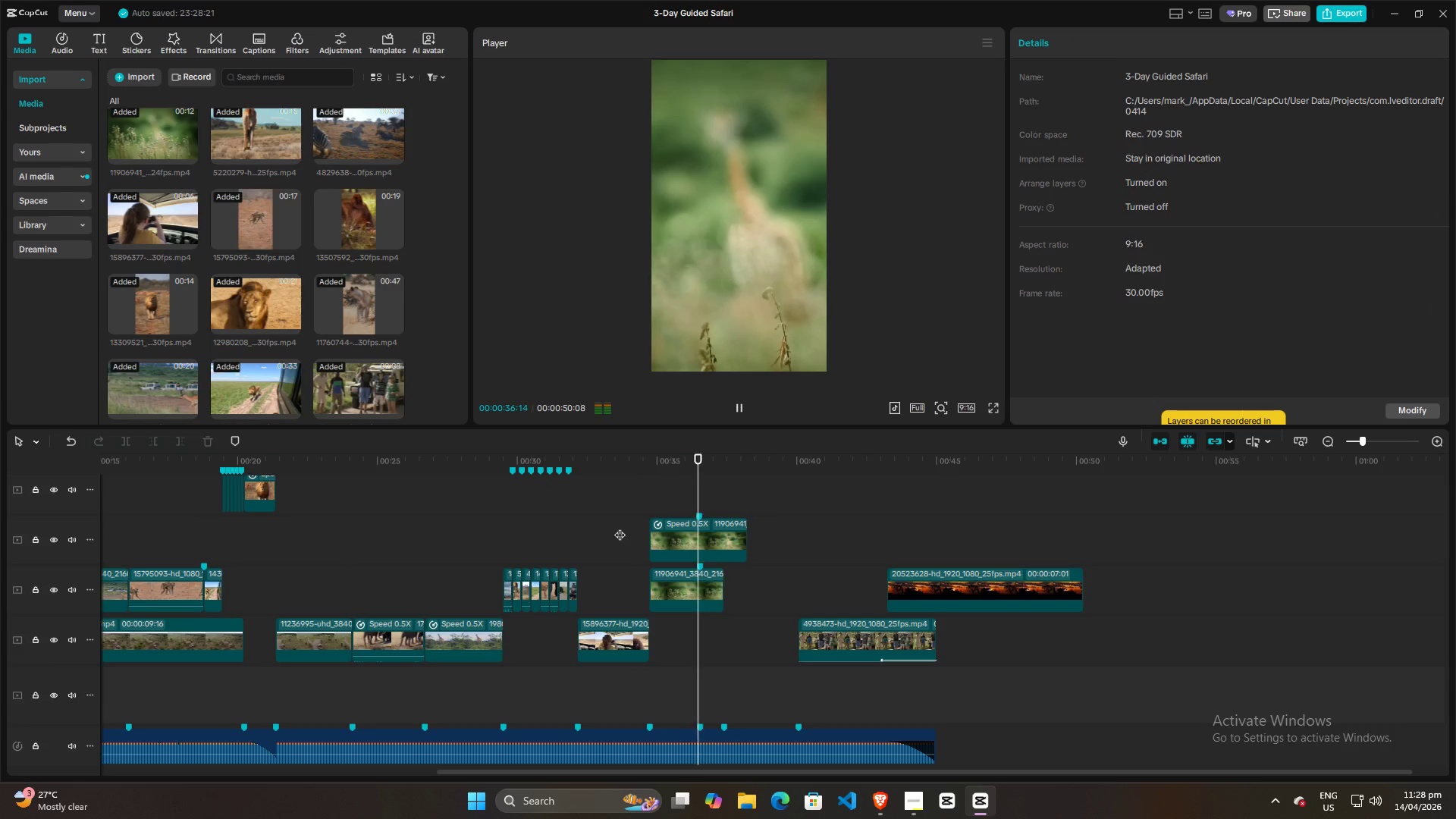 
key(Space)
 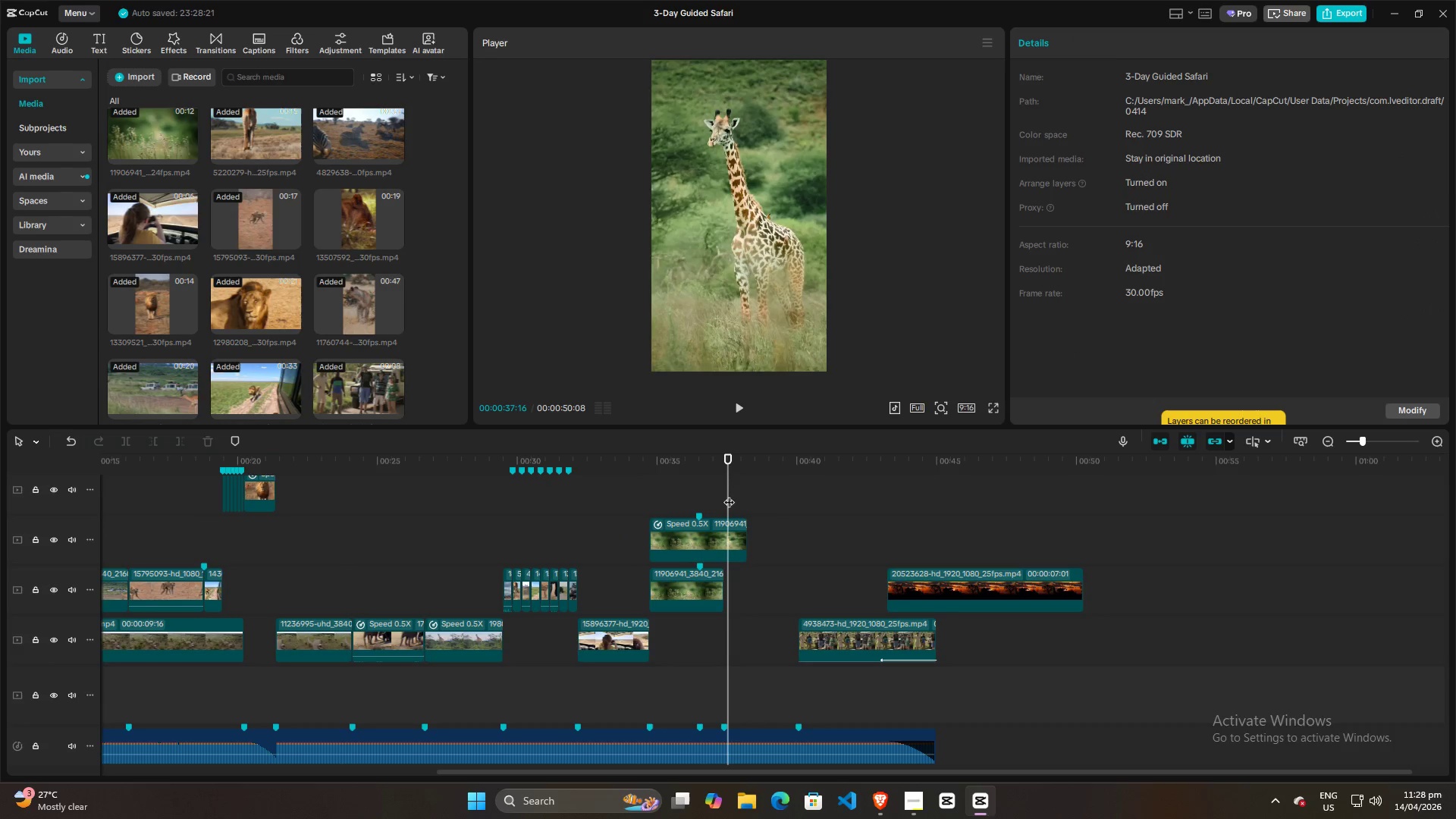 
left_click_drag(start_coordinate=[730, 494], to_coordinate=[726, 494])
 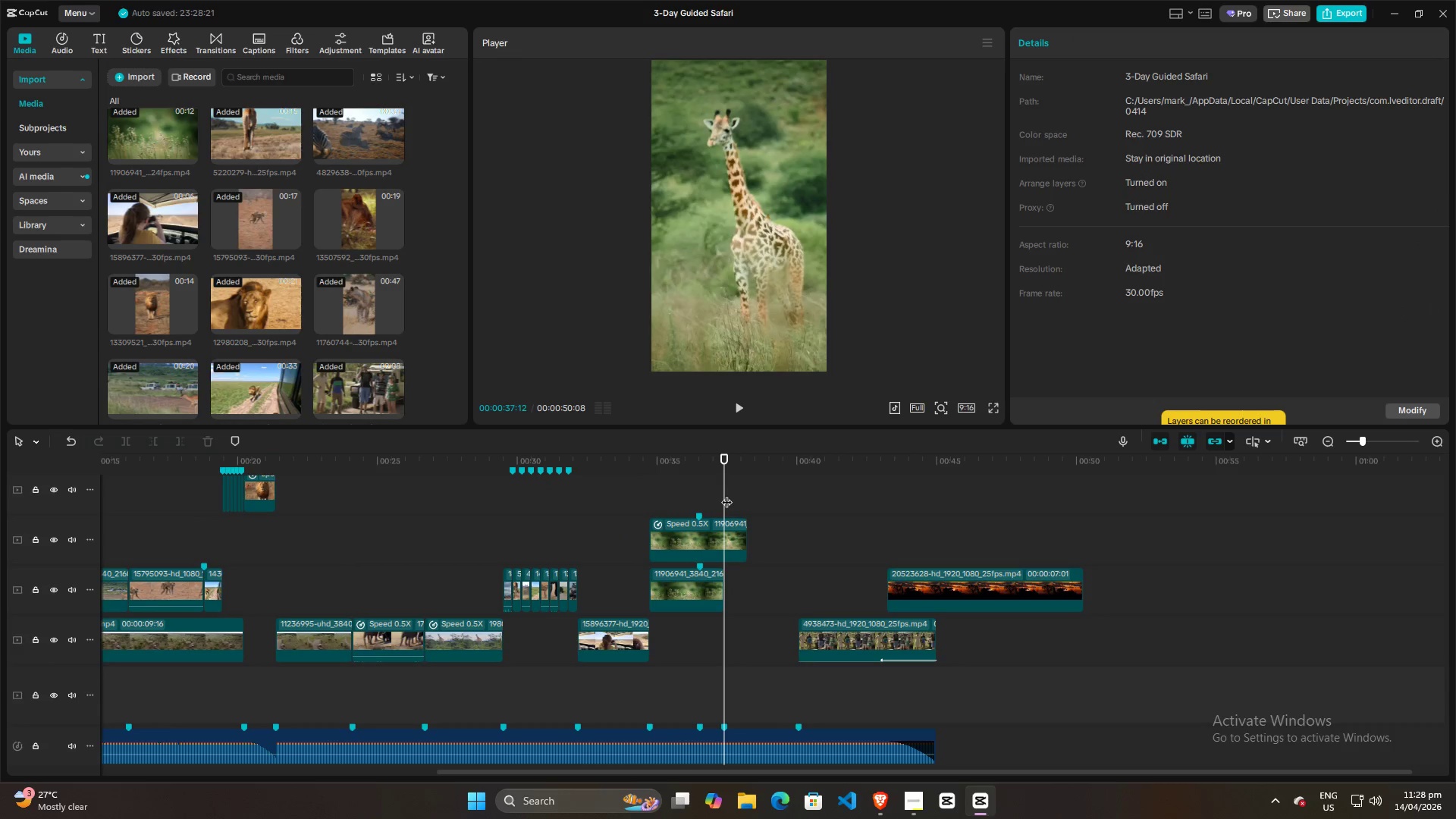 
left_click_drag(start_coordinate=[726, 494], to_coordinate=[678, 497])
 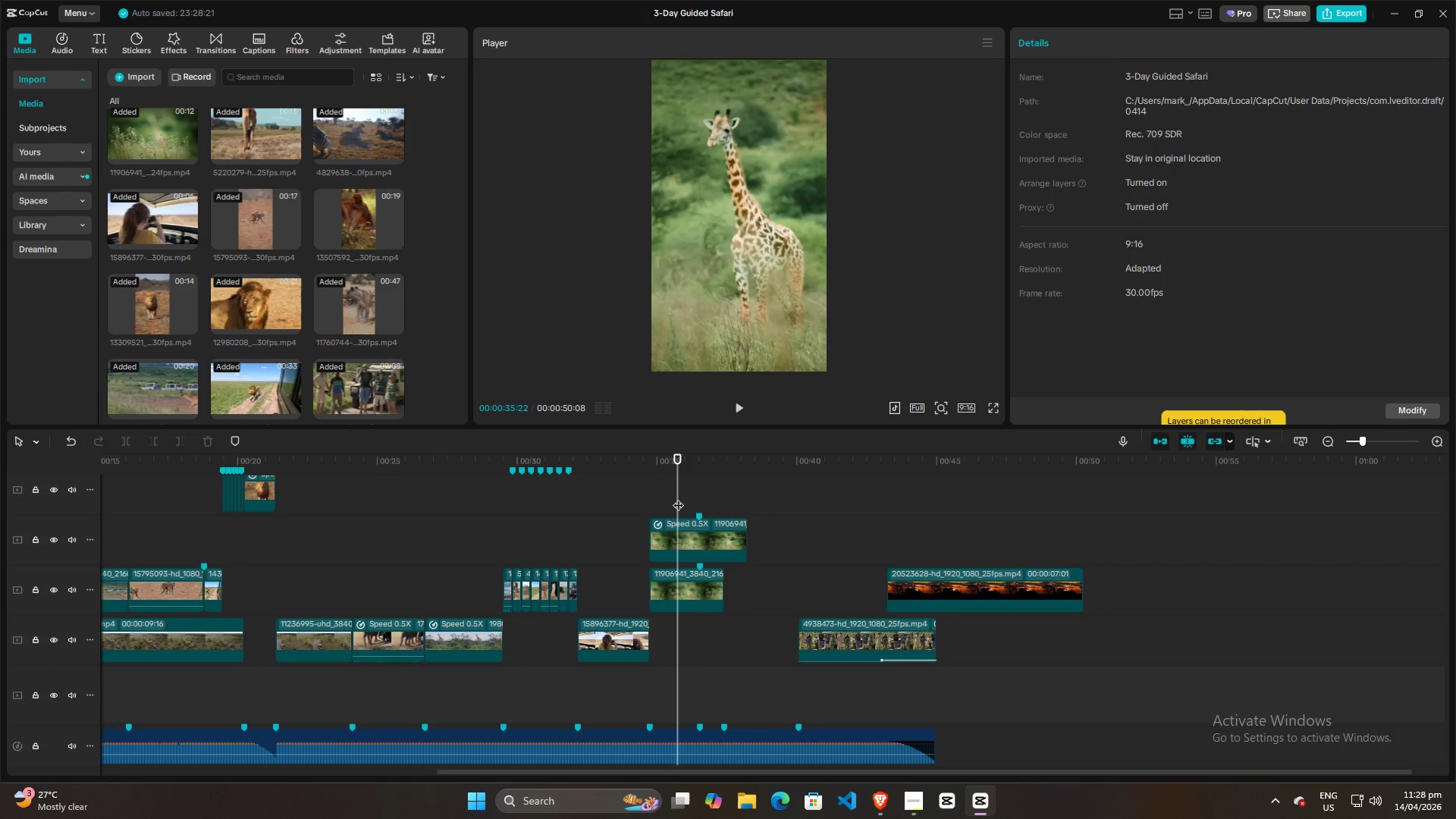 
key(Space)
 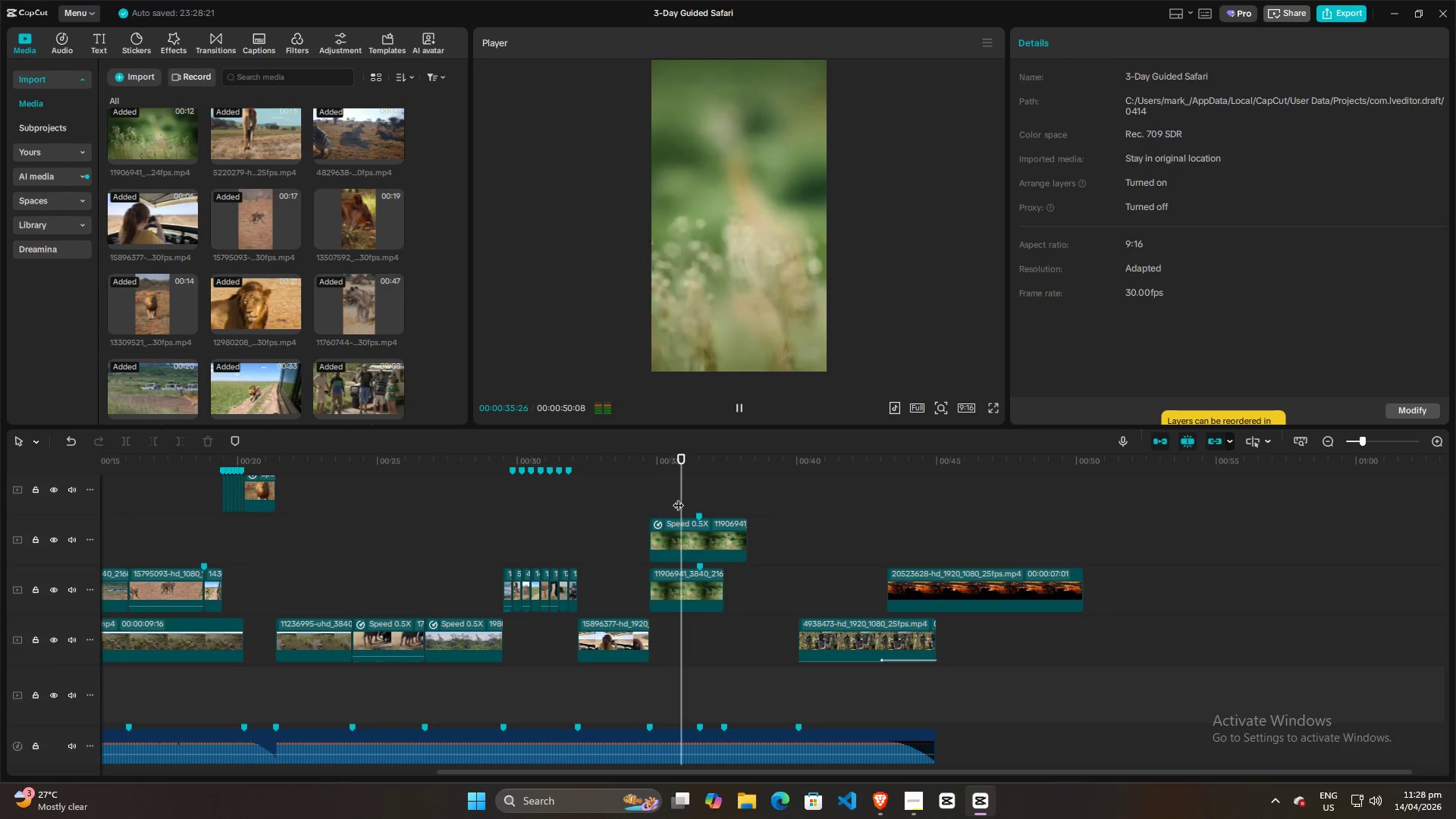 
key(Space)
 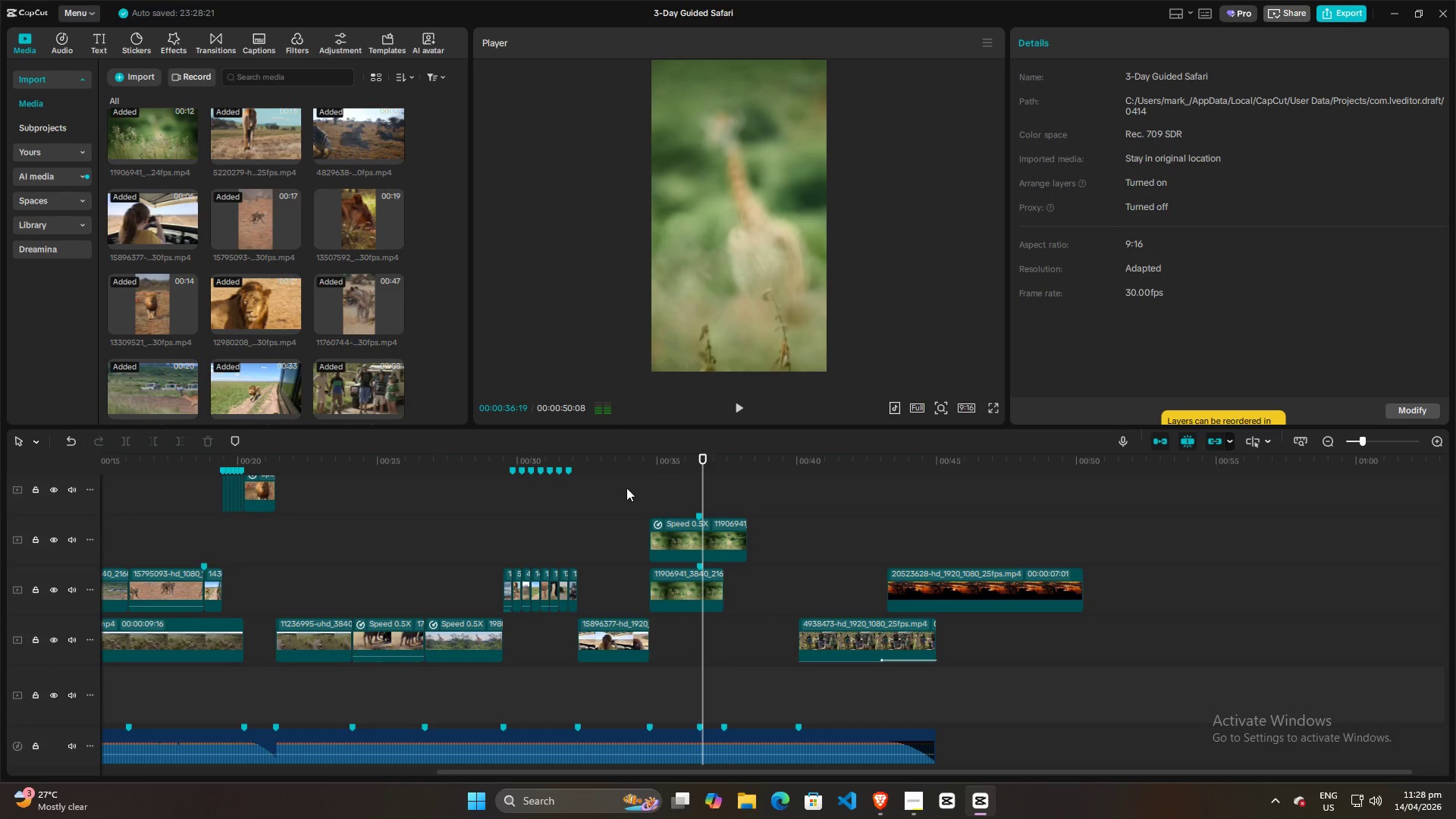 
left_click([626, 488])
 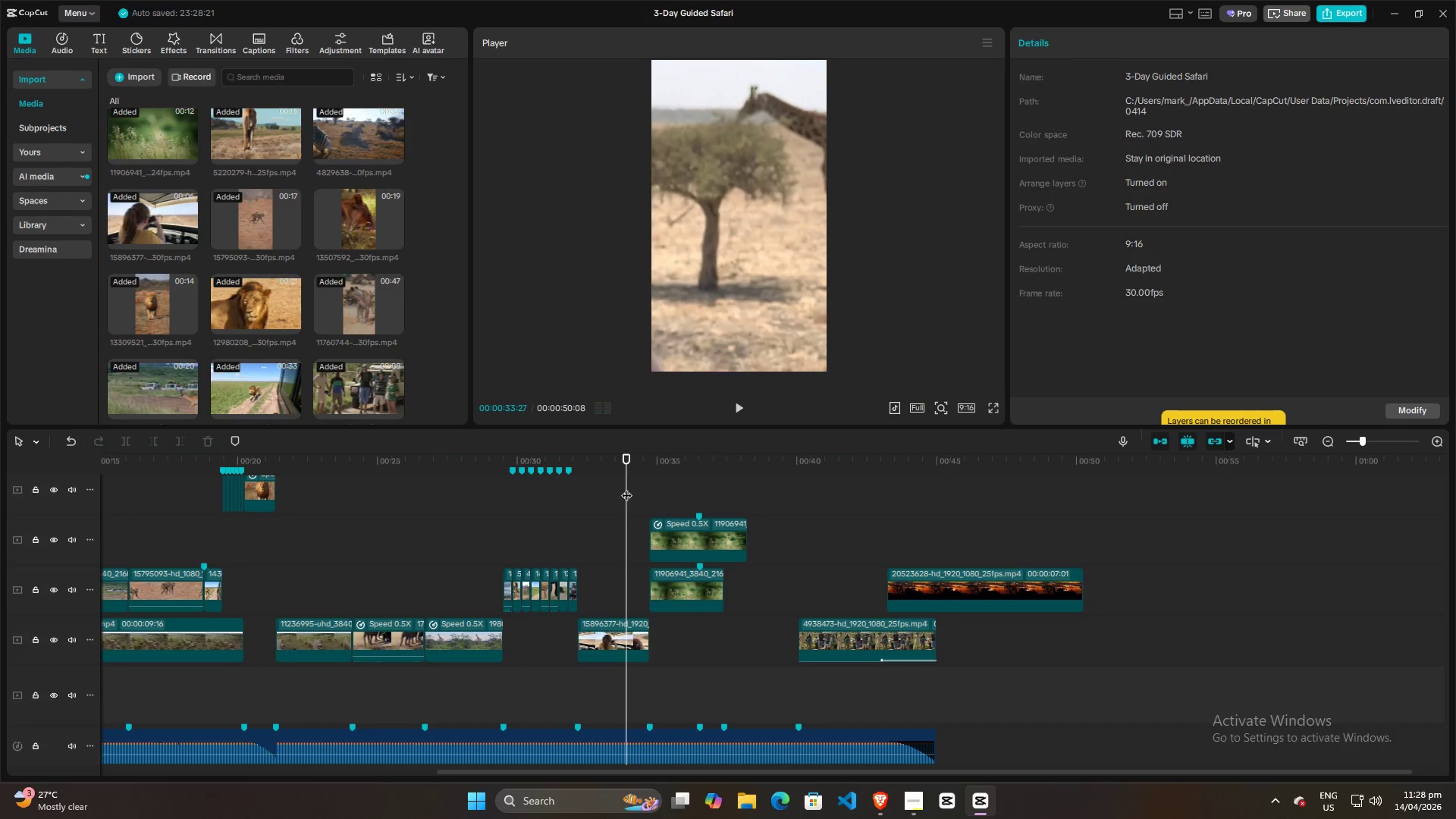 
key(Space)
 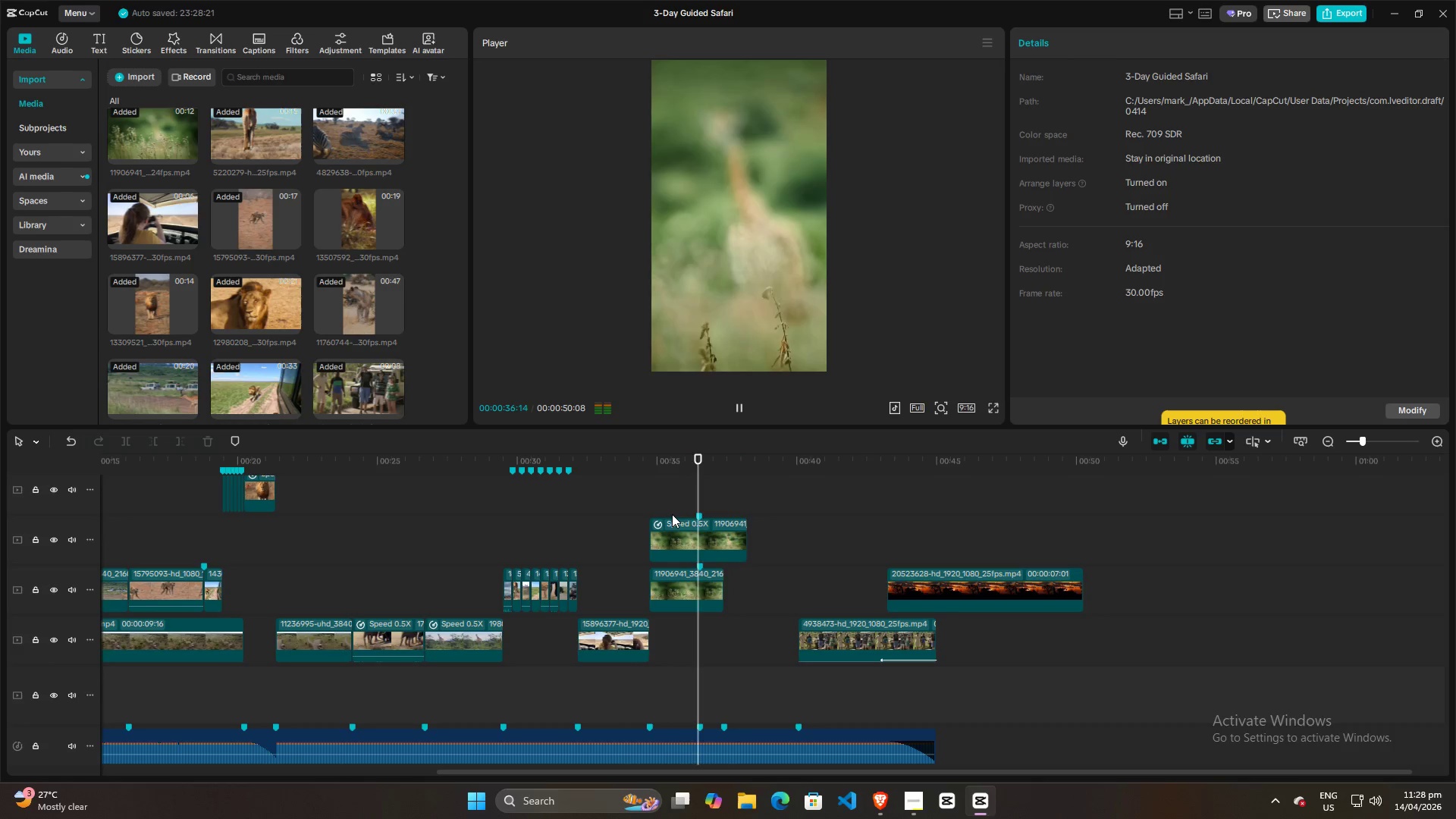 
key(Space)
 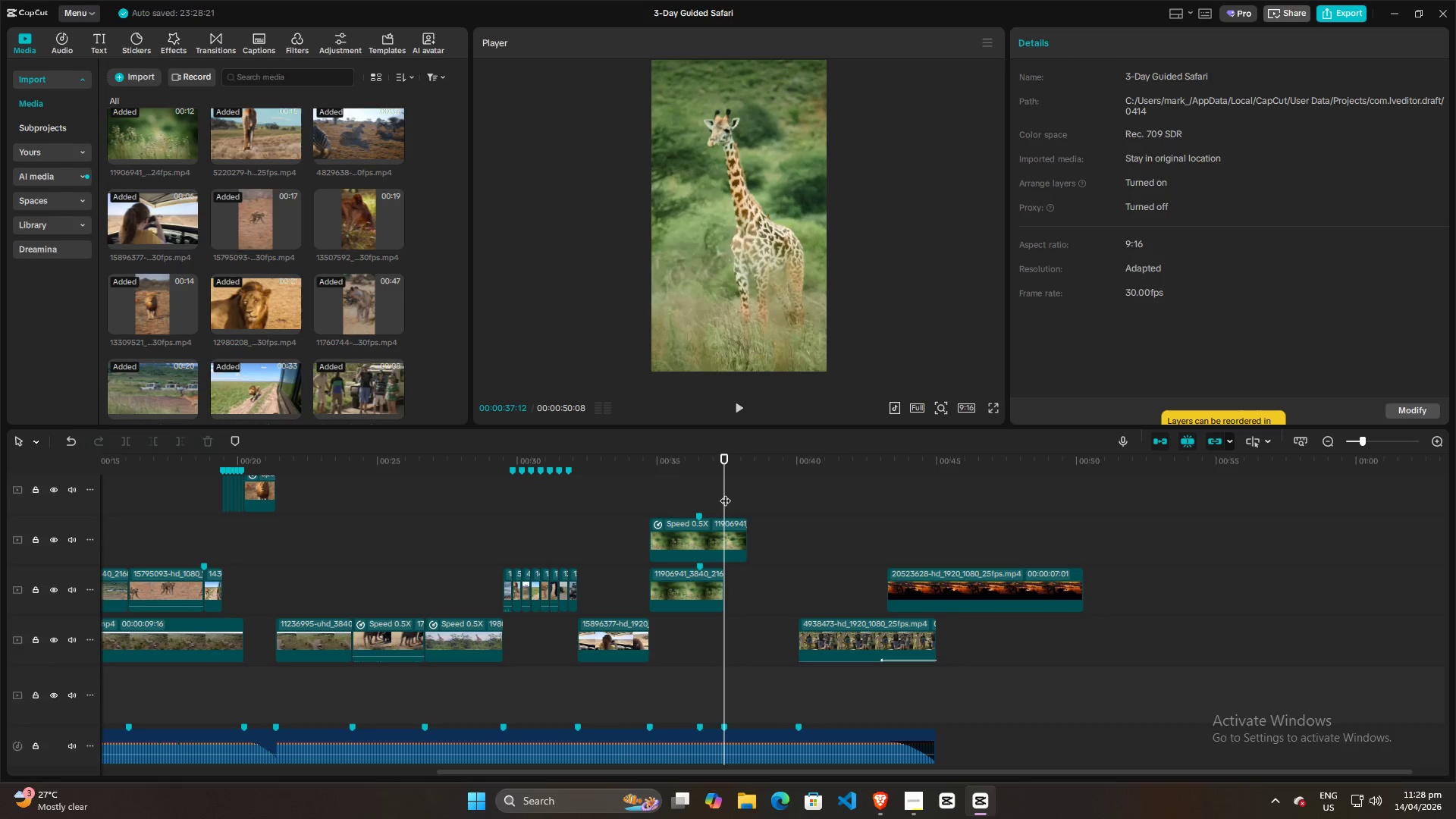 
left_click_drag(start_coordinate=[725, 493], to_coordinate=[676, 492])
 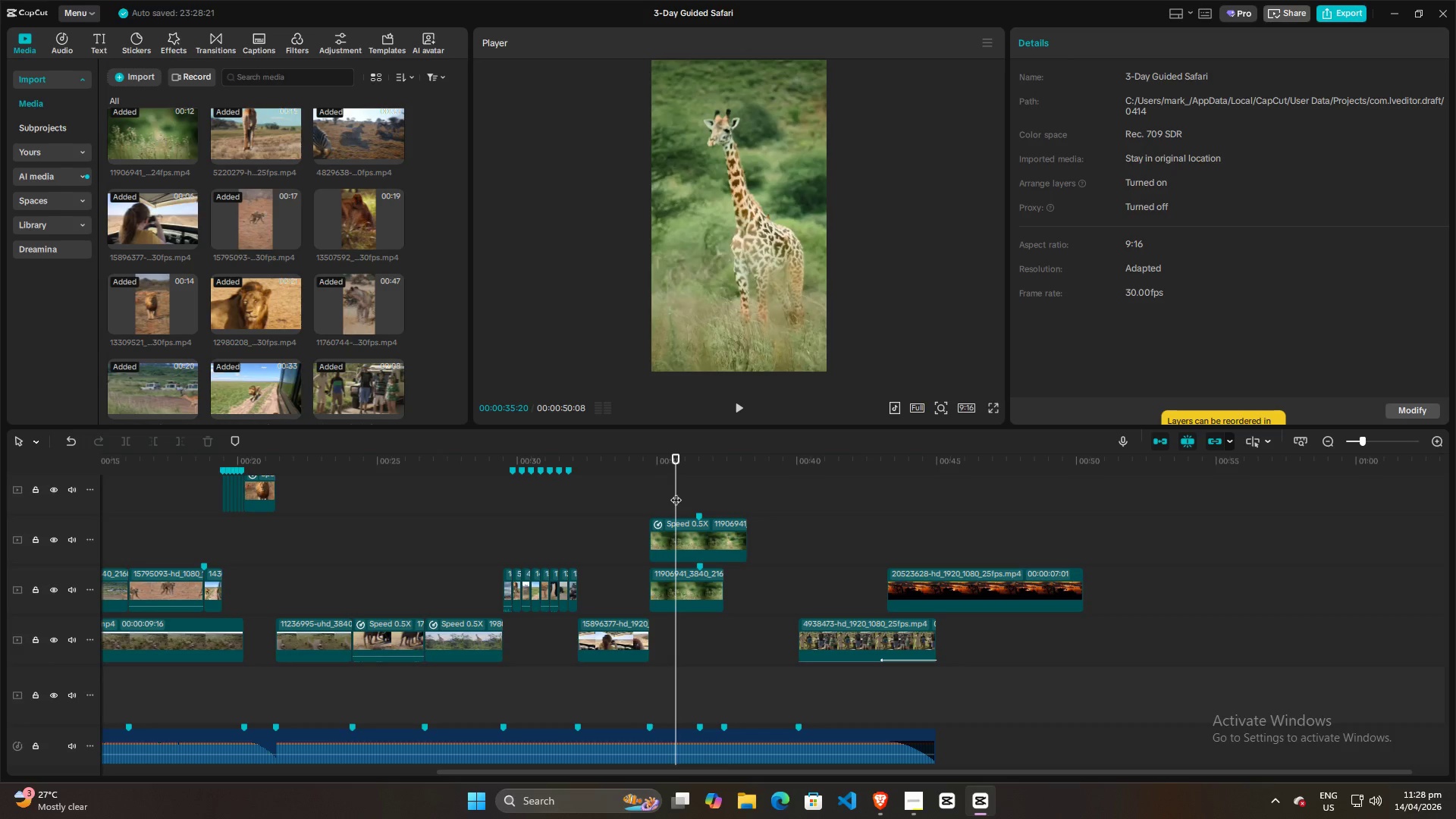 
key(Space)
 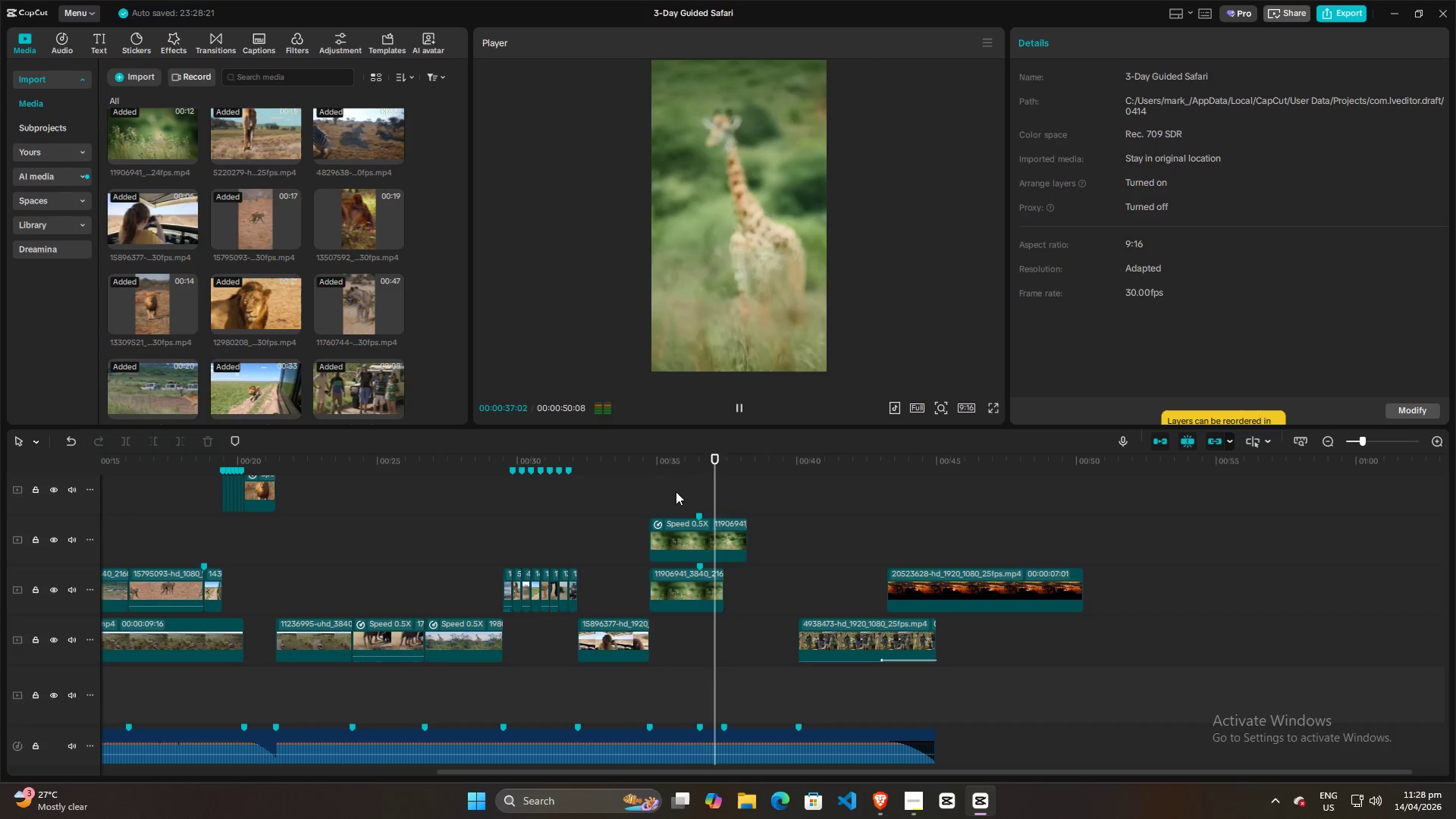 
key(Space)
 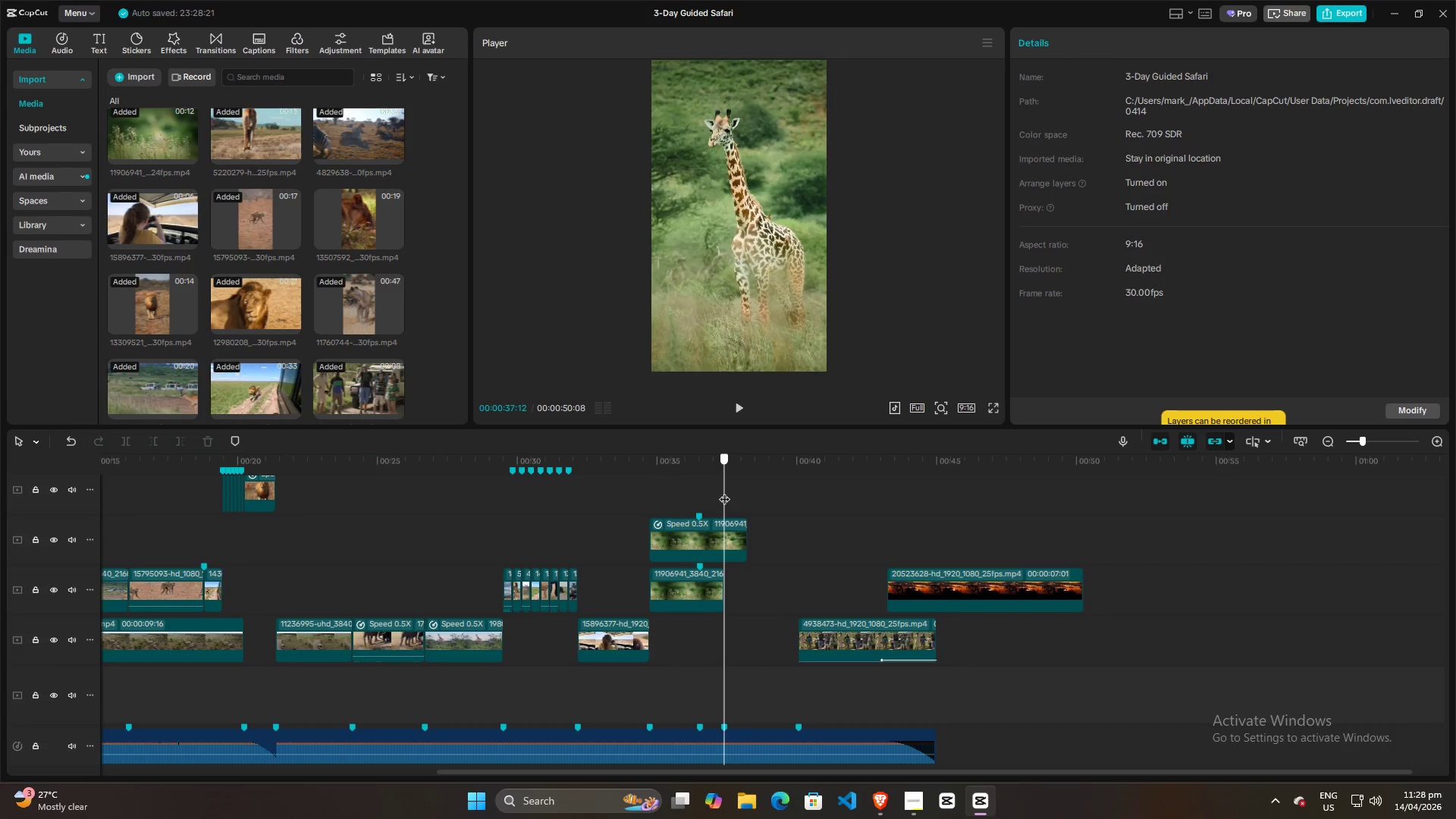 
left_click([707, 537])
 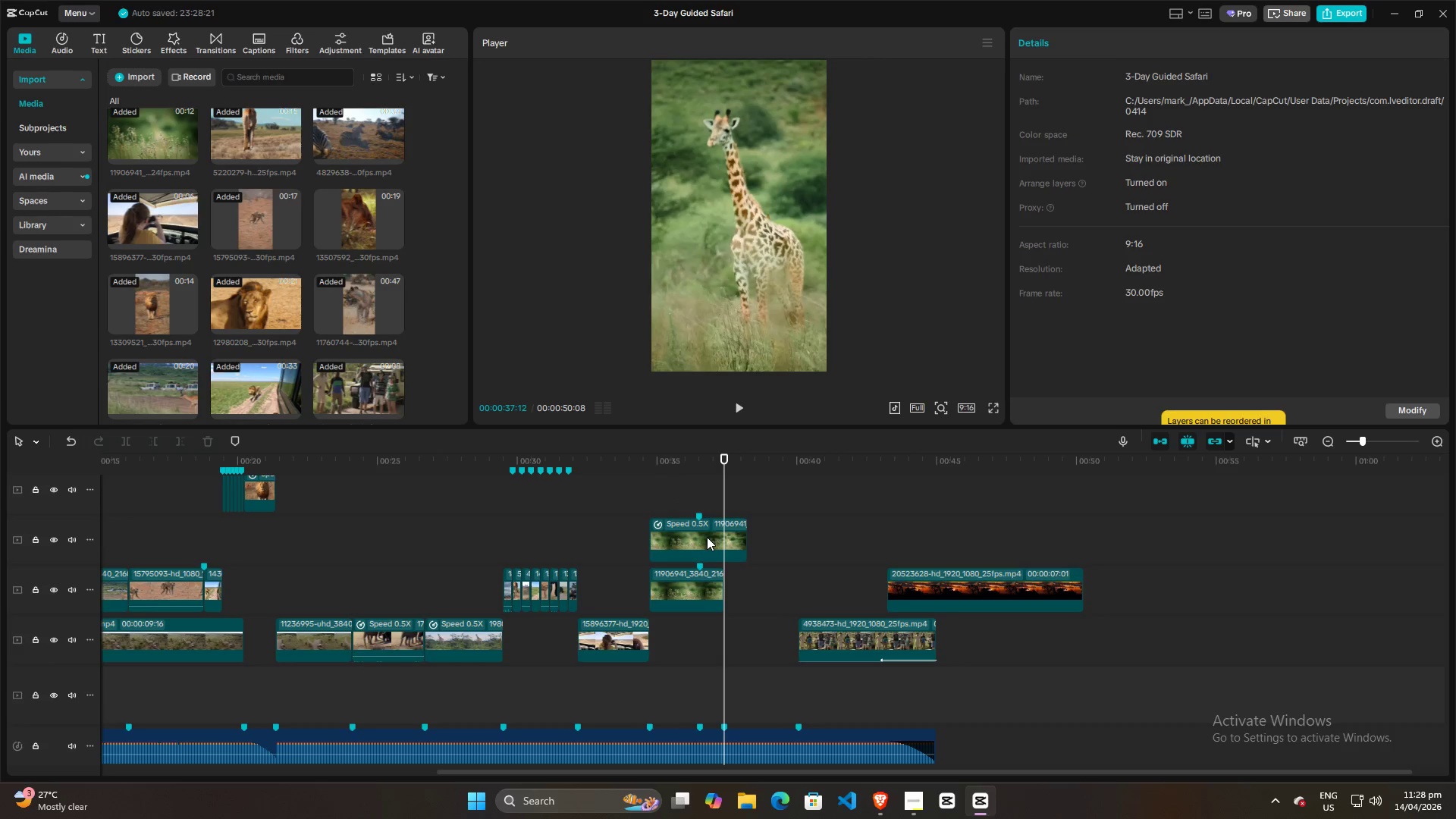 
key(W)
 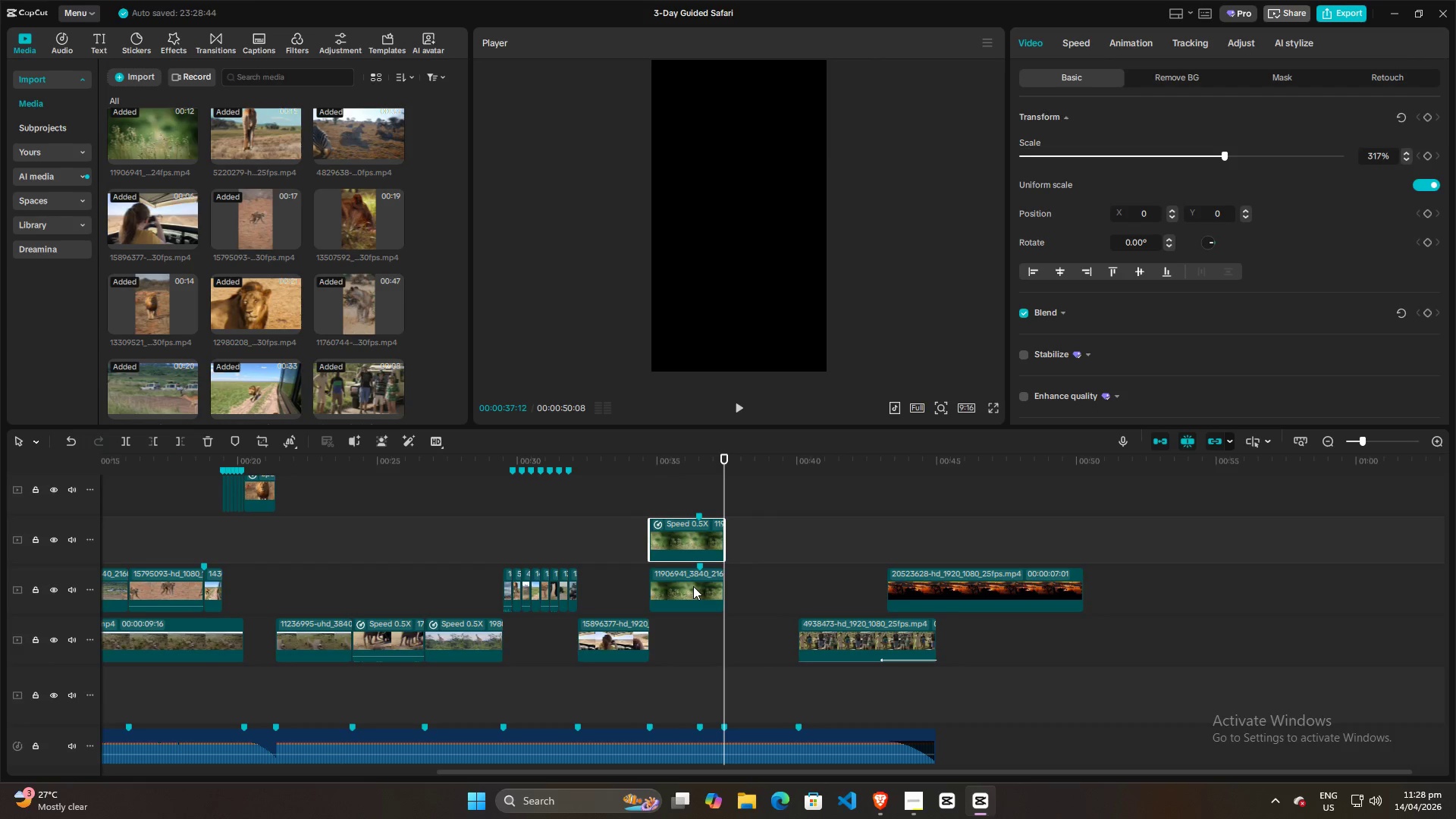 
left_click([692, 586])
 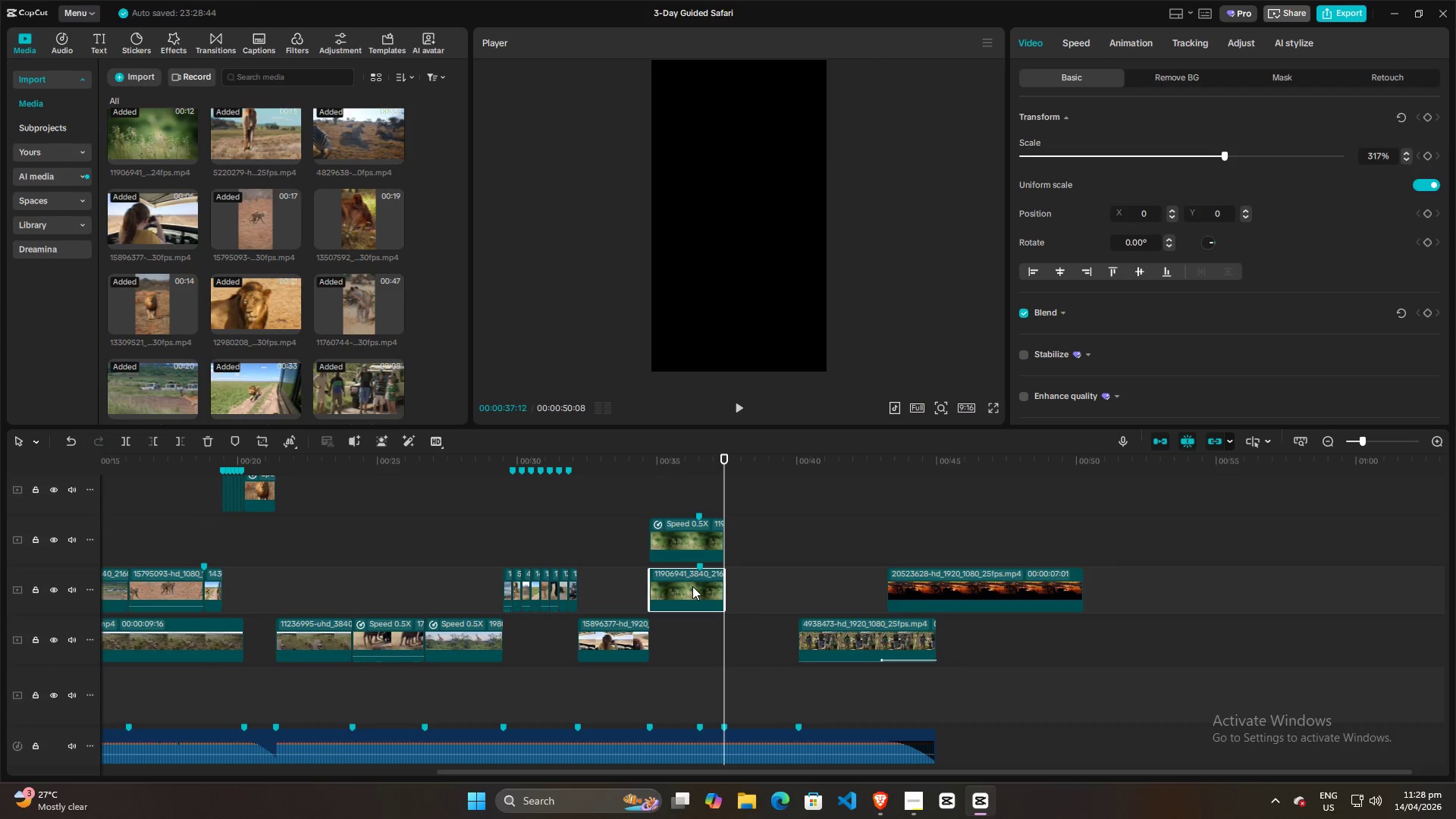 
key(Backspace)
 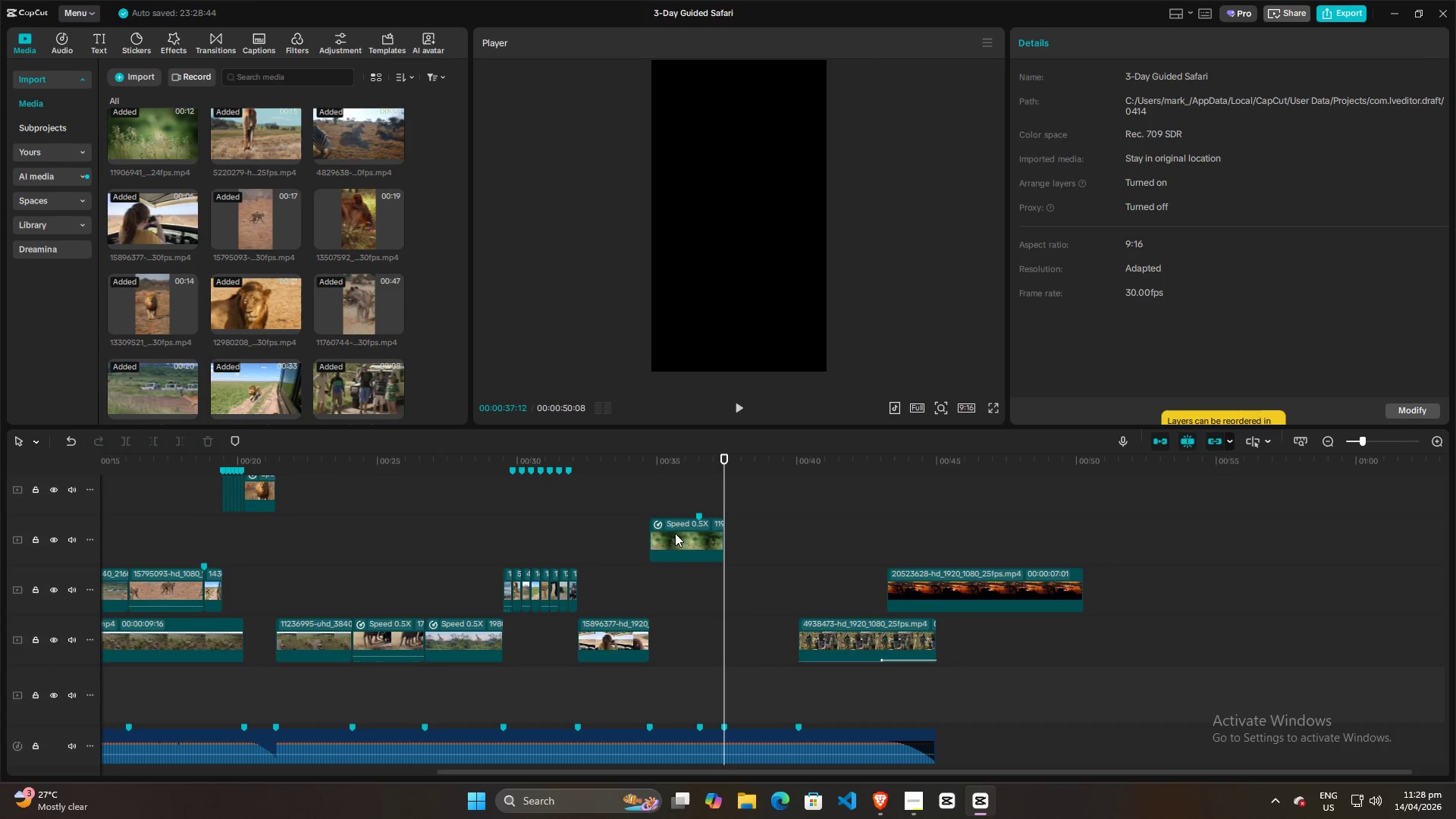 
left_click_drag(start_coordinate=[675, 533], to_coordinate=[672, 635])
 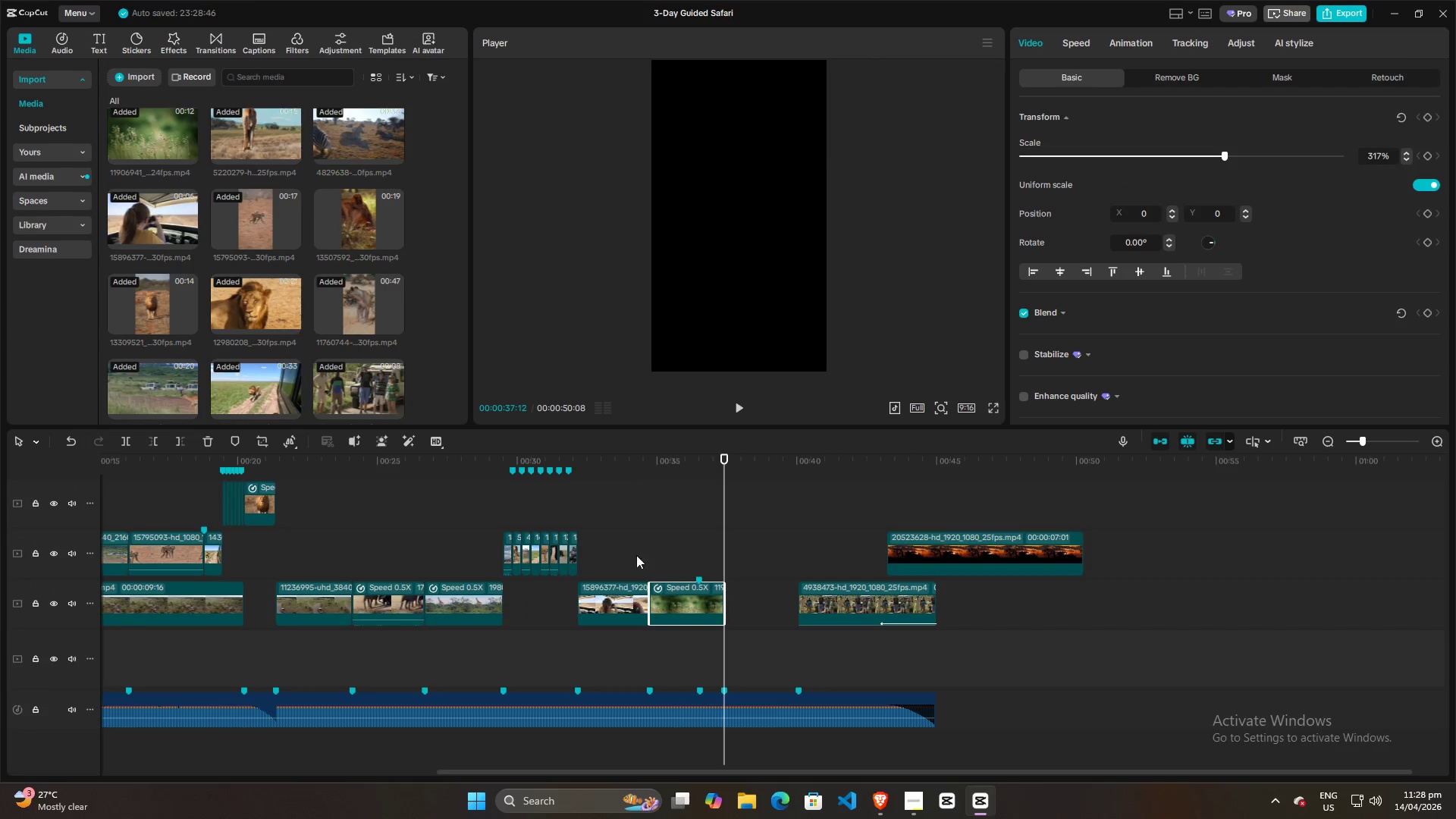 
left_click([621, 545])
 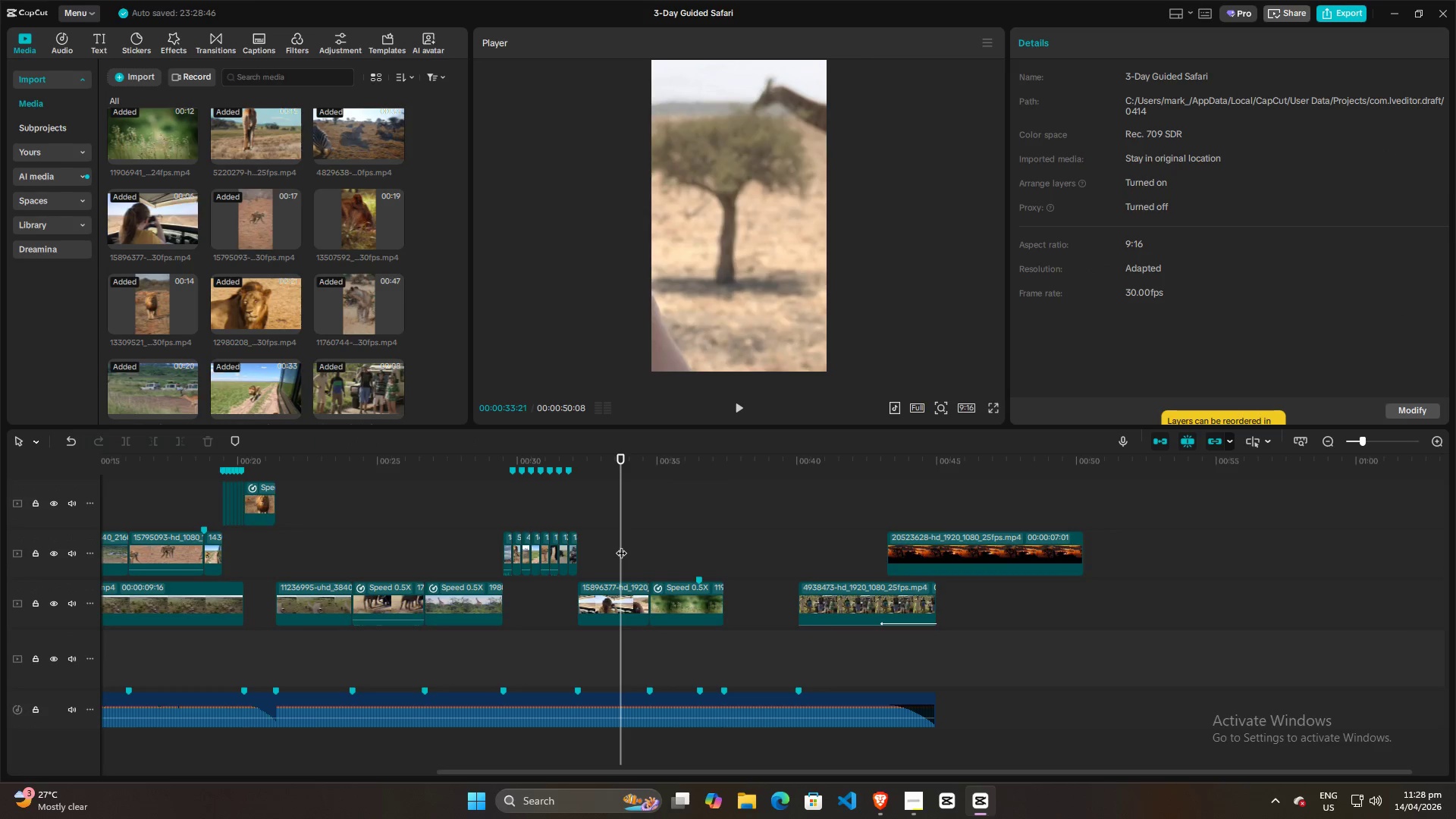 
key(Space)
 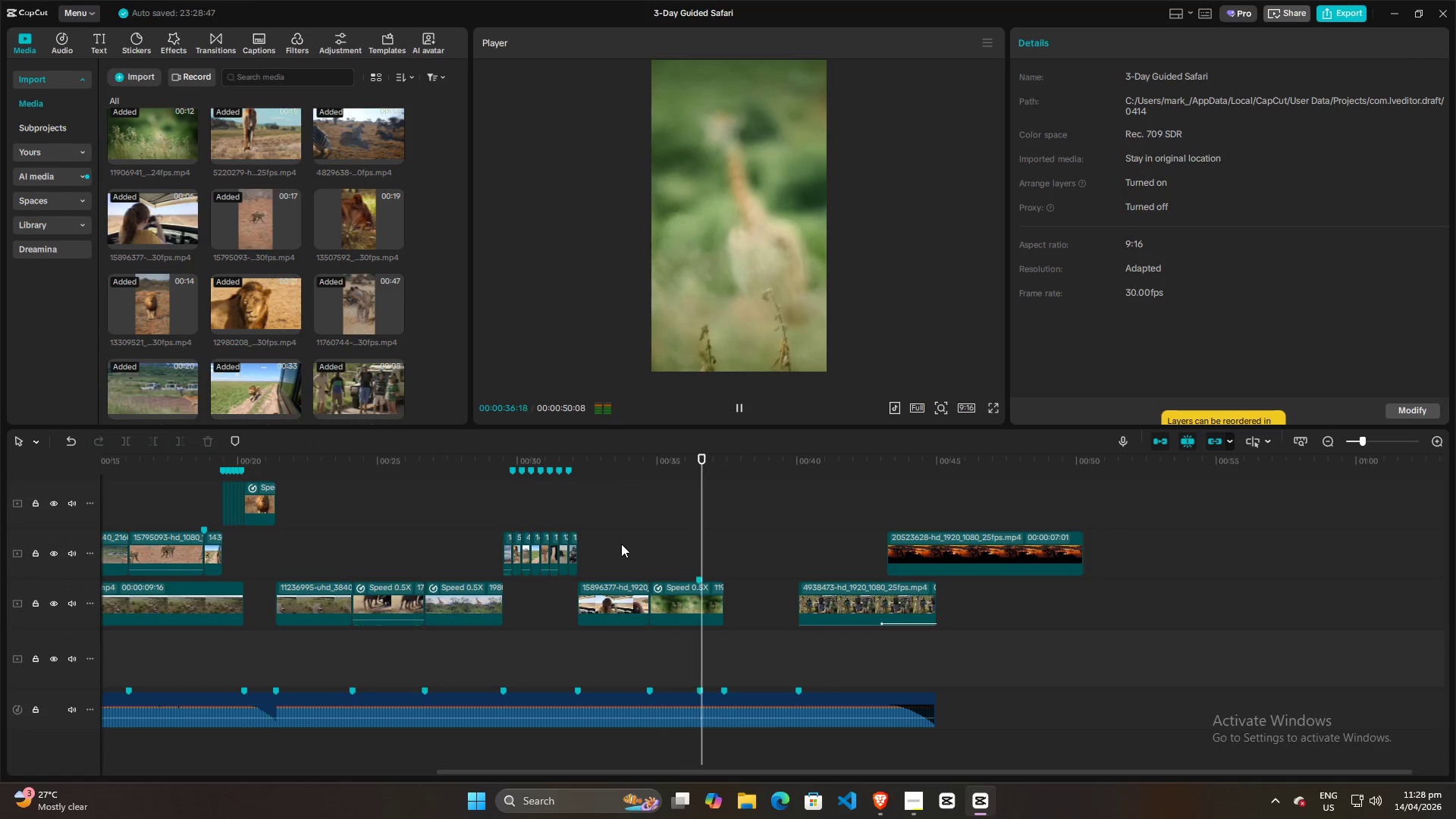 
key(Space)
 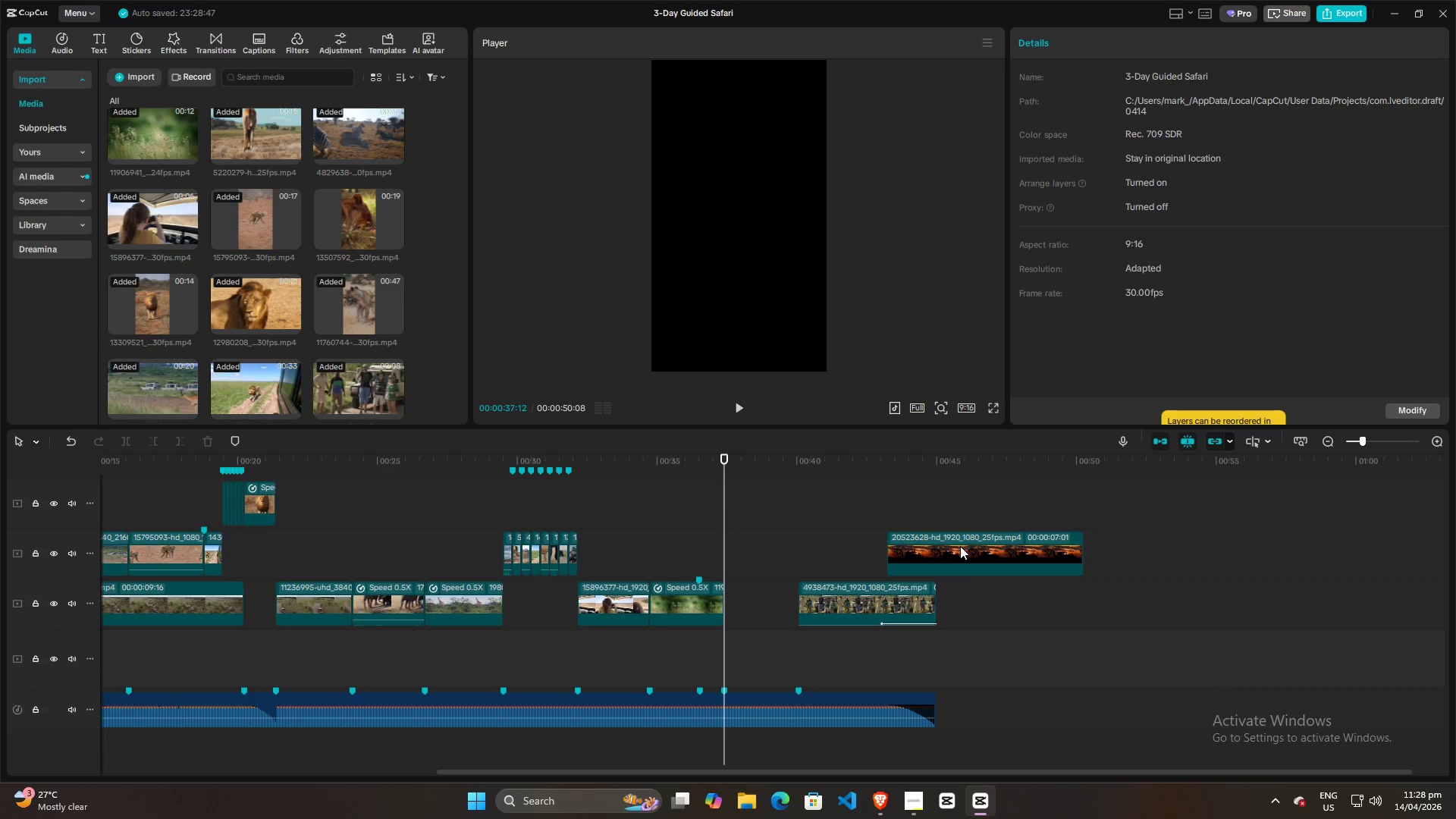 
left_click_drag(start_coordinate=[953, 551], to_coordinate=[793, 548])
 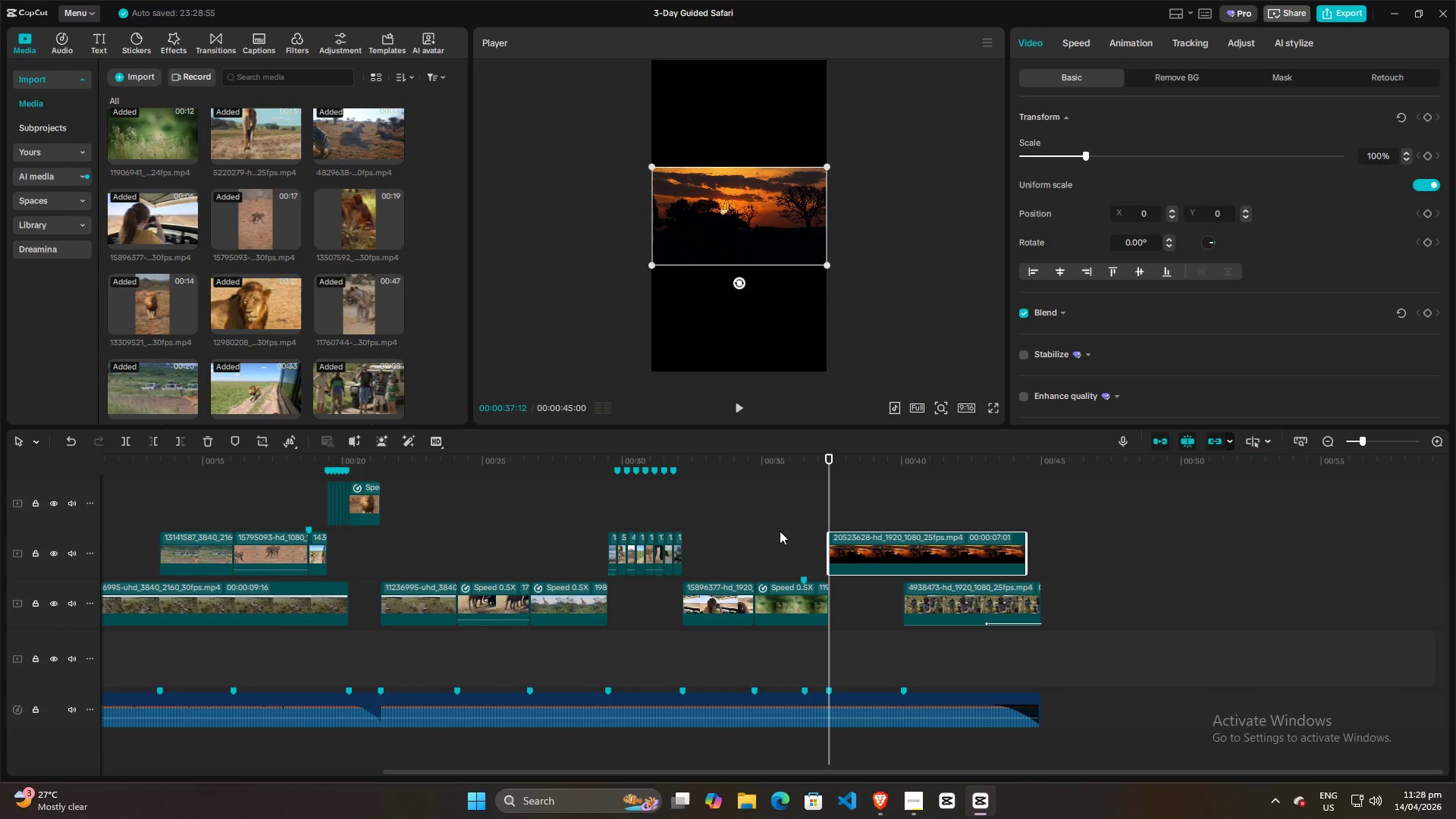 
left_click([791, 526])
 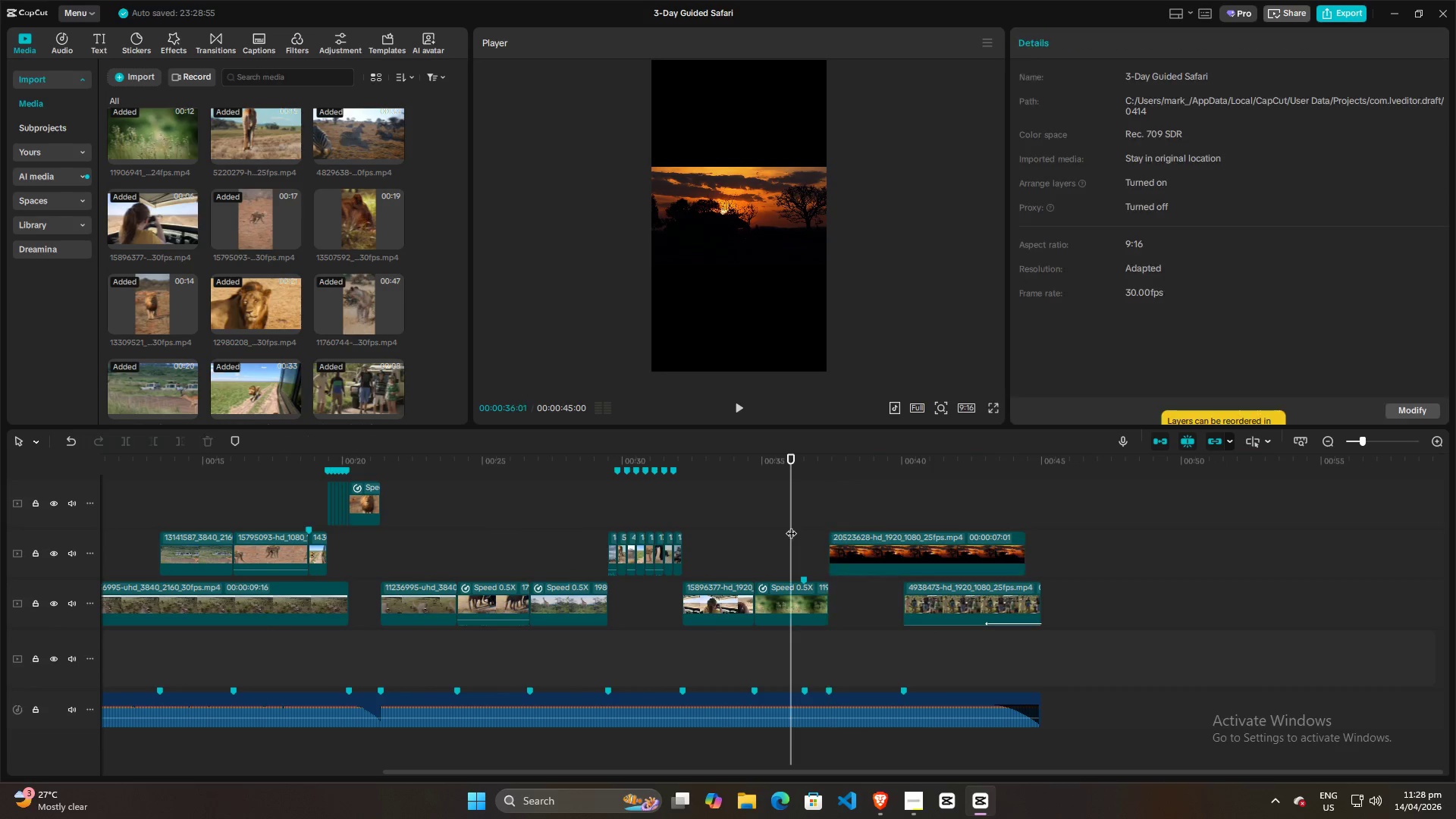 
key(Space)
 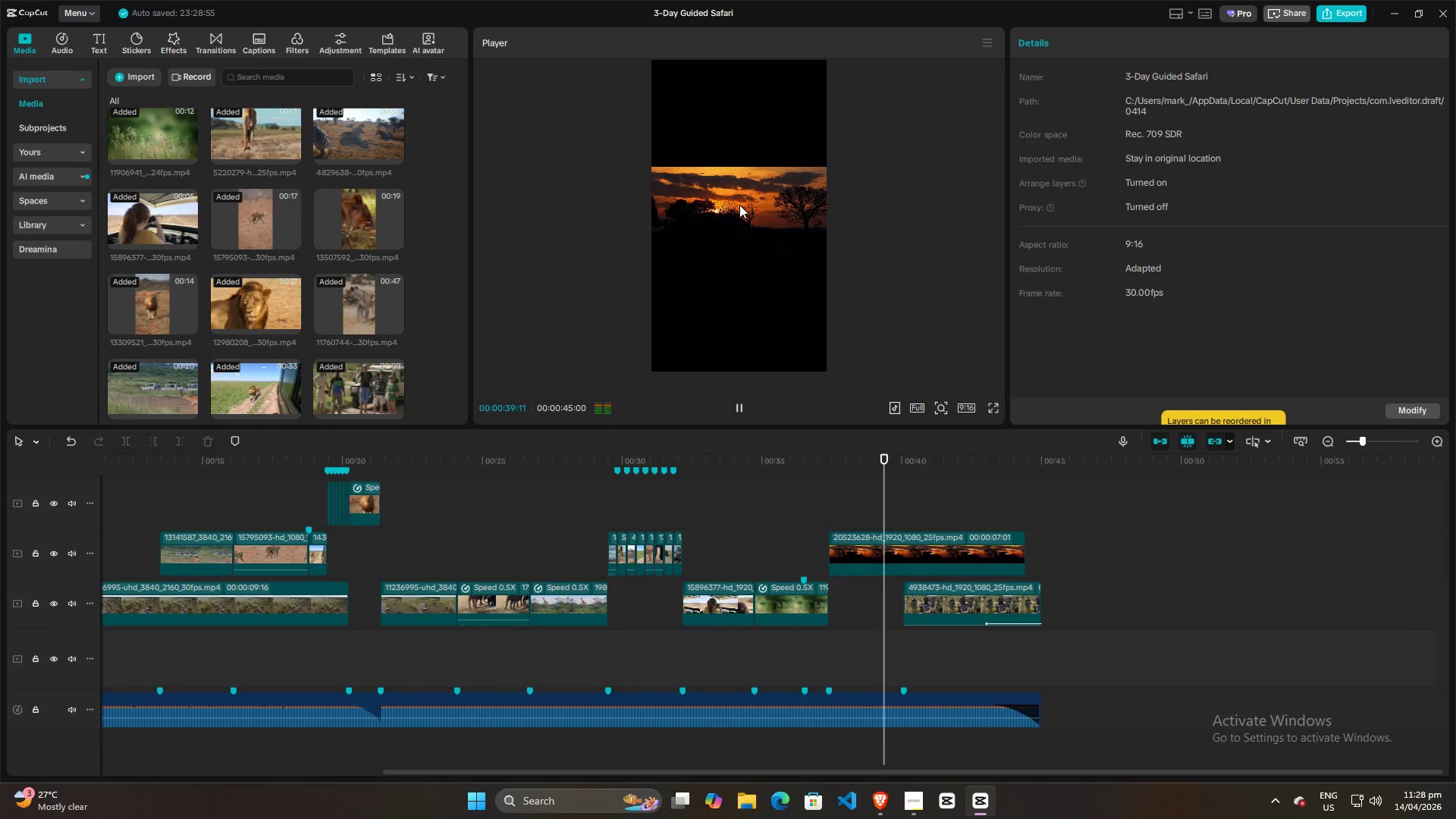 
key(Space)
 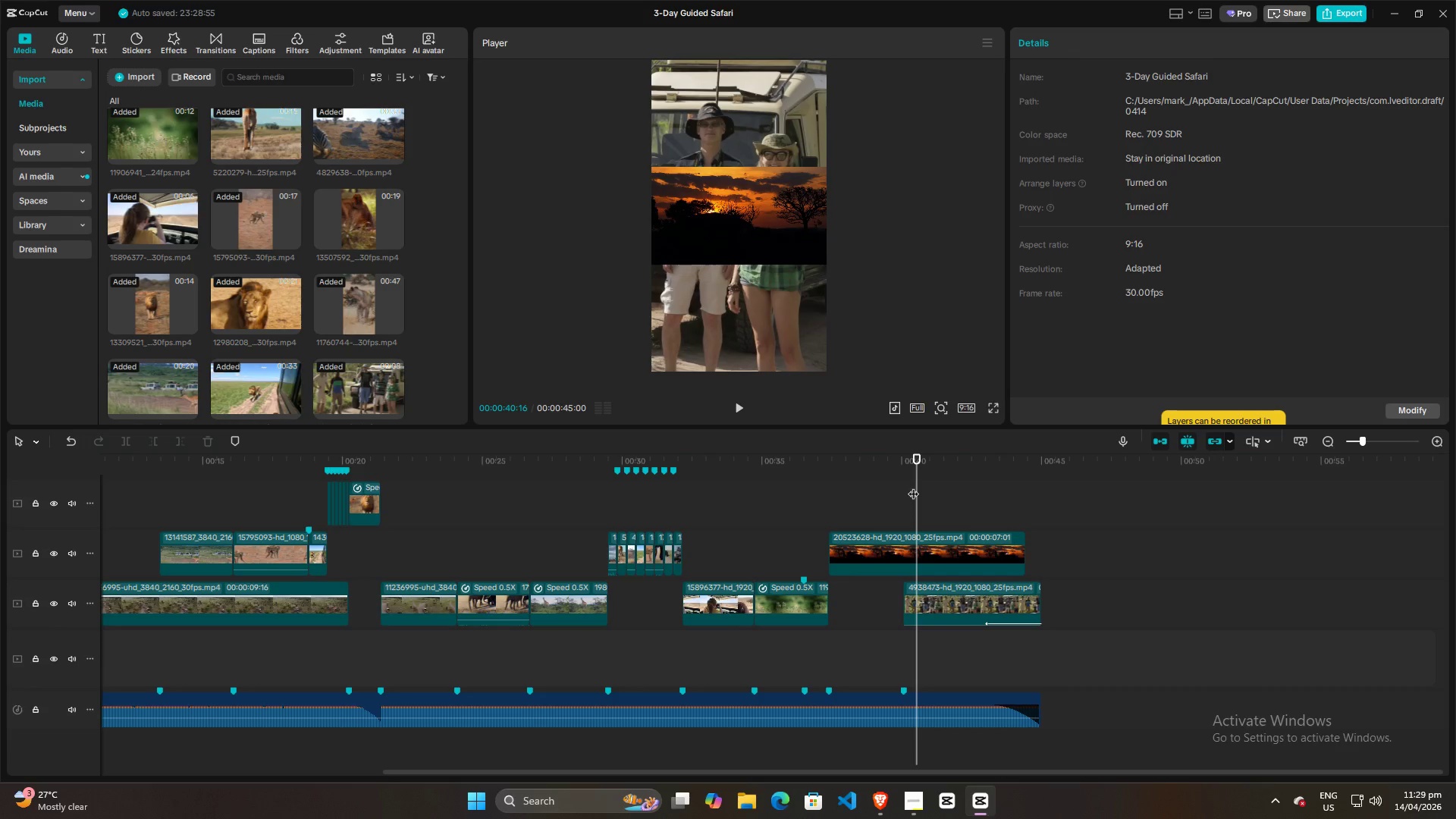 
left_click_drag(start_coordinate=[913, 486], to_coordinate=[879, 492])
 